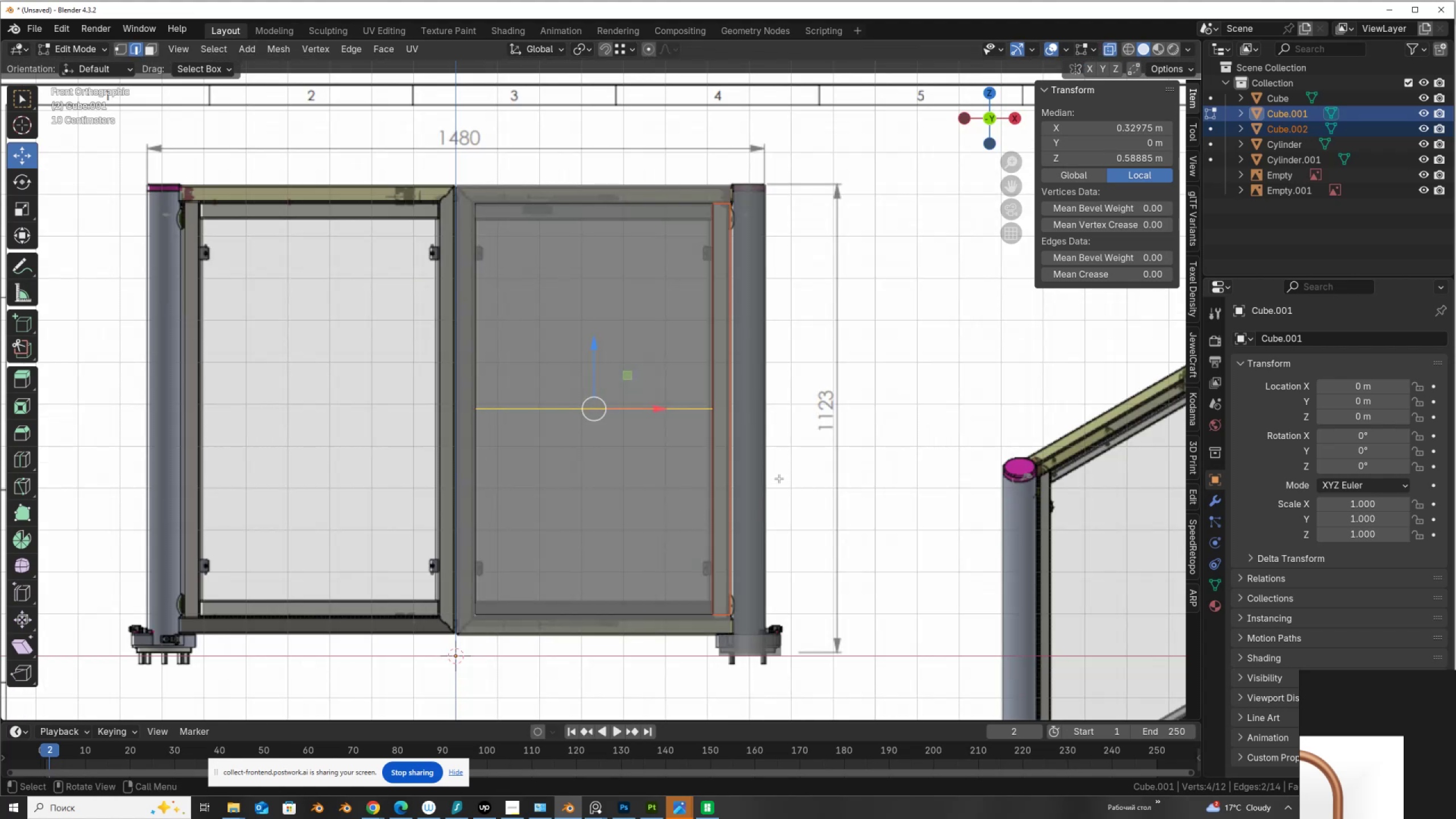 
key(Control+B)
 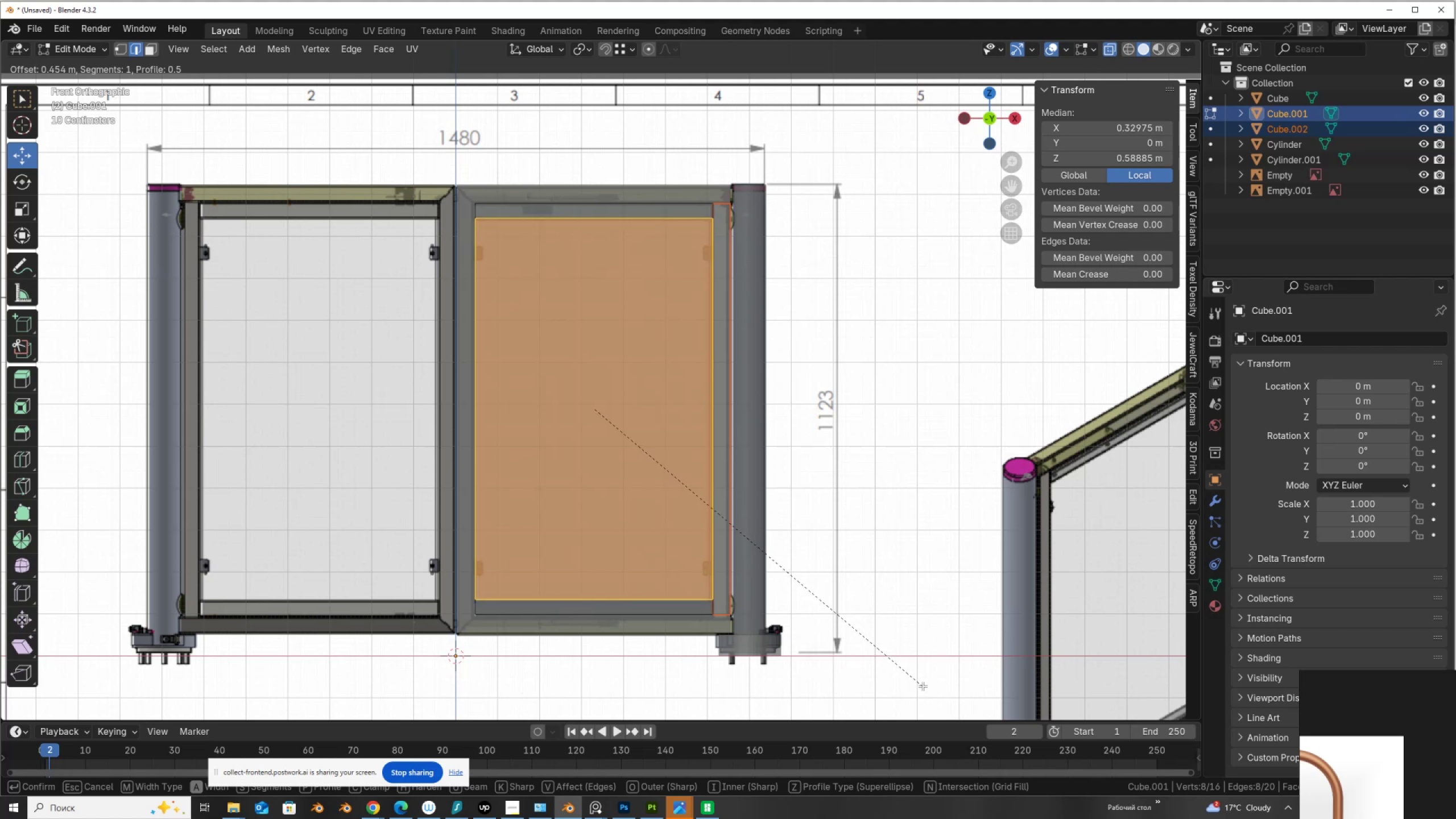 
wait(8.86)
 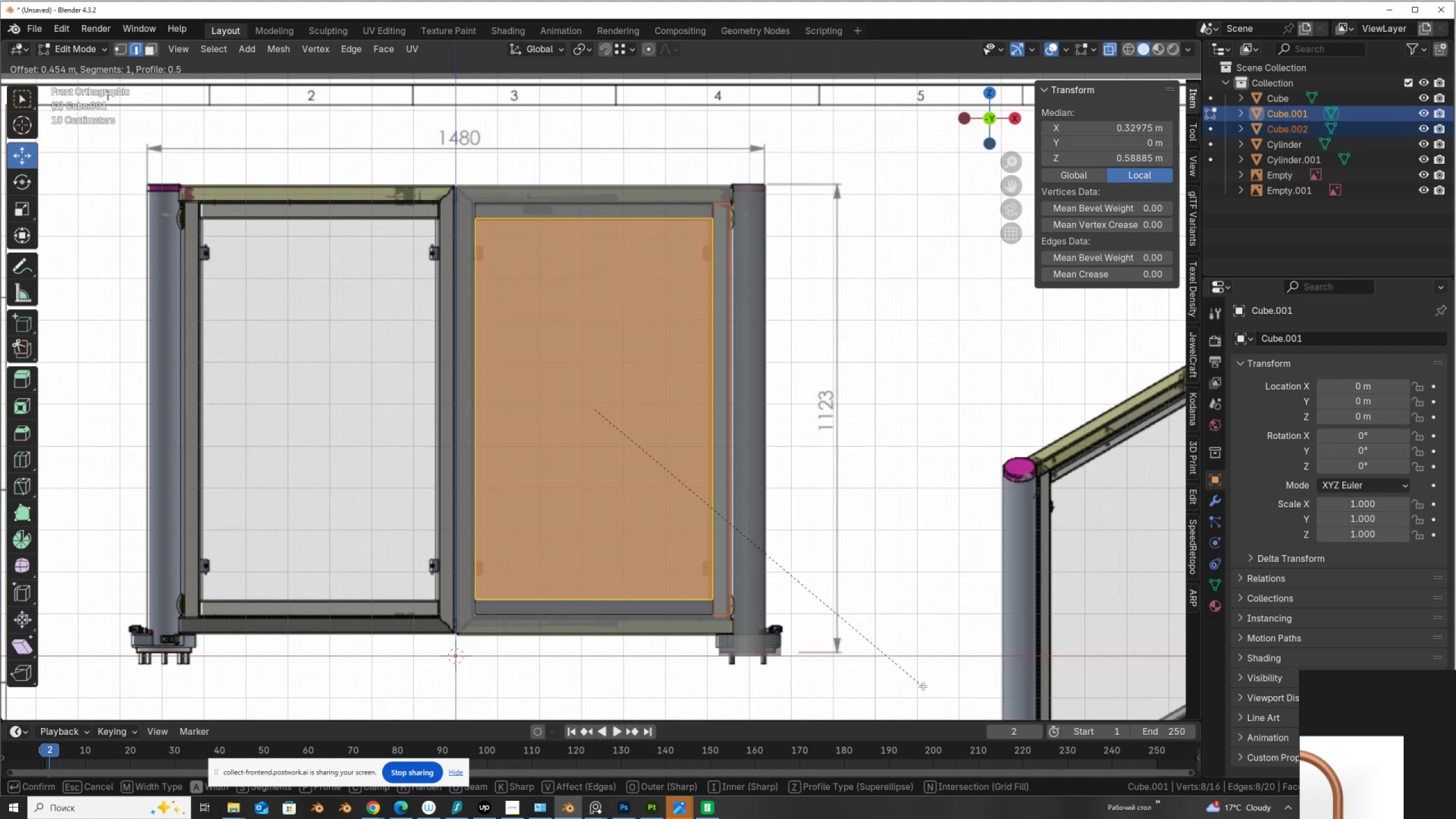 
left_click([922, 685])
 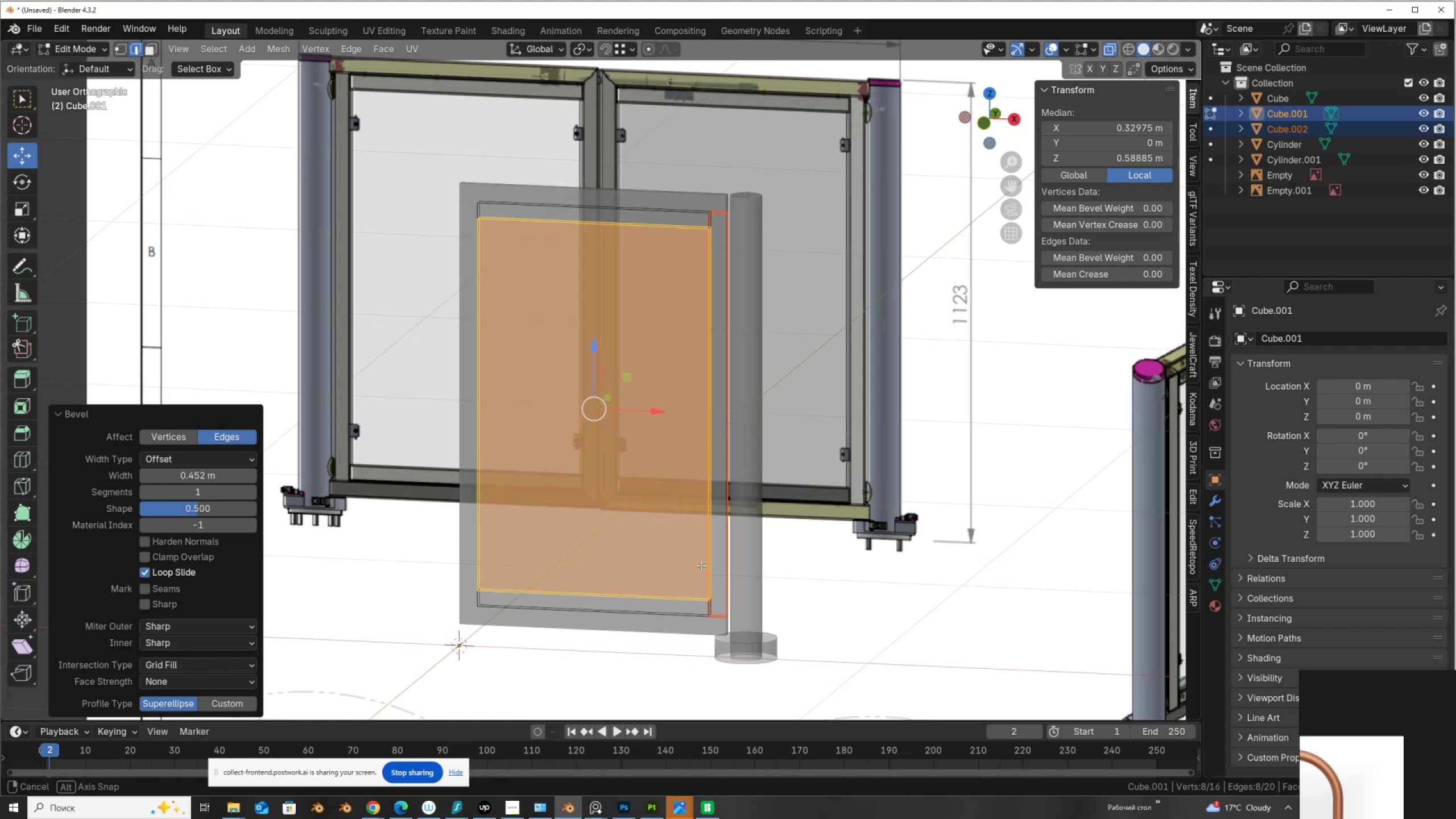 
wait(5.54)
 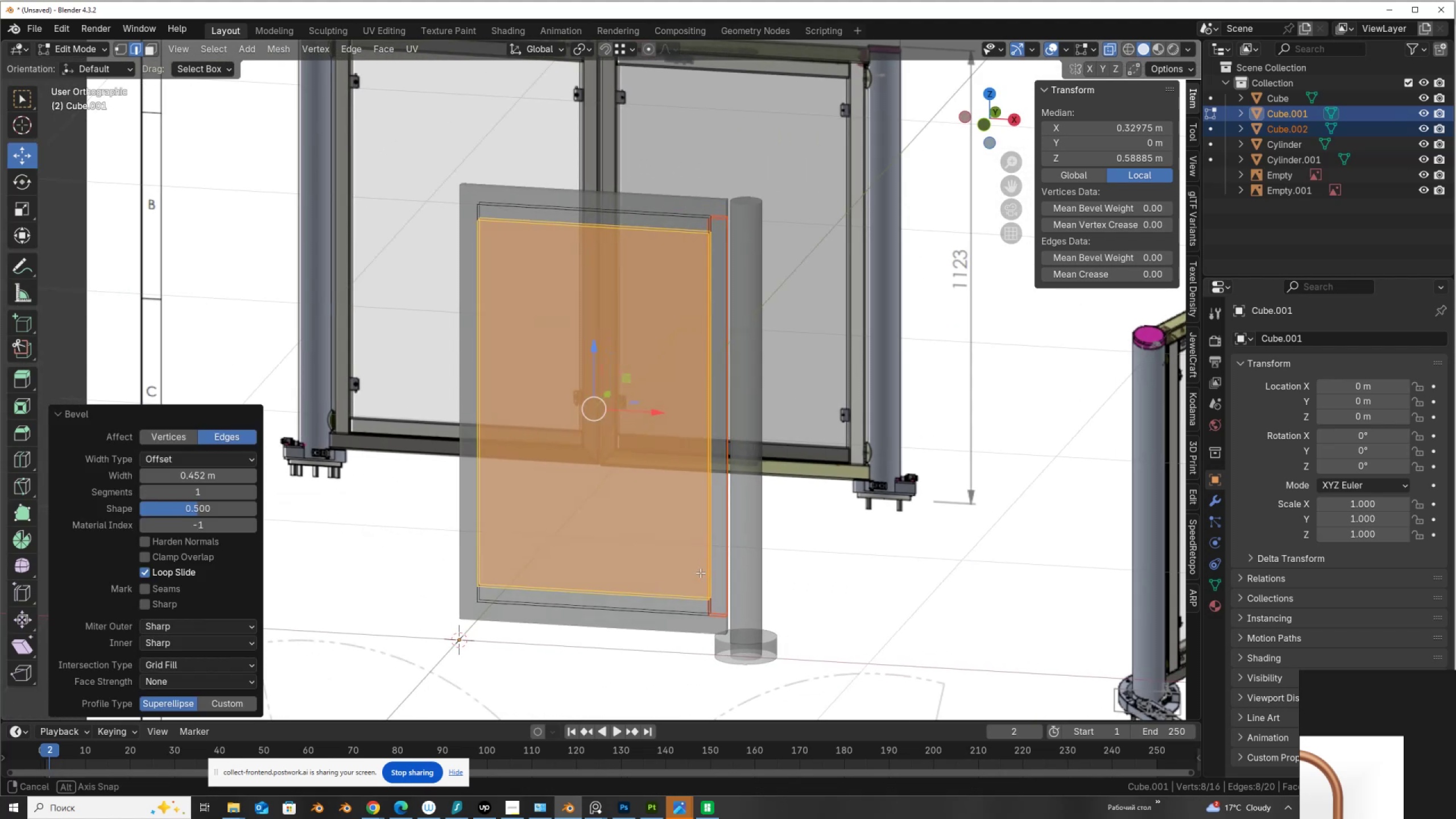 
hold_key(key=AltLeft, duration=0.5)
 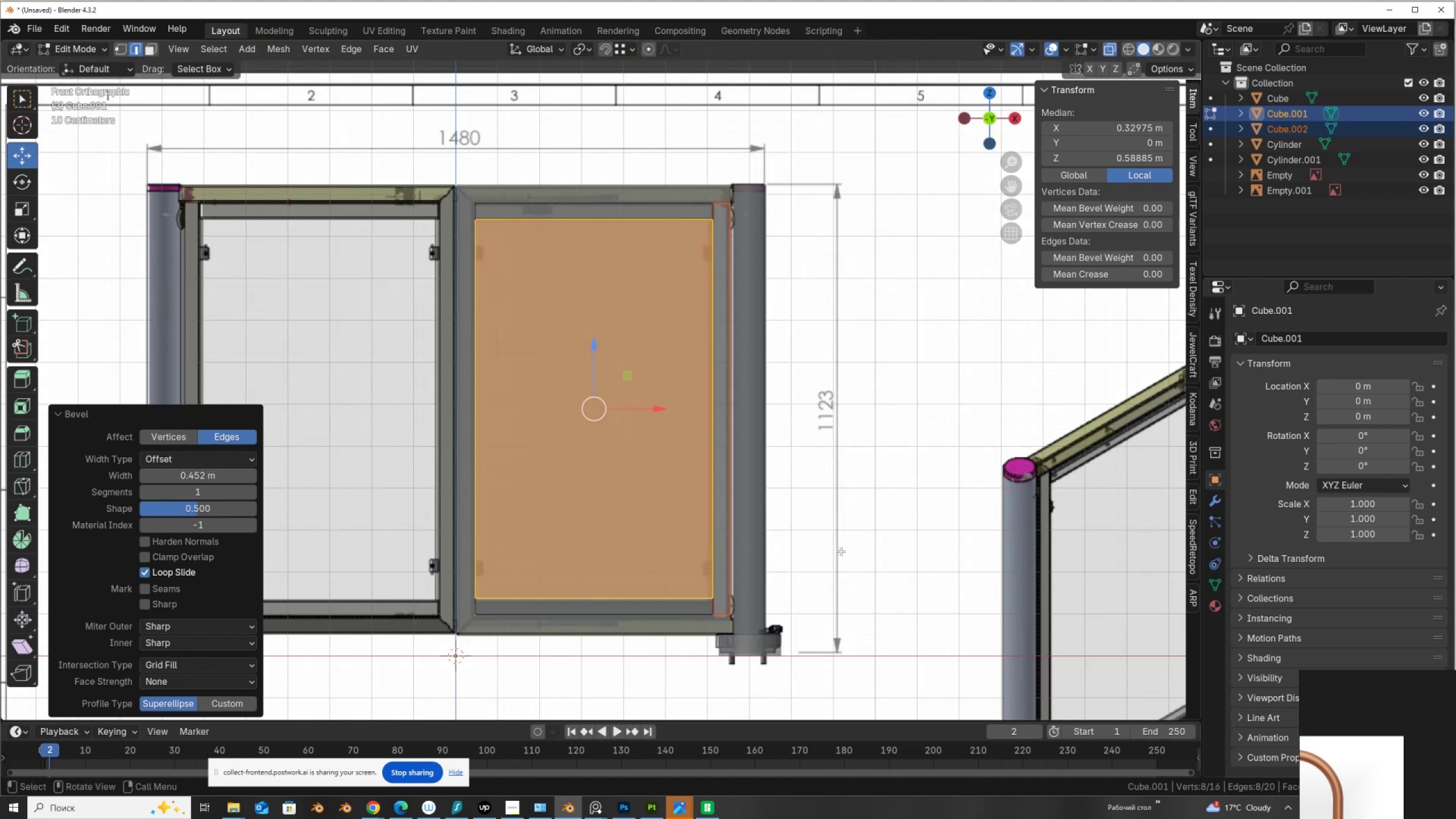 
type(sx)
 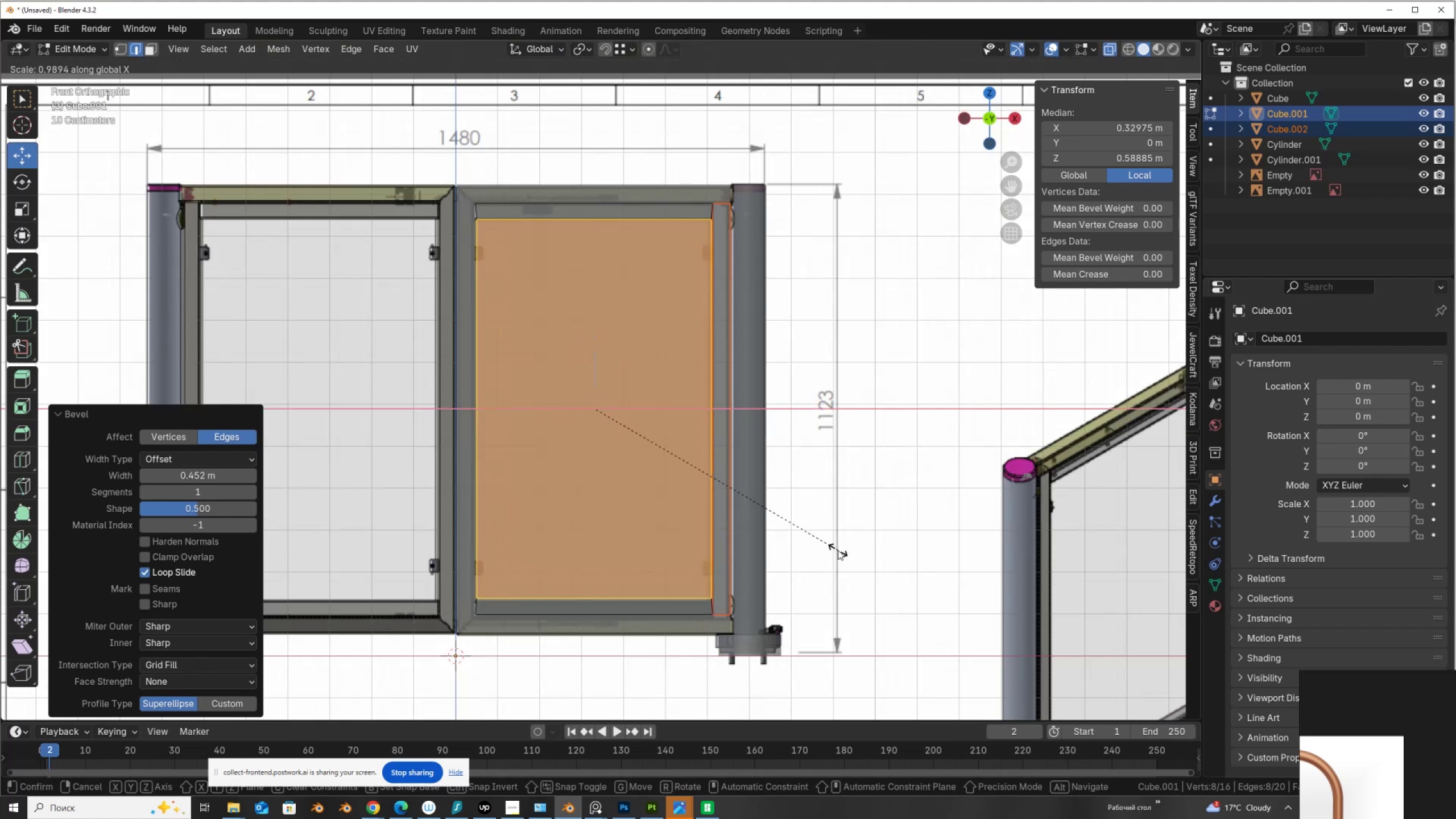 
right_click([838, 550])
 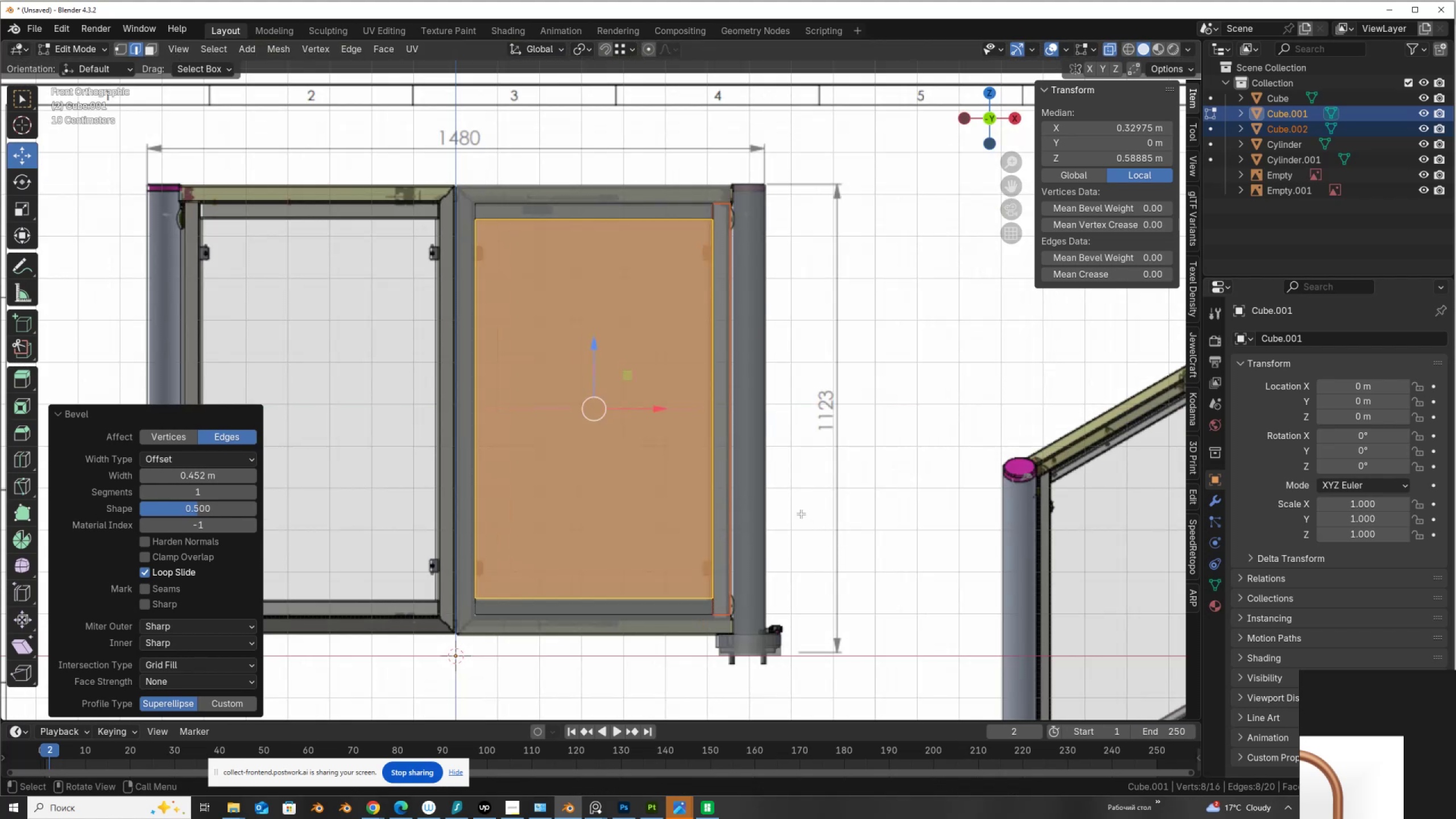 
key(P)
 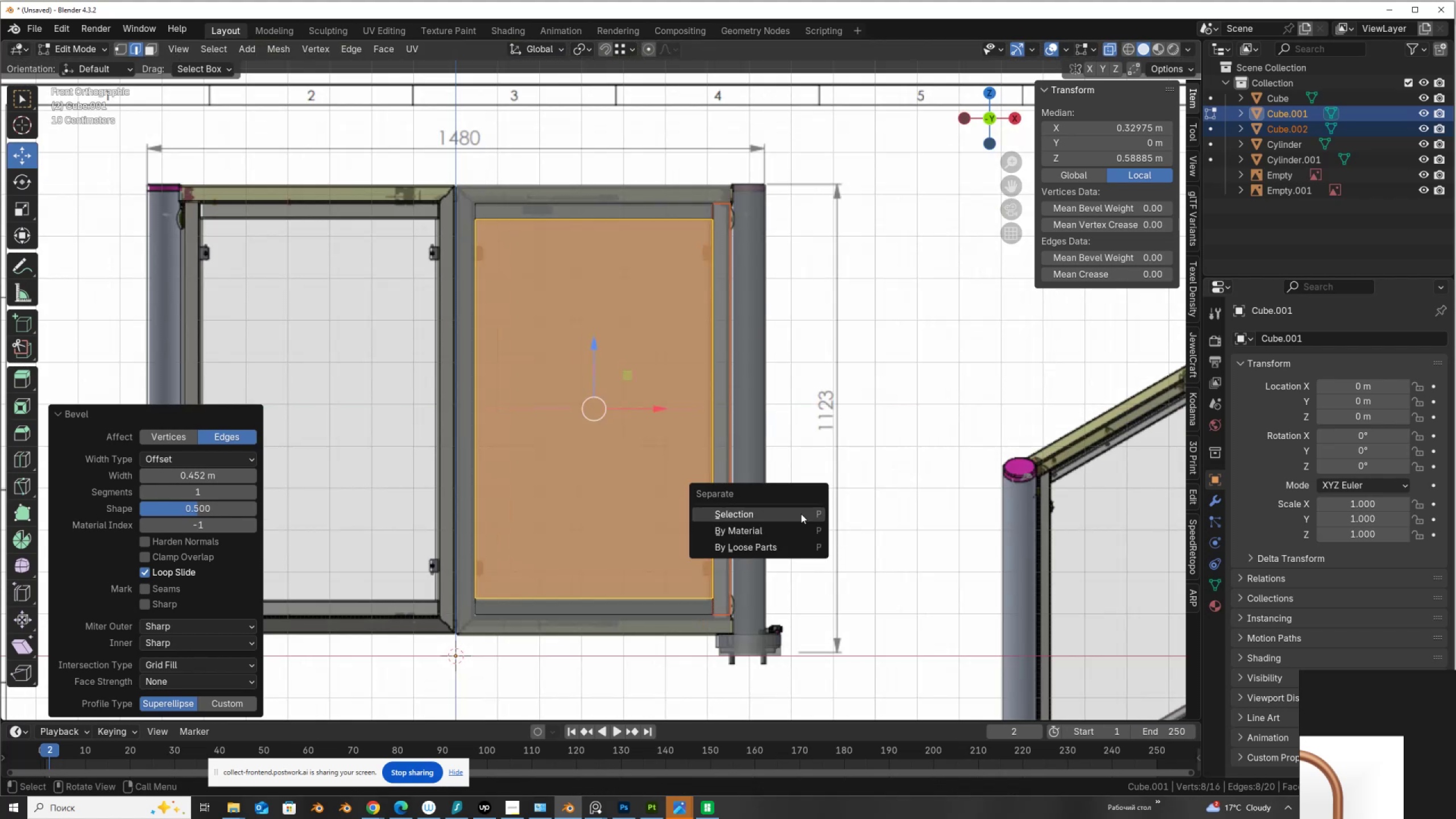 
left_click([801, 514])
 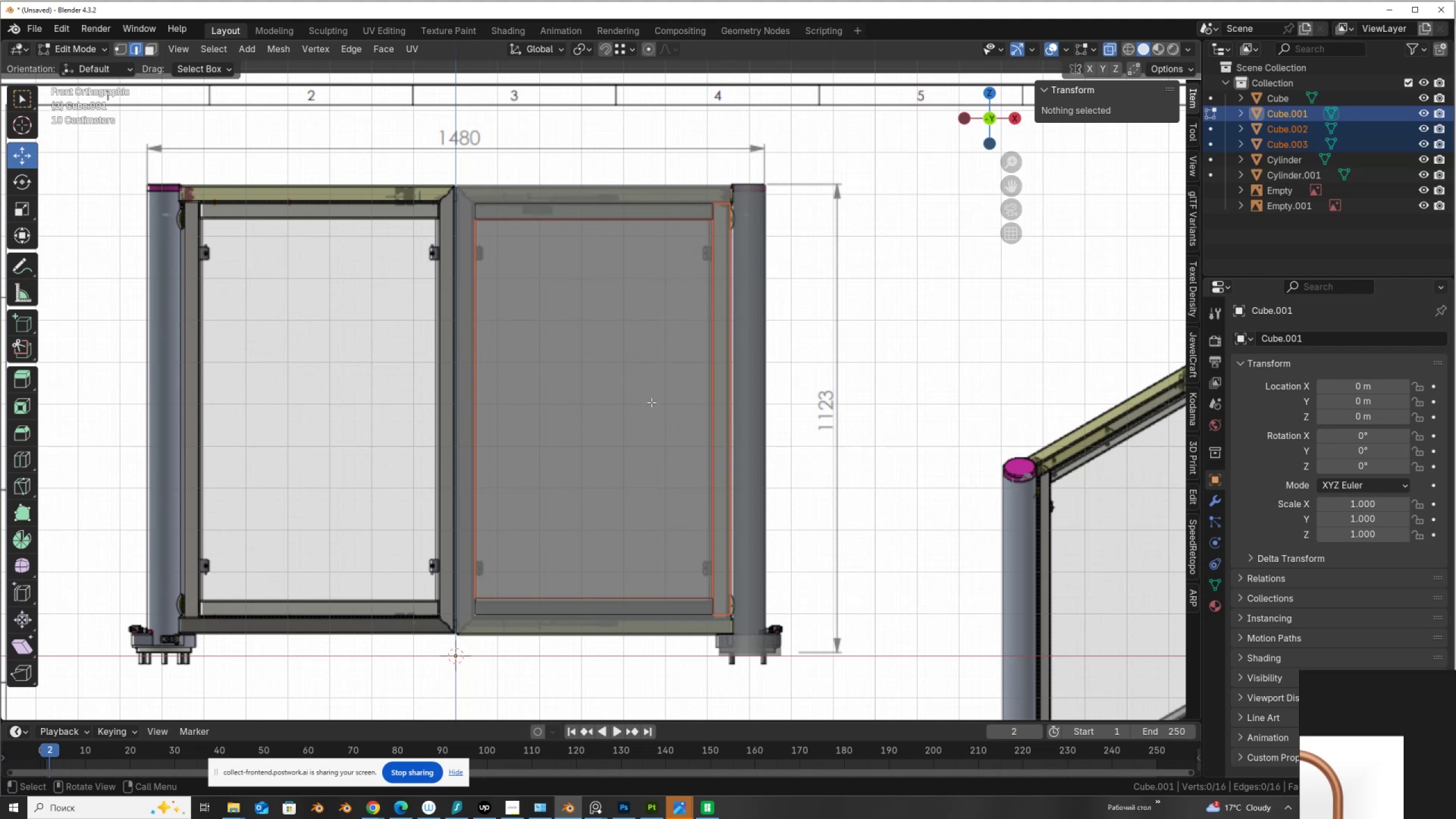 
key(Tab)
 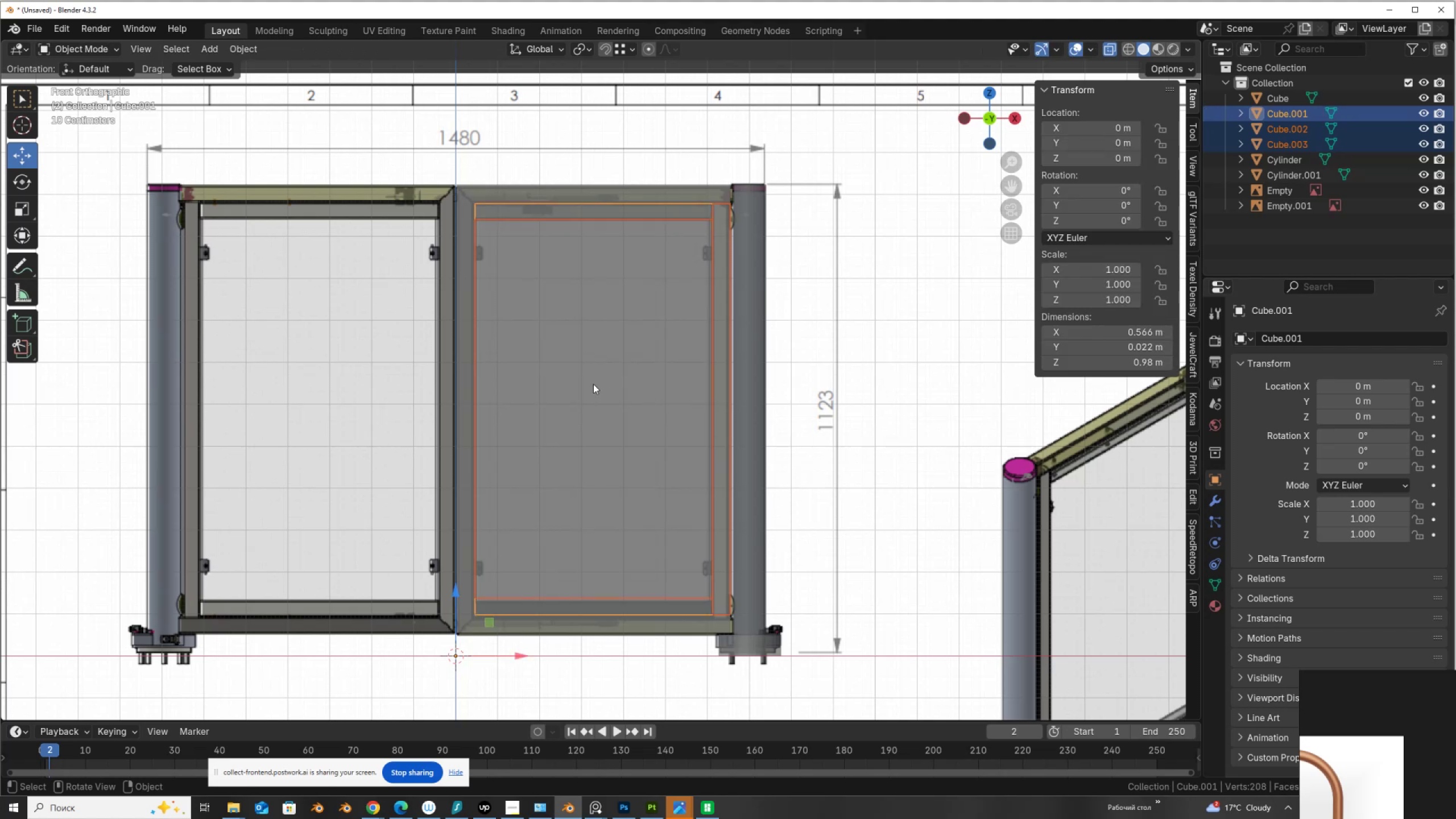 
left_click([593, 384])
 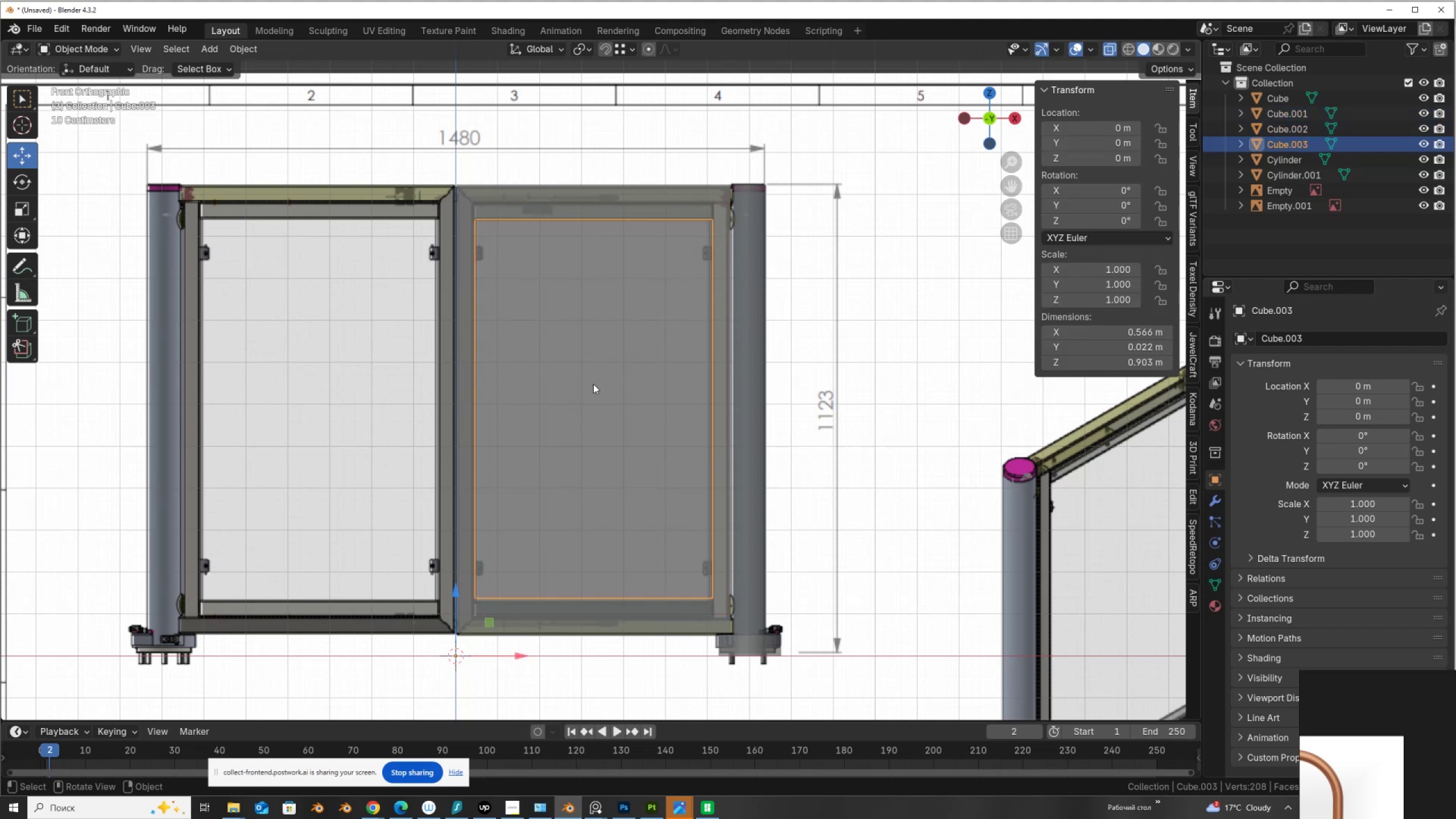 
key(Tab)
 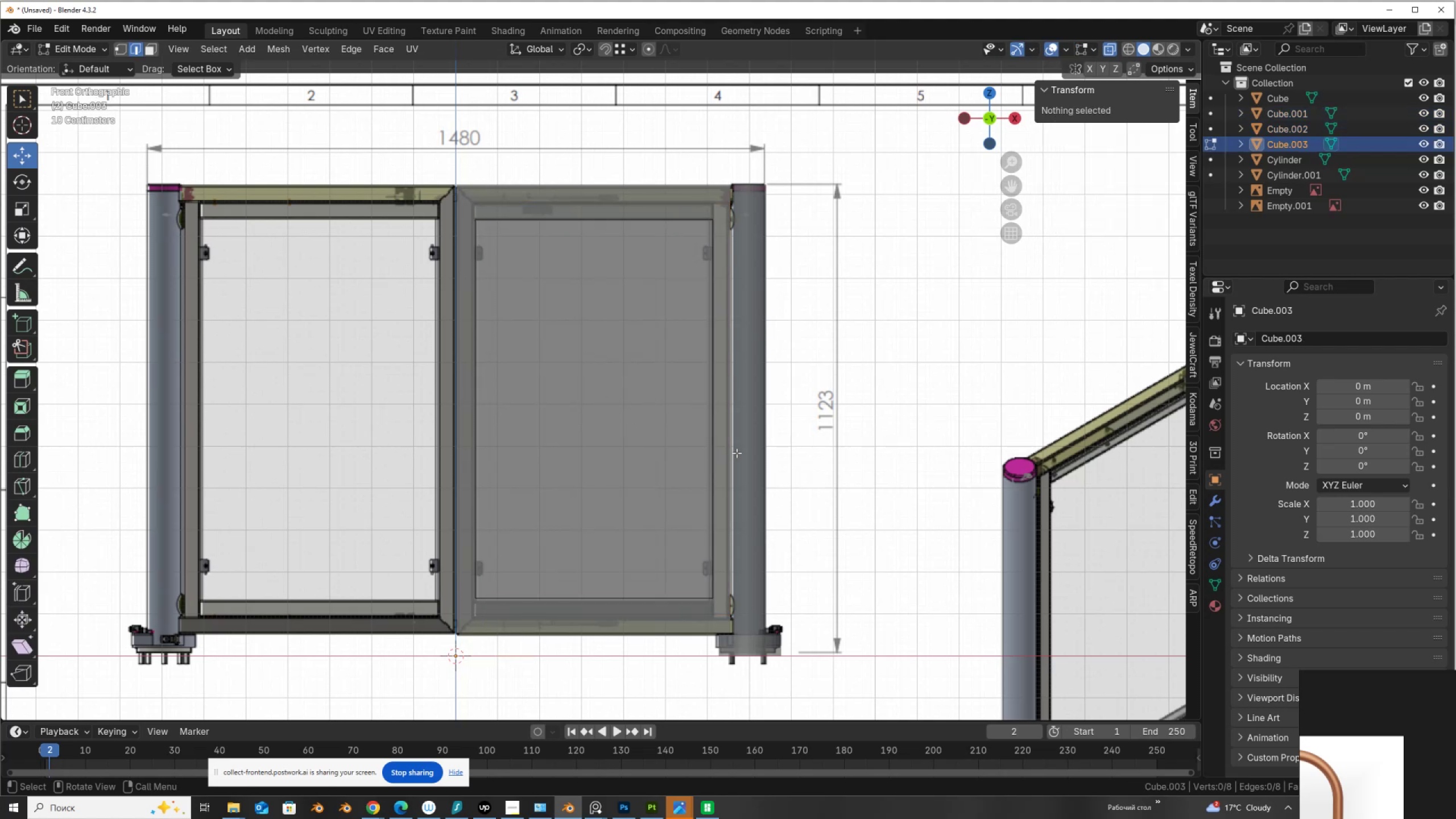 
type(asx)
 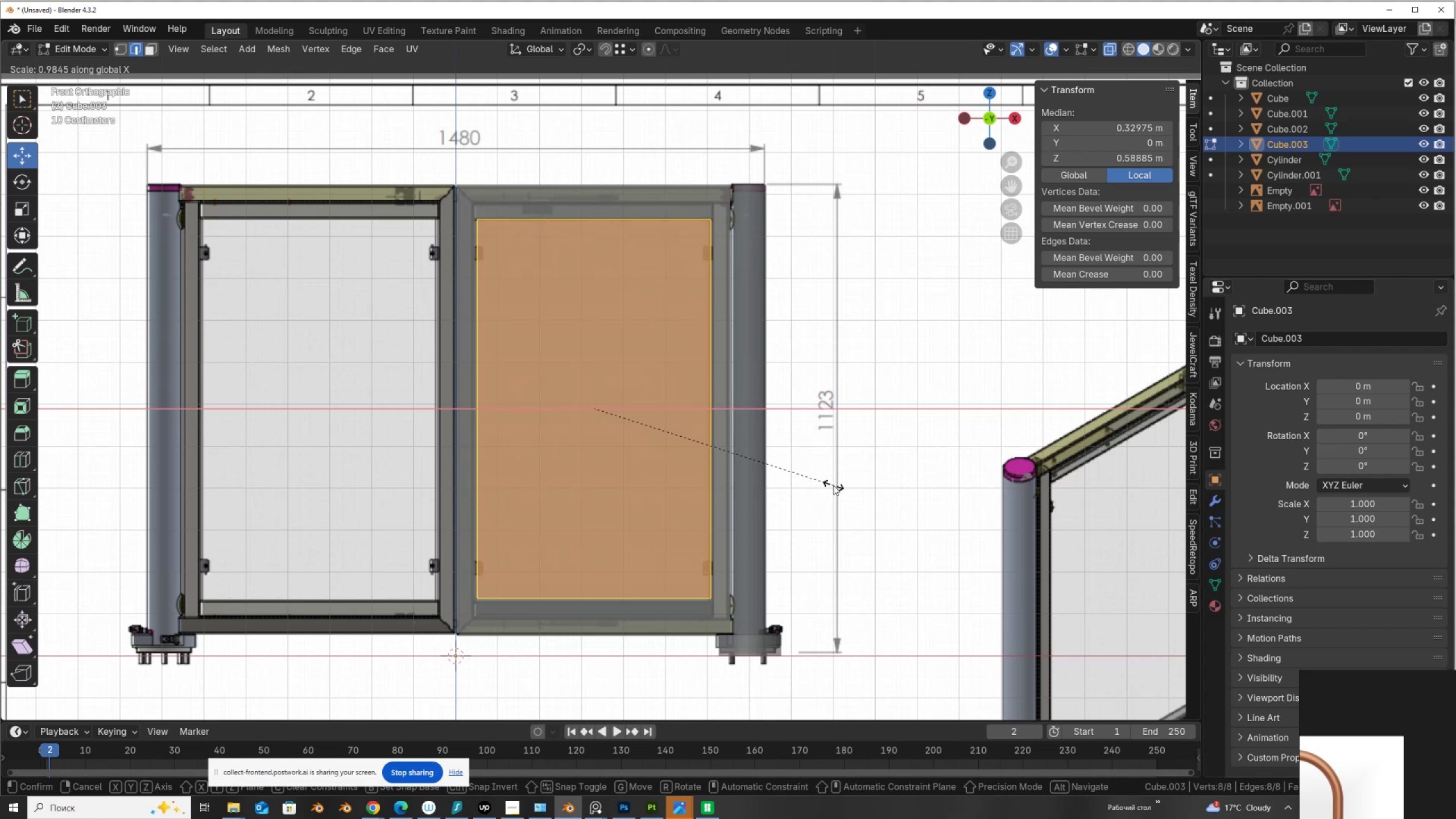 
left_click([833, 485])
 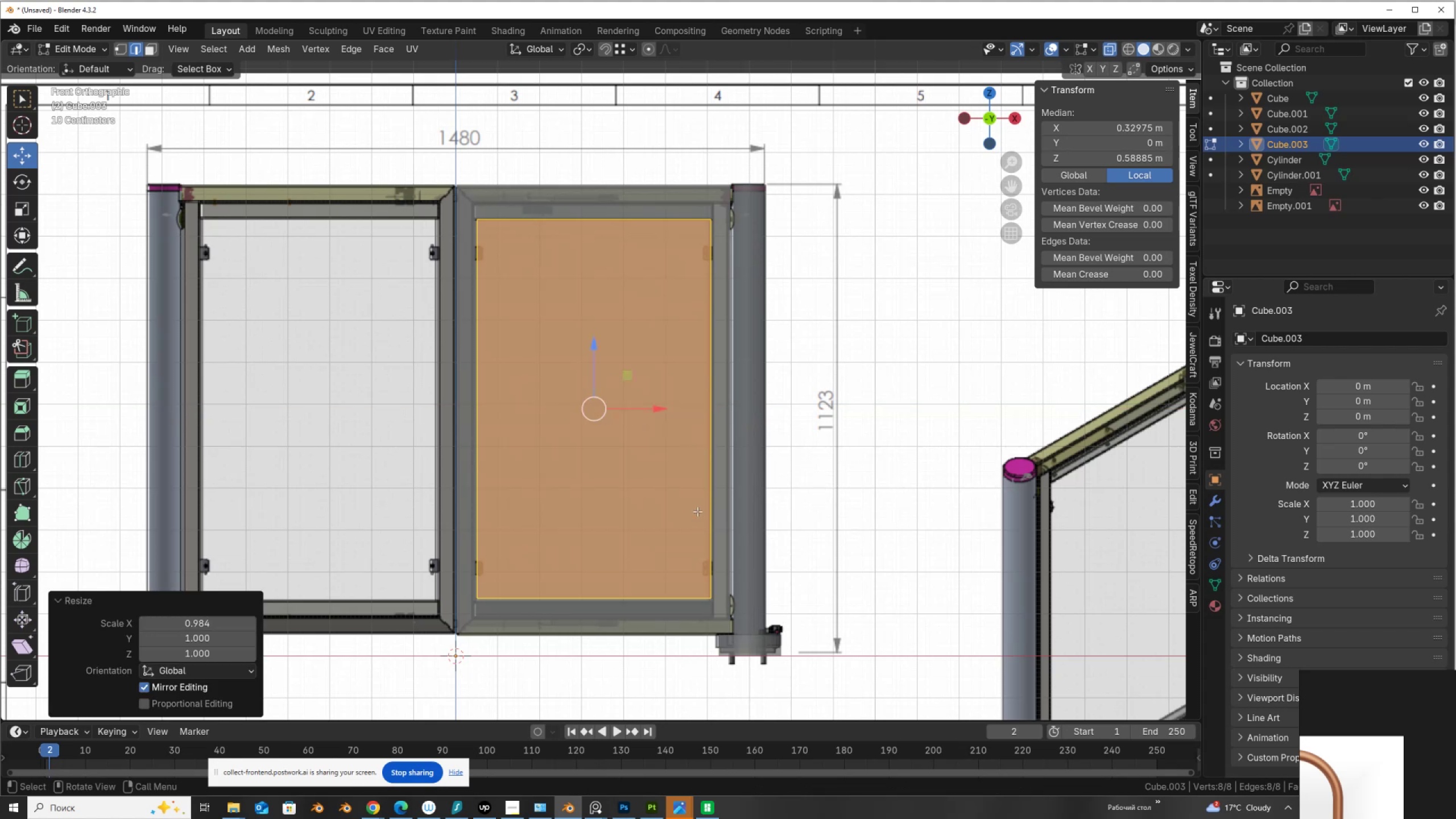 
wait(14.21)
 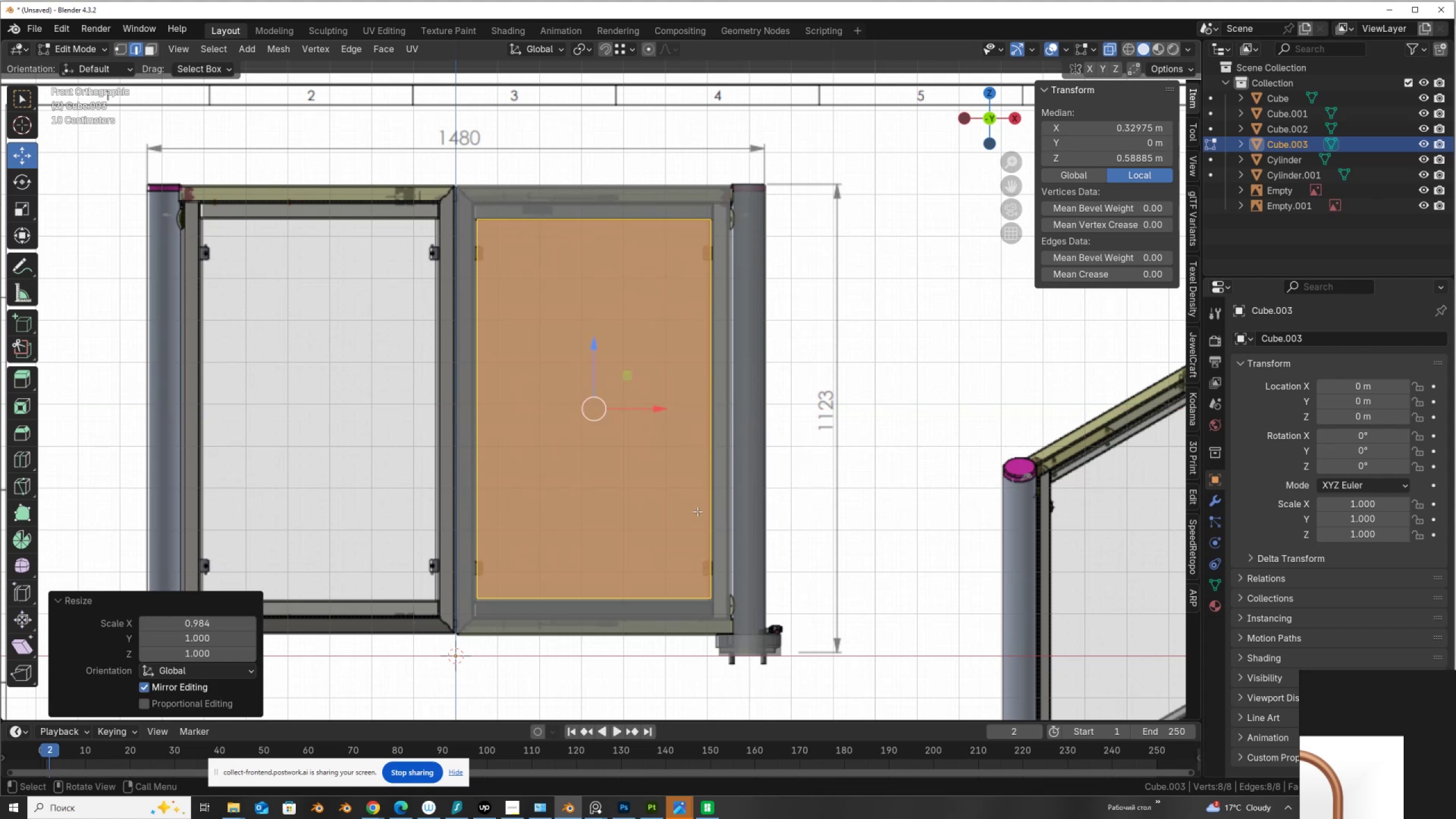 
type(2ffff)
 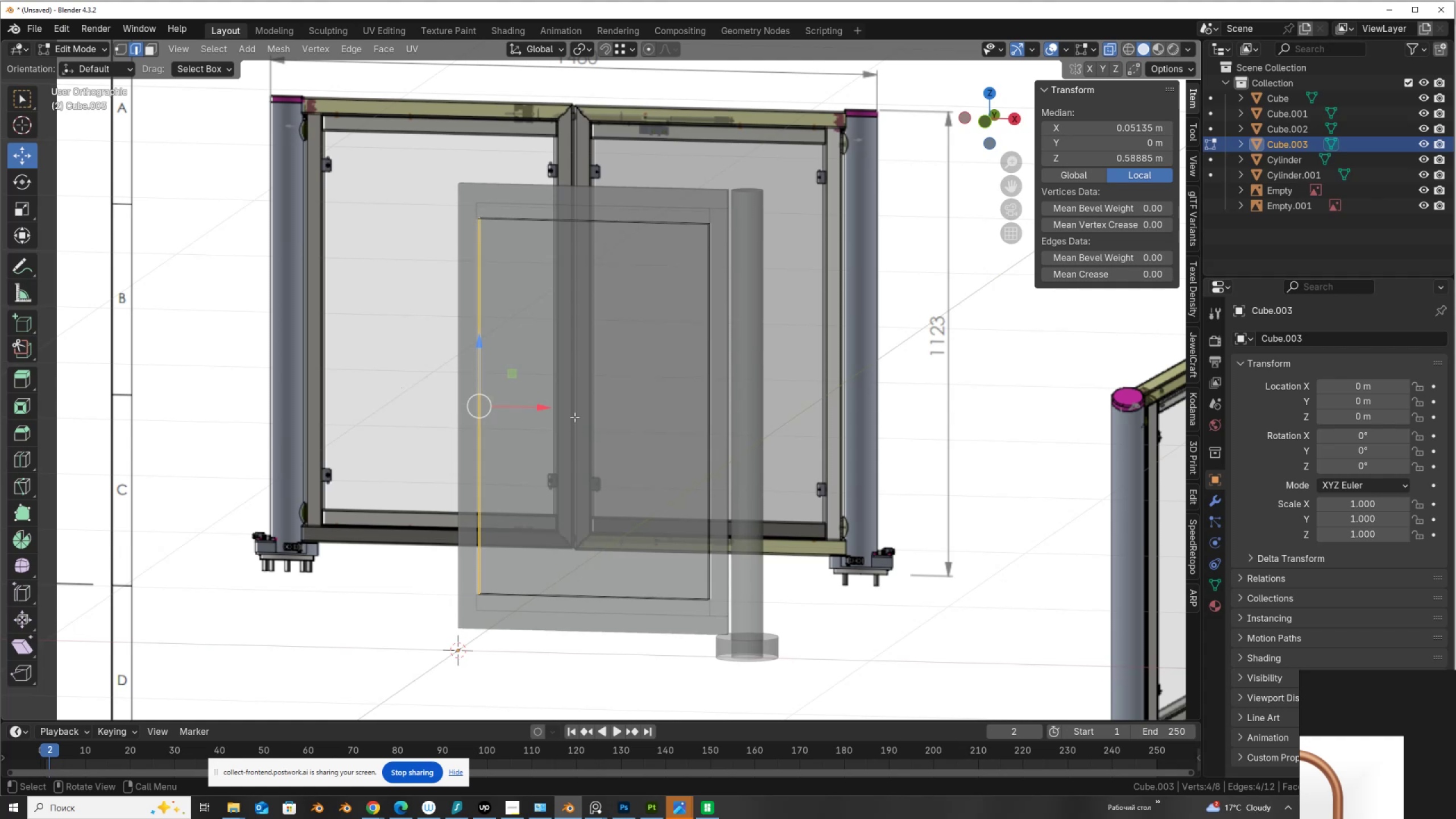 
left_click_drag(start_coordinate=[565, 200], to_coordinate=[602, 258])
 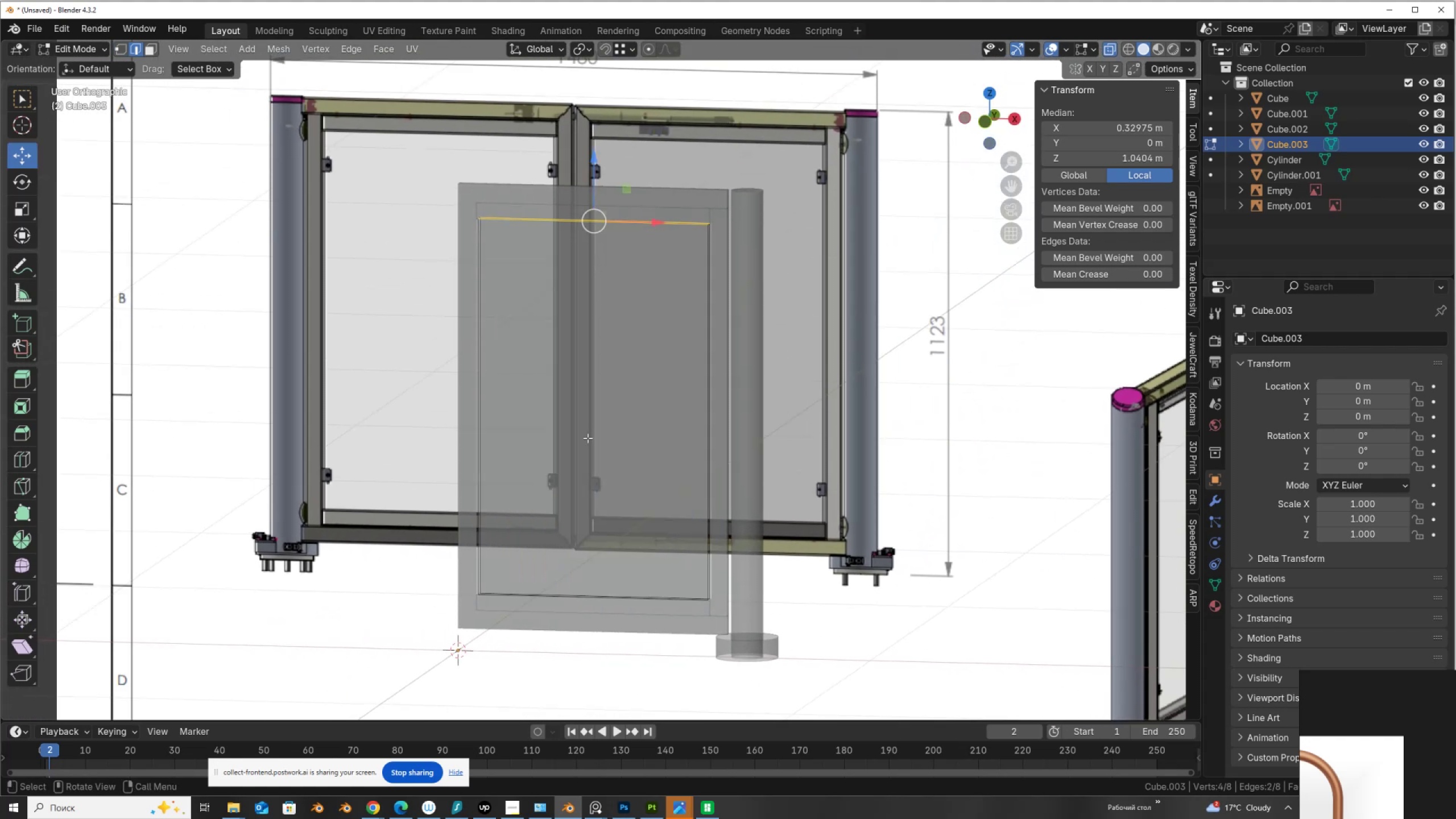 
left_click_drag(start_coordinate=[597, 563], to_coordinate=[630, 642])
 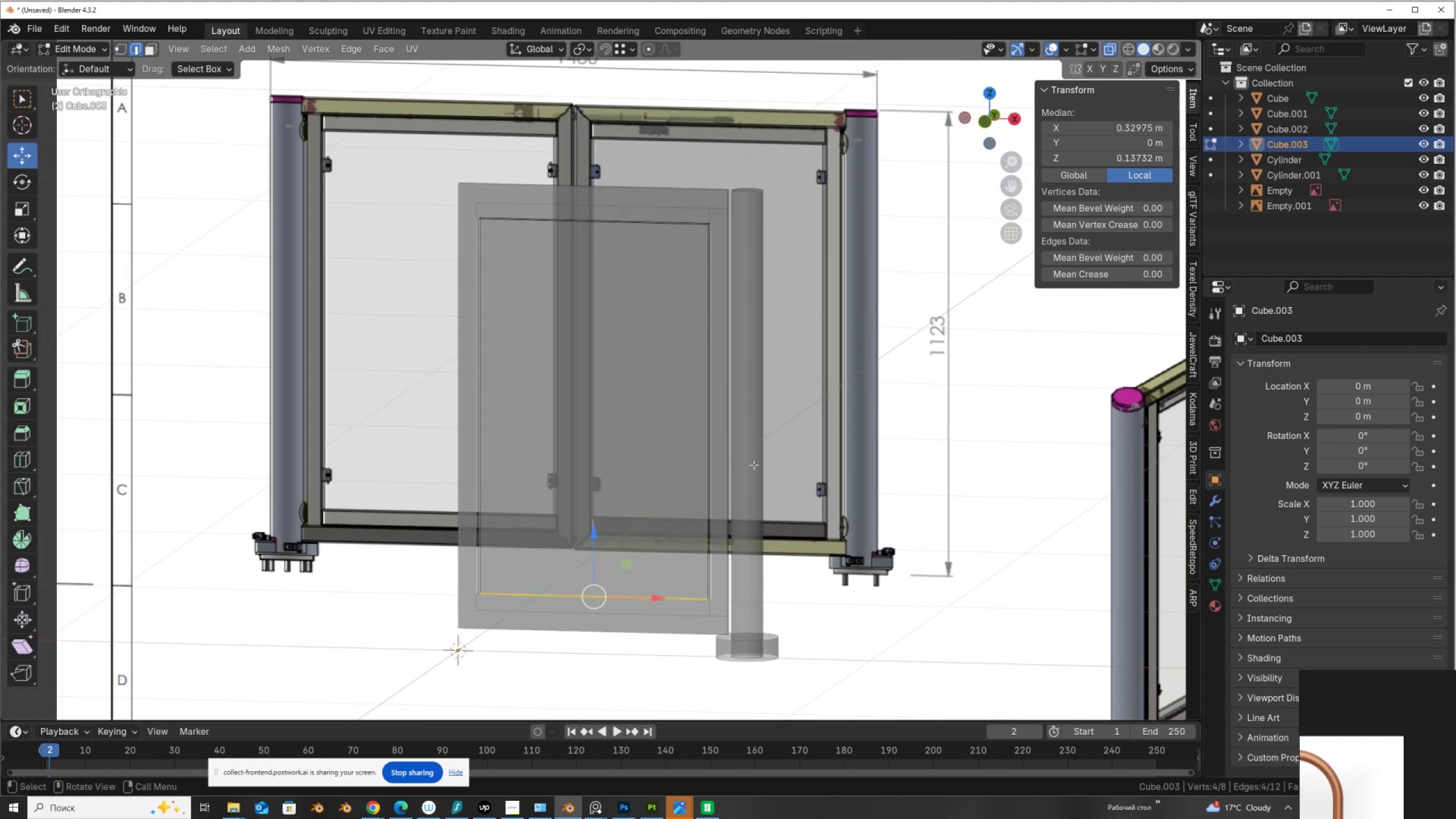 
left_click_drag(start_coordinate=[759, 466], to_coordinate=[675, 415])
 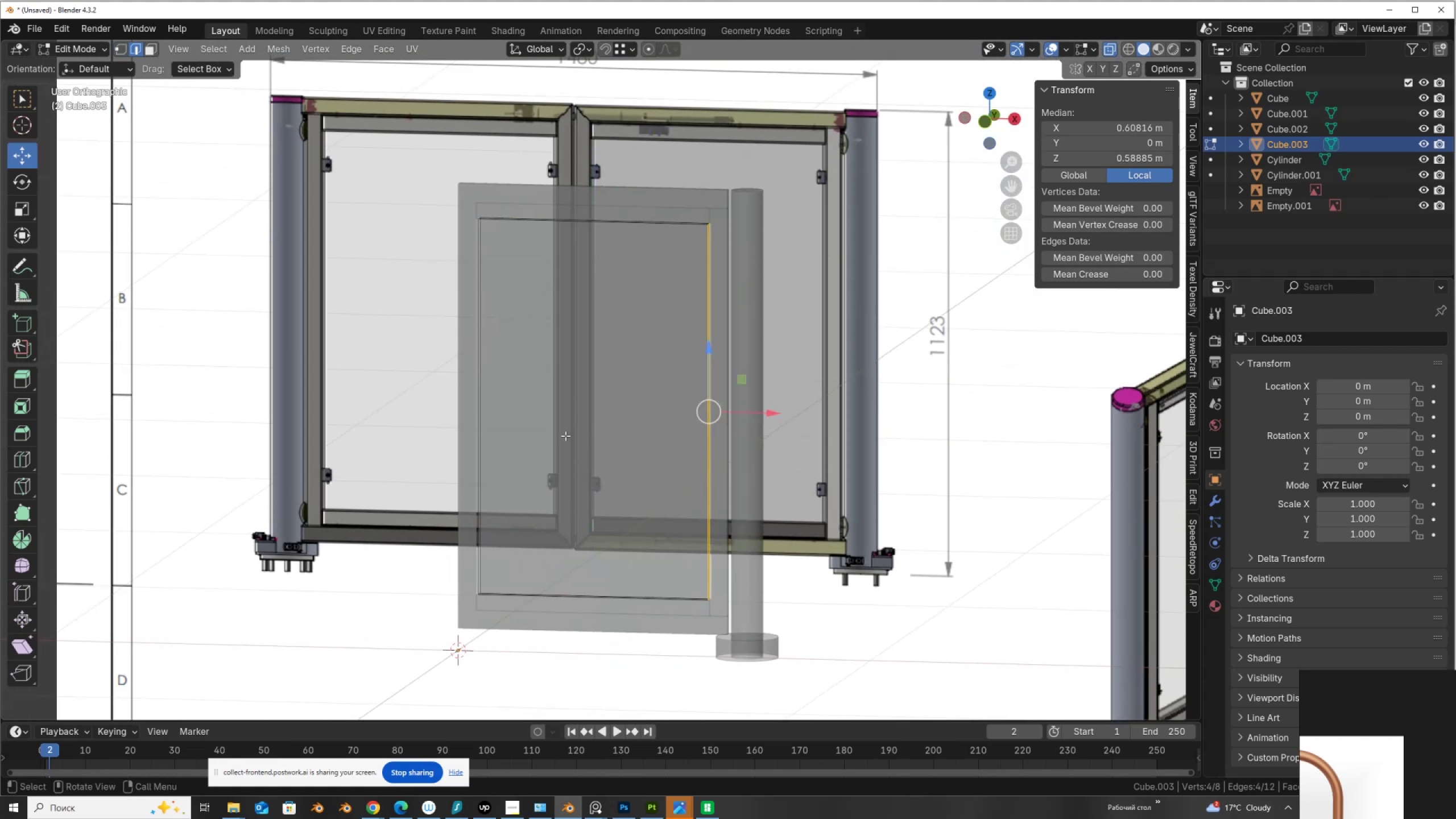 
left_click_drag(start_coordinate=[552, 450], to_coordinate=[402, 388])
 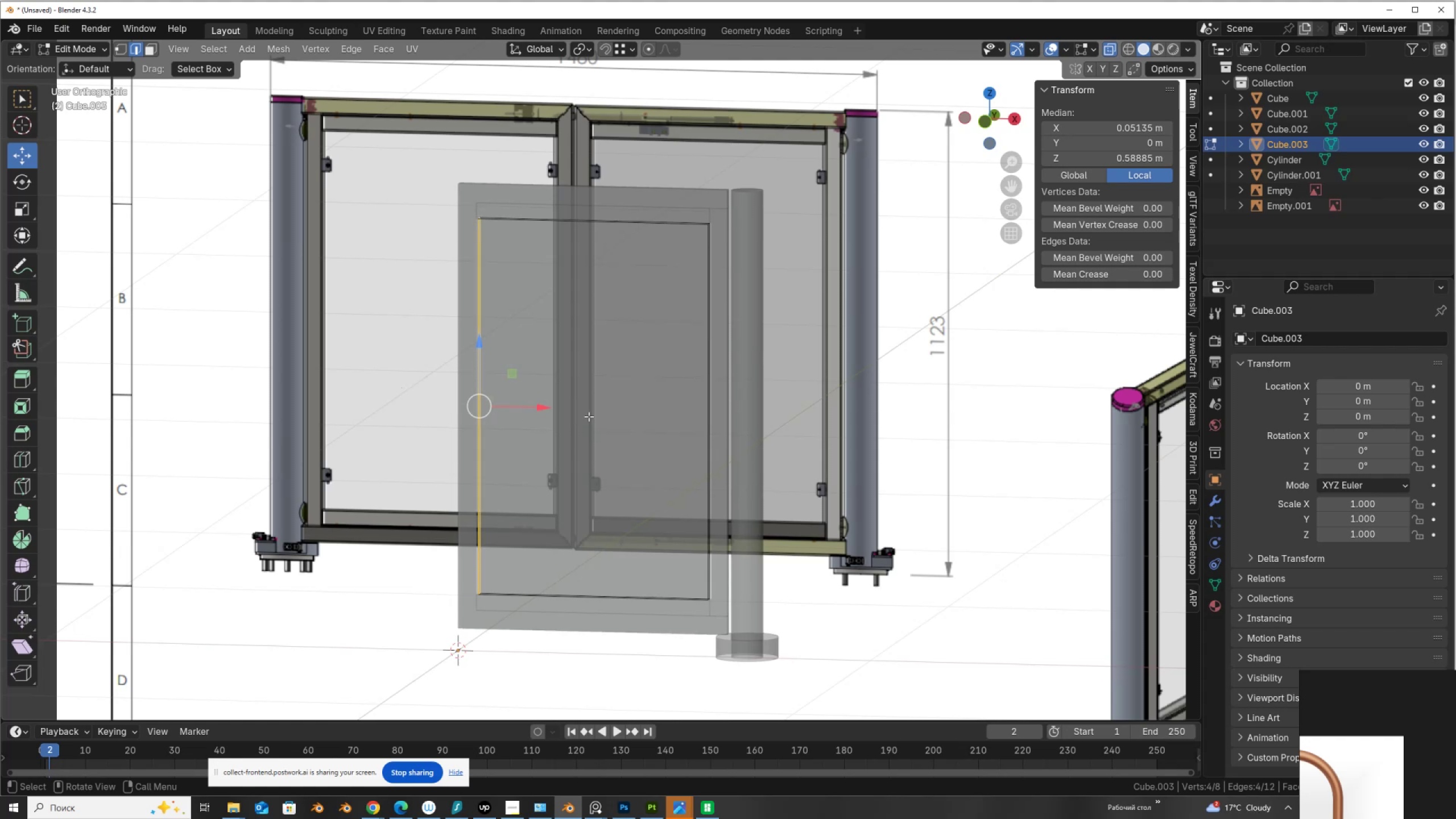 
hold_key(key=AltLeft, duration=0.47)
 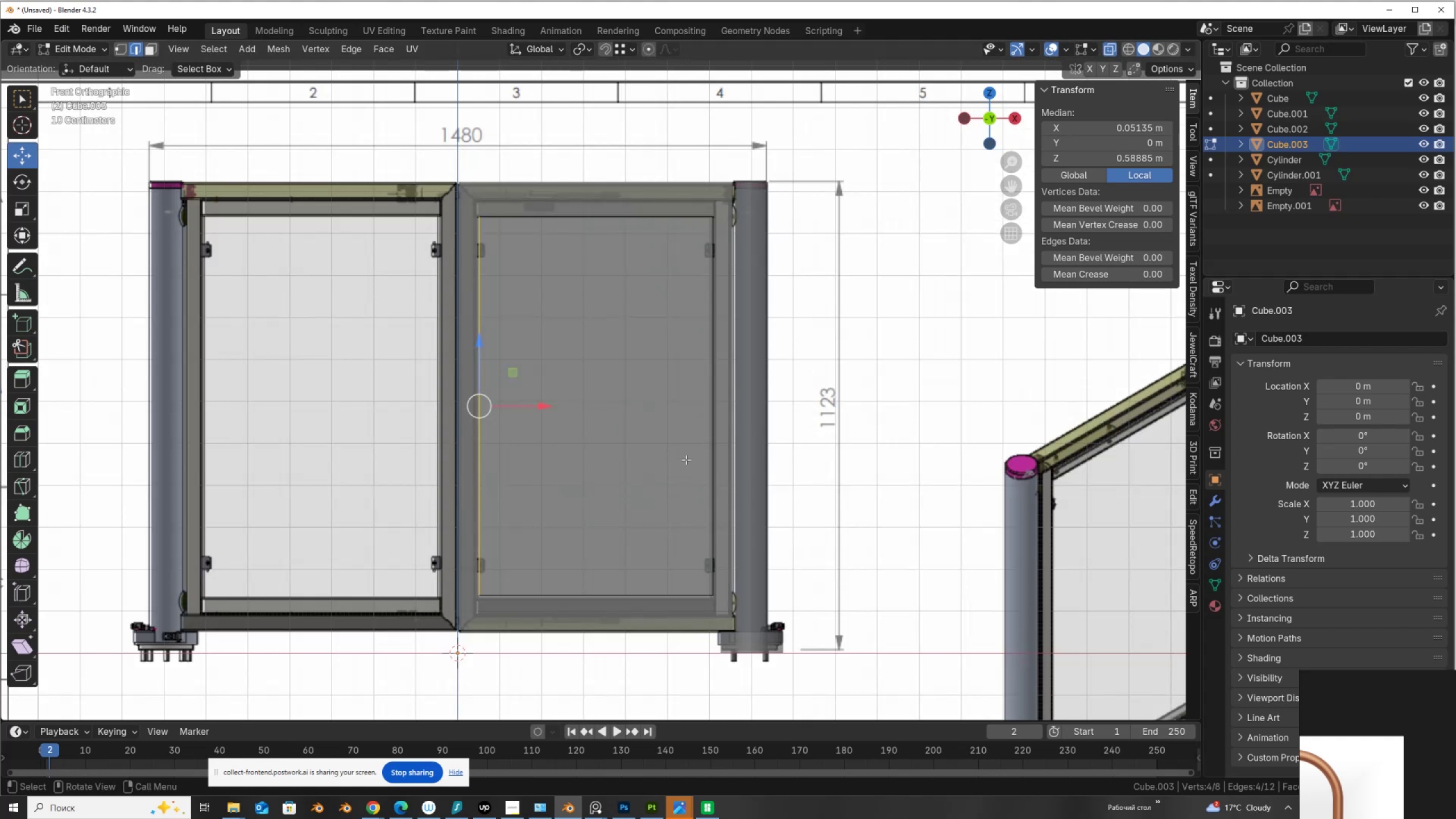 
key(Control+R)
 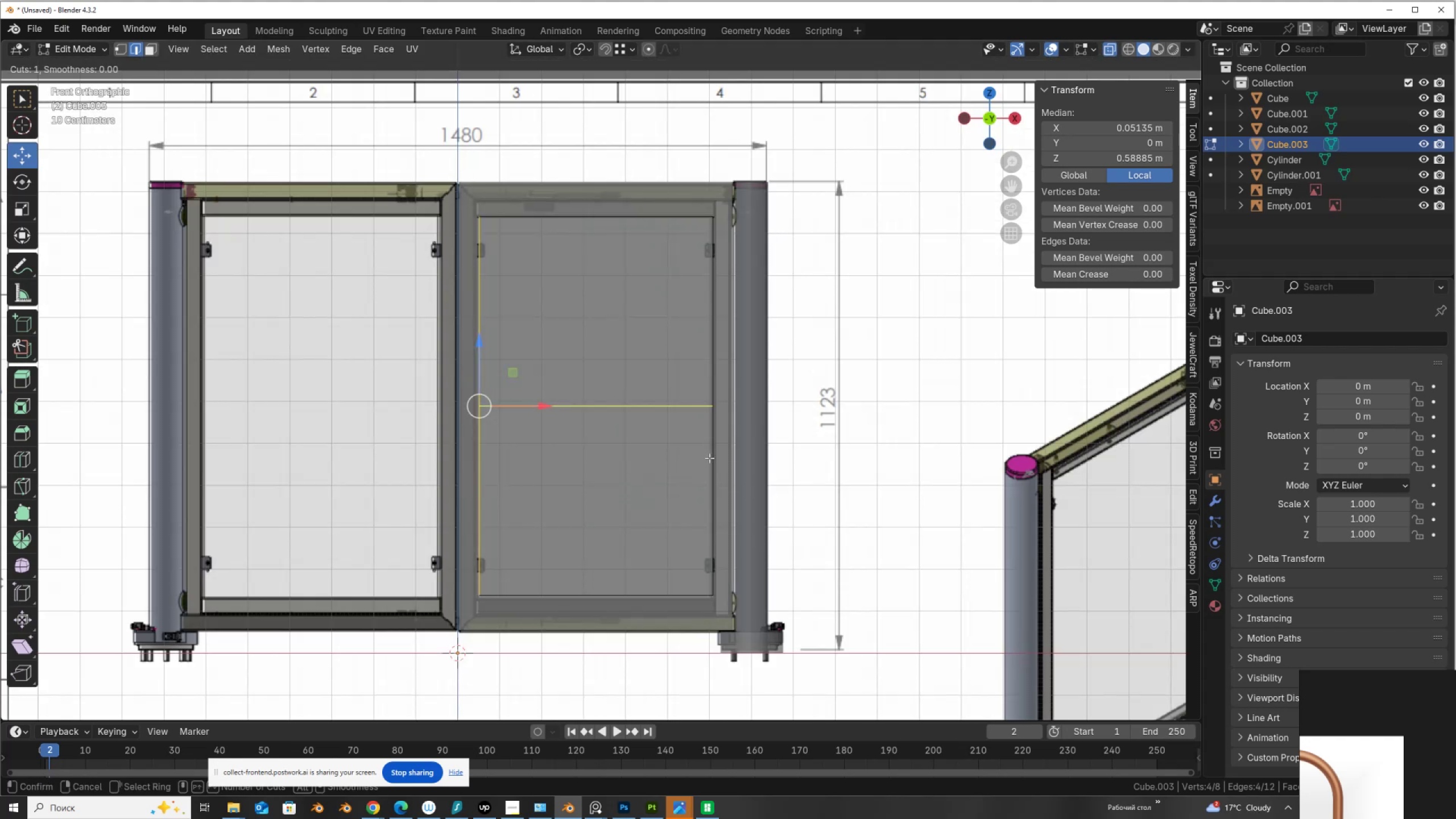 
left_click([709, 458])
 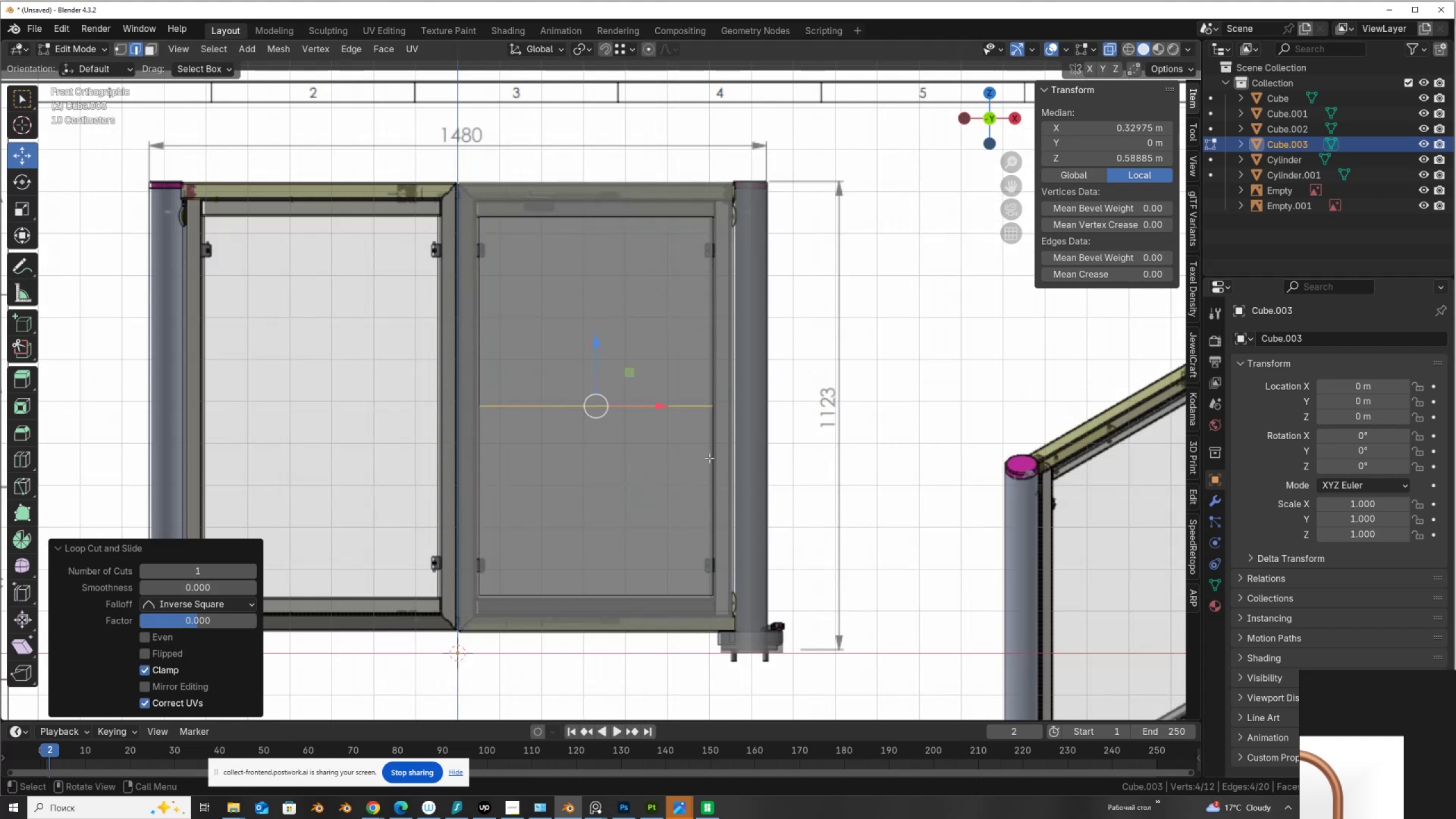 
right_click([709, 458])
 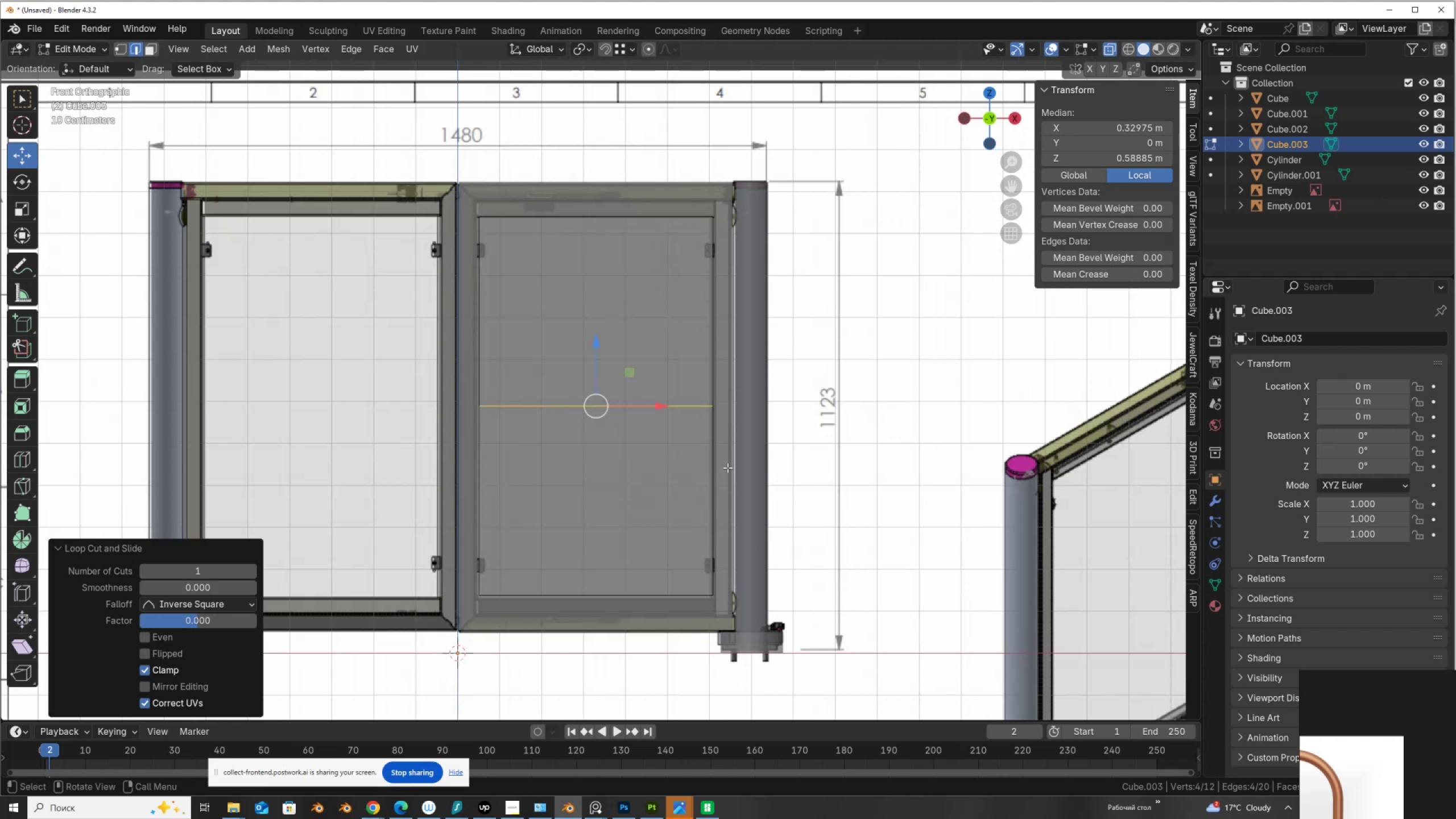 
key(Control+B)
 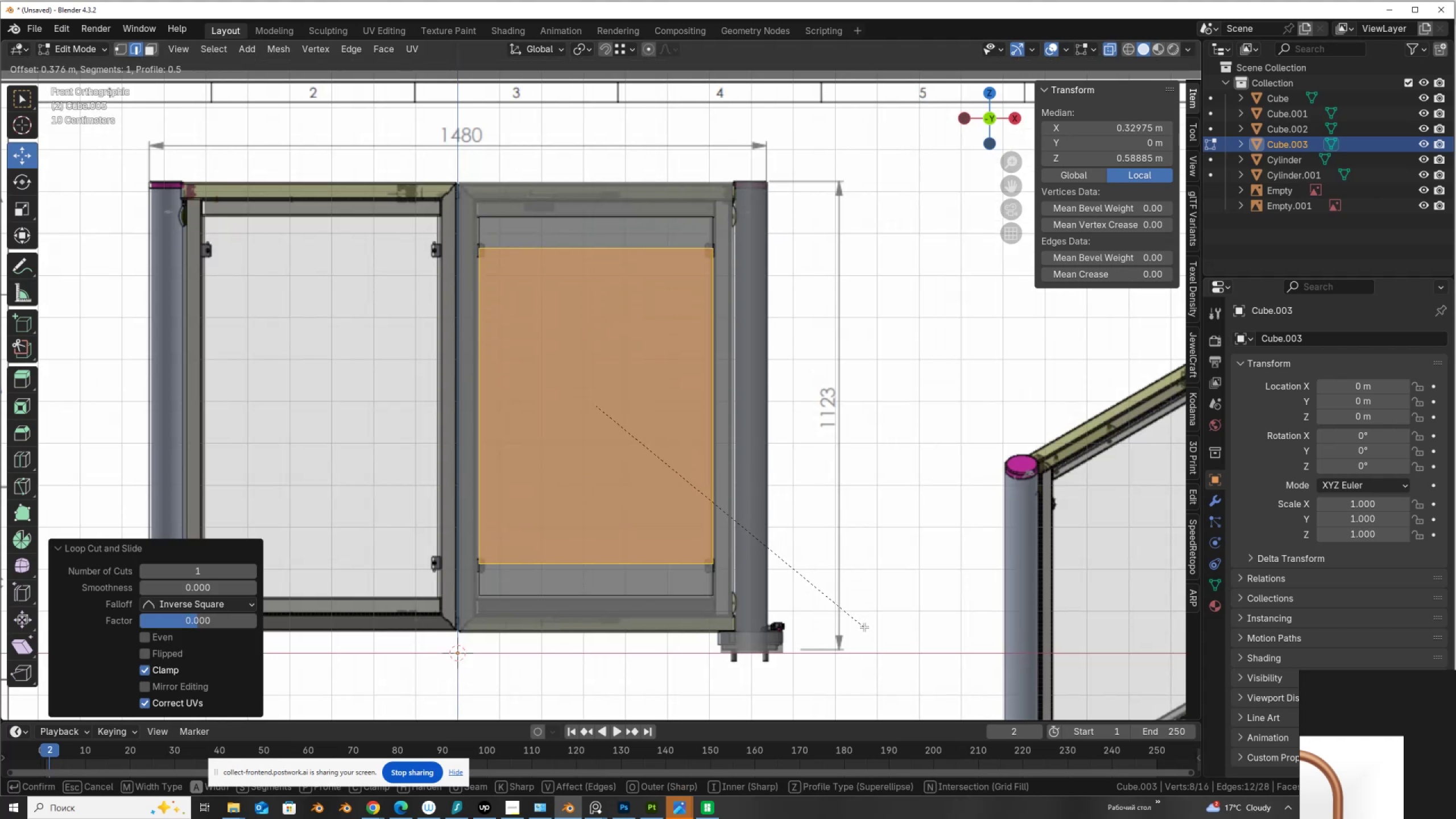 
left_click([864, 627])
 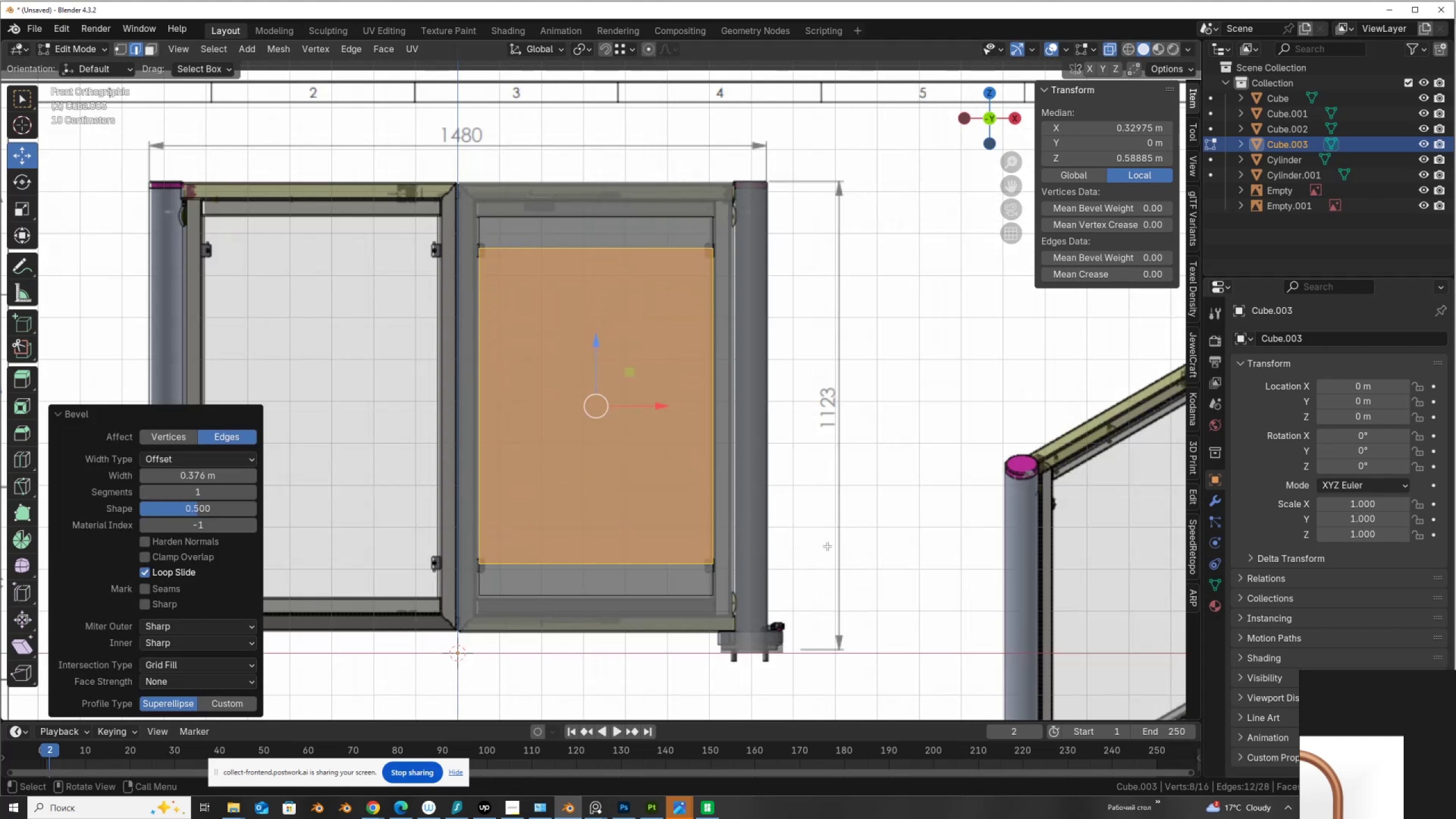 
key(2)
 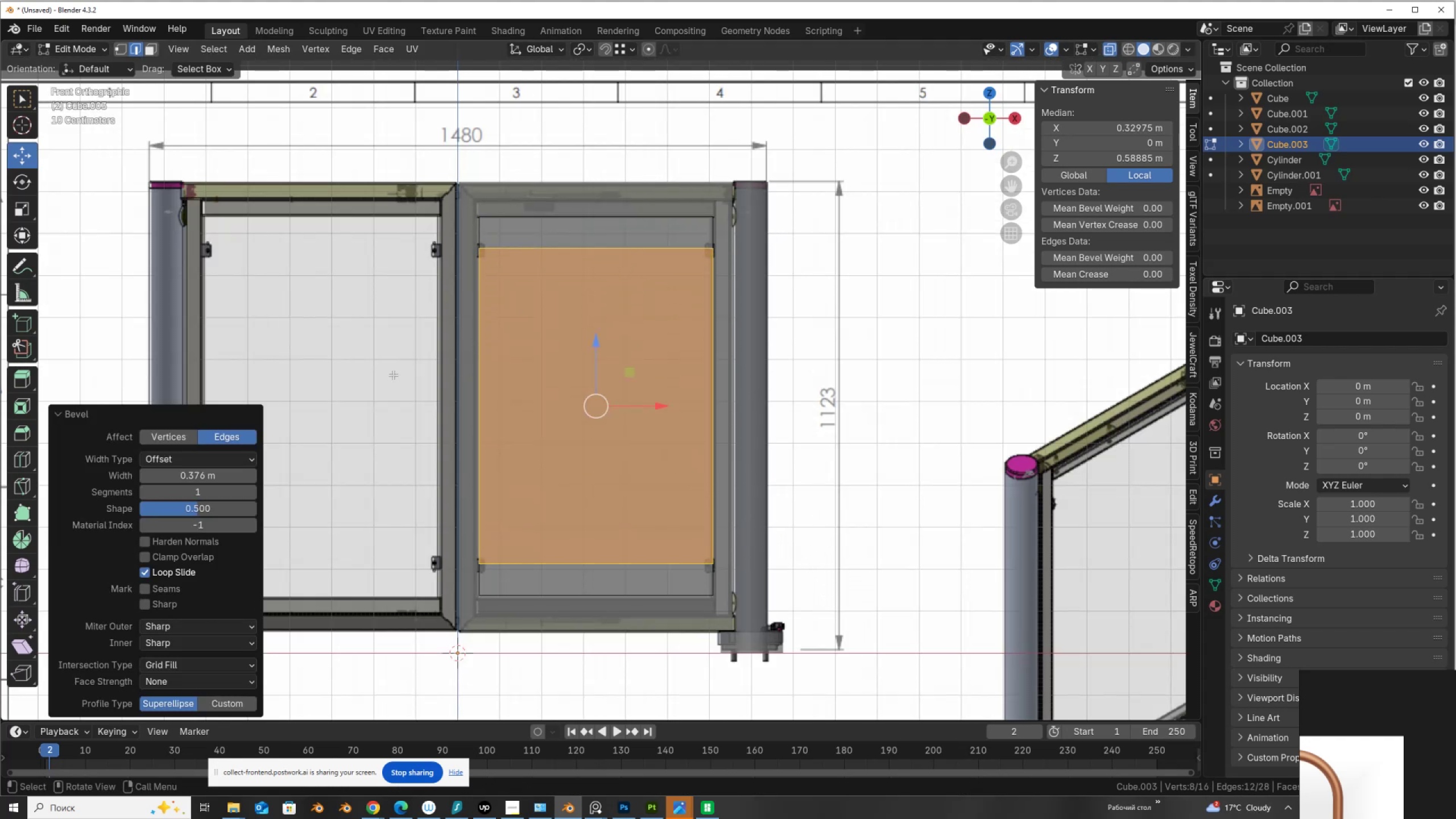 
hold_key(key=ControlLeft, duration=0.66)
left_click_drag(start_coordinate=[392, 379], to_coordinate=[868, 424])
 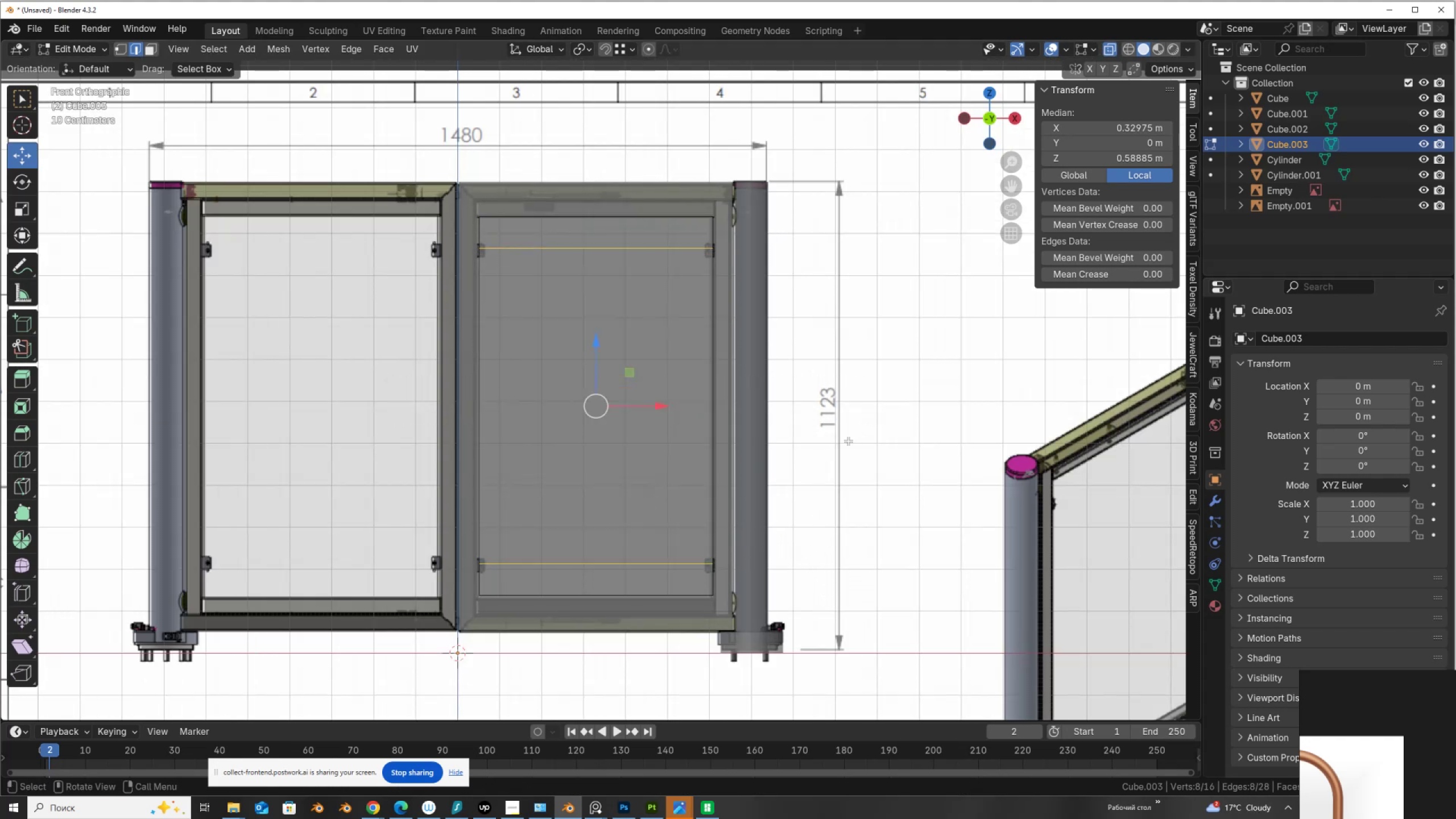 
key(Control+B)
 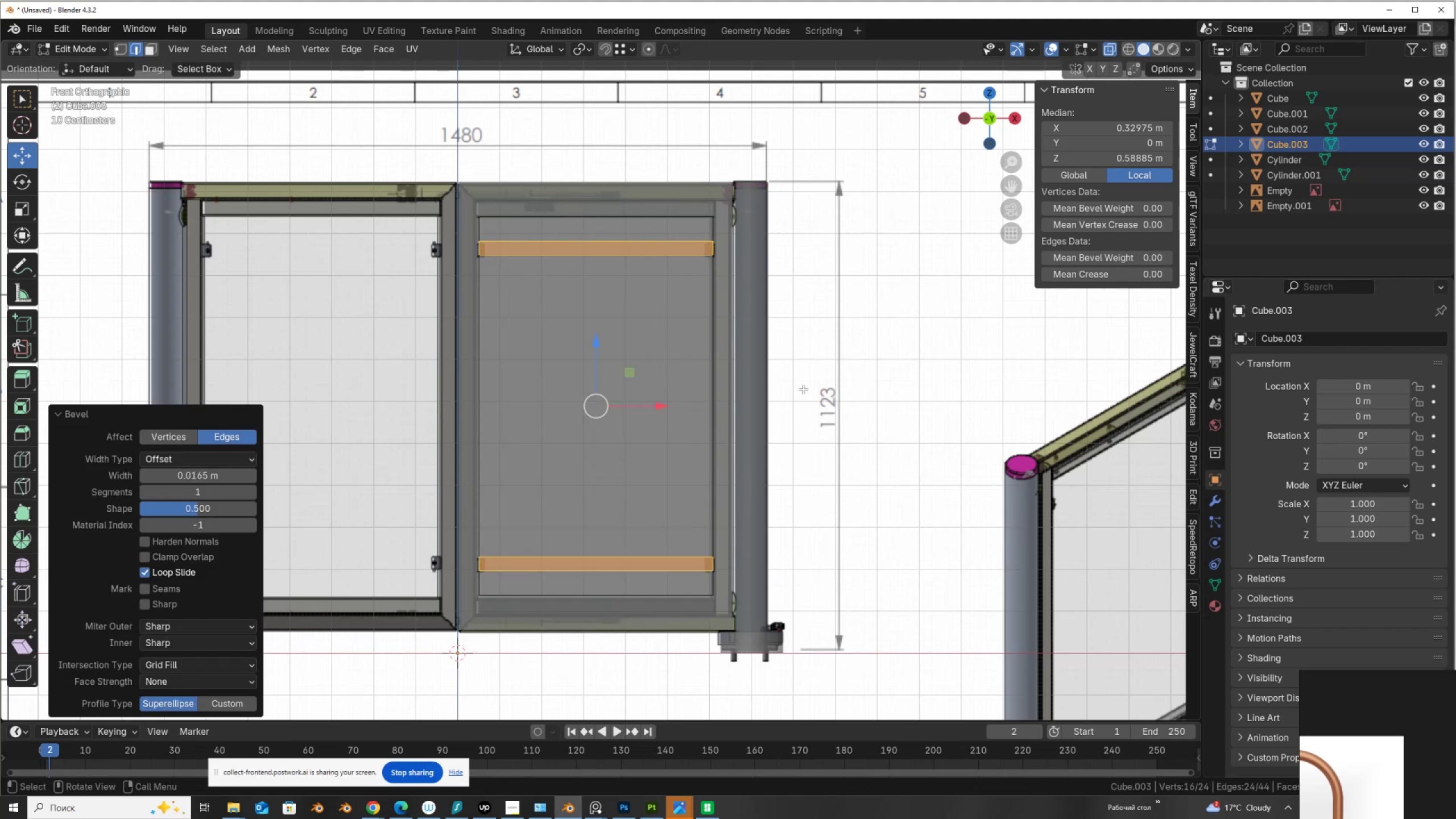 
wait(7.34)
 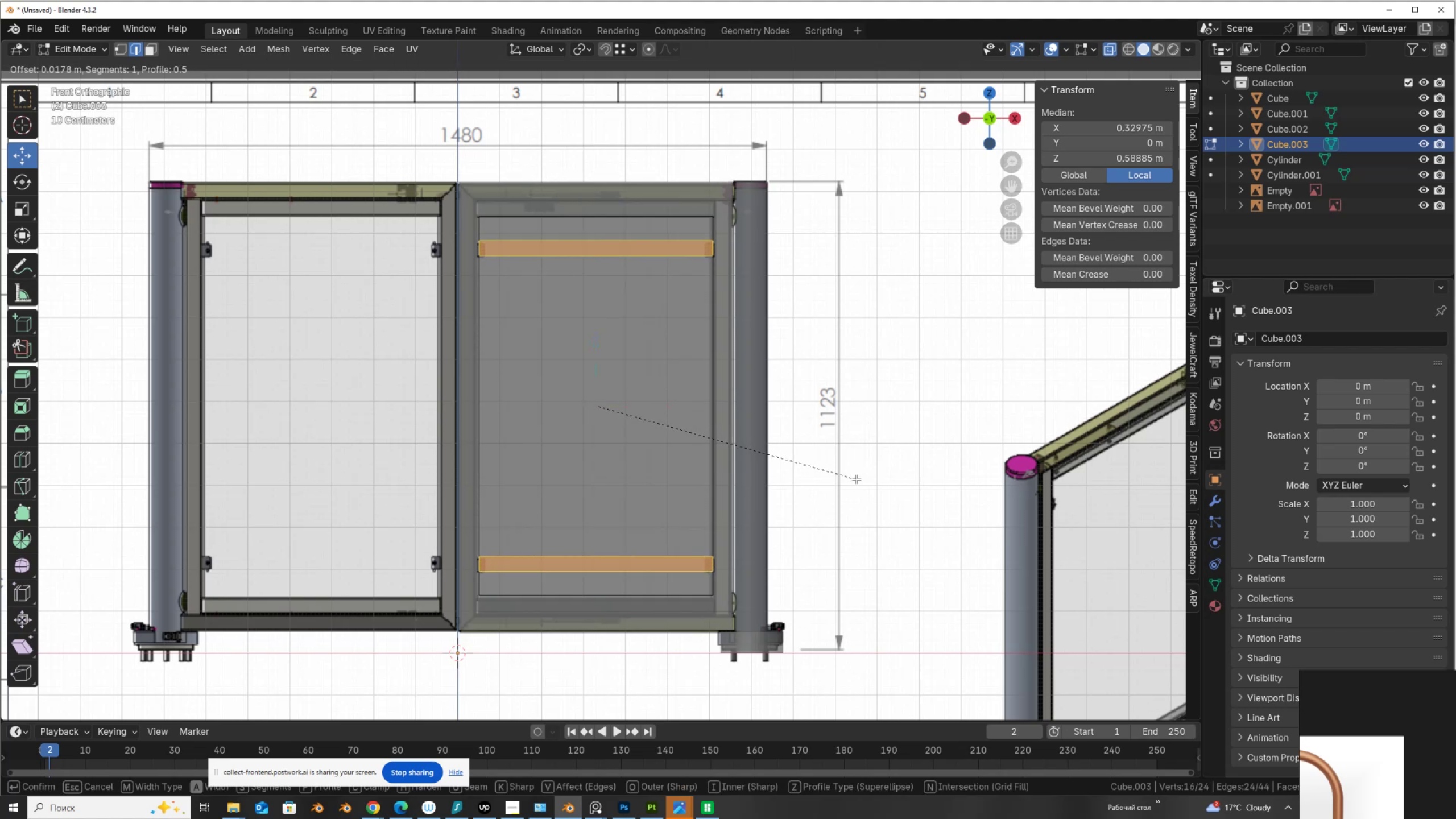 
key(Control+R)
 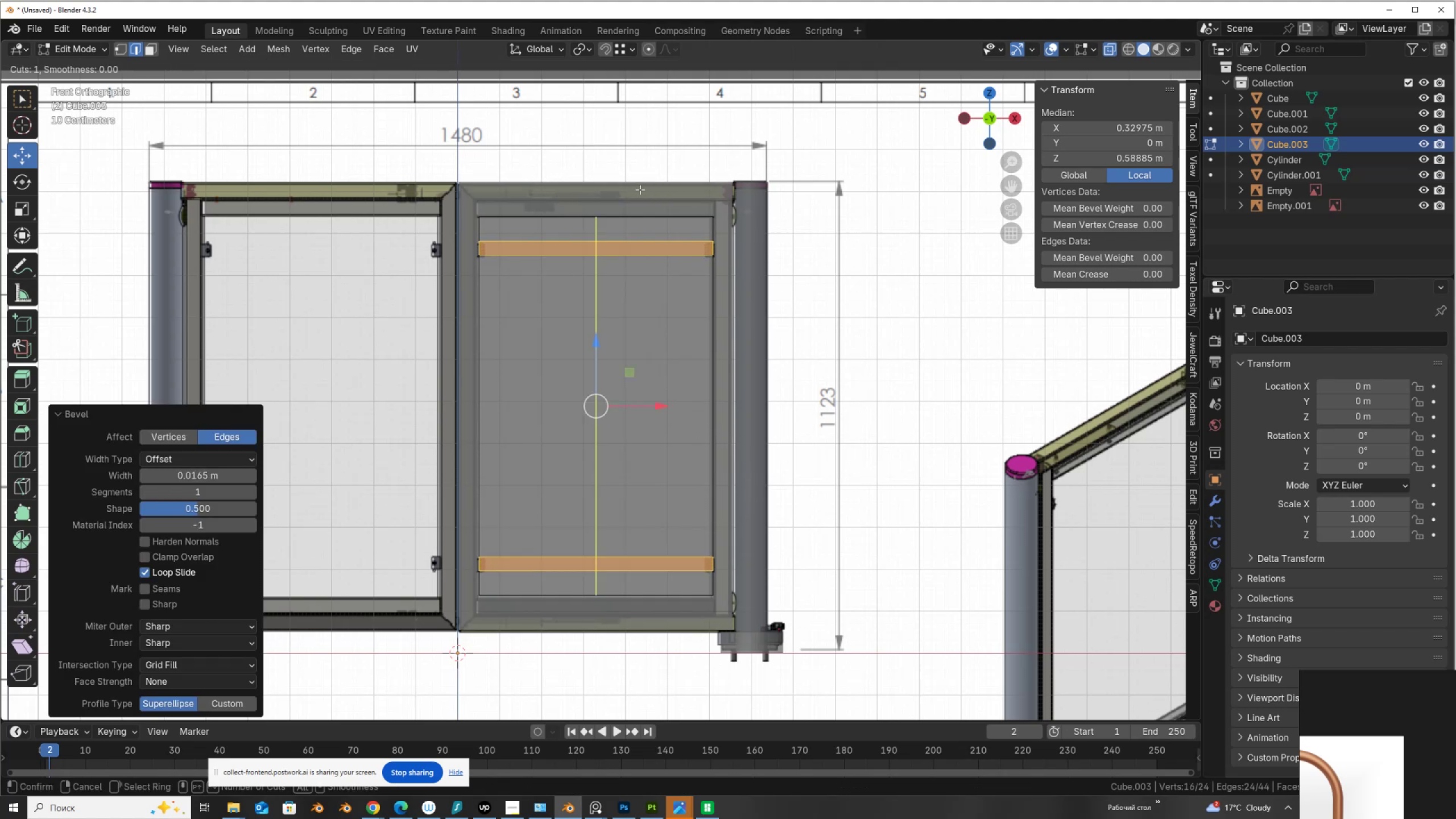 
left_click([640, 189])
 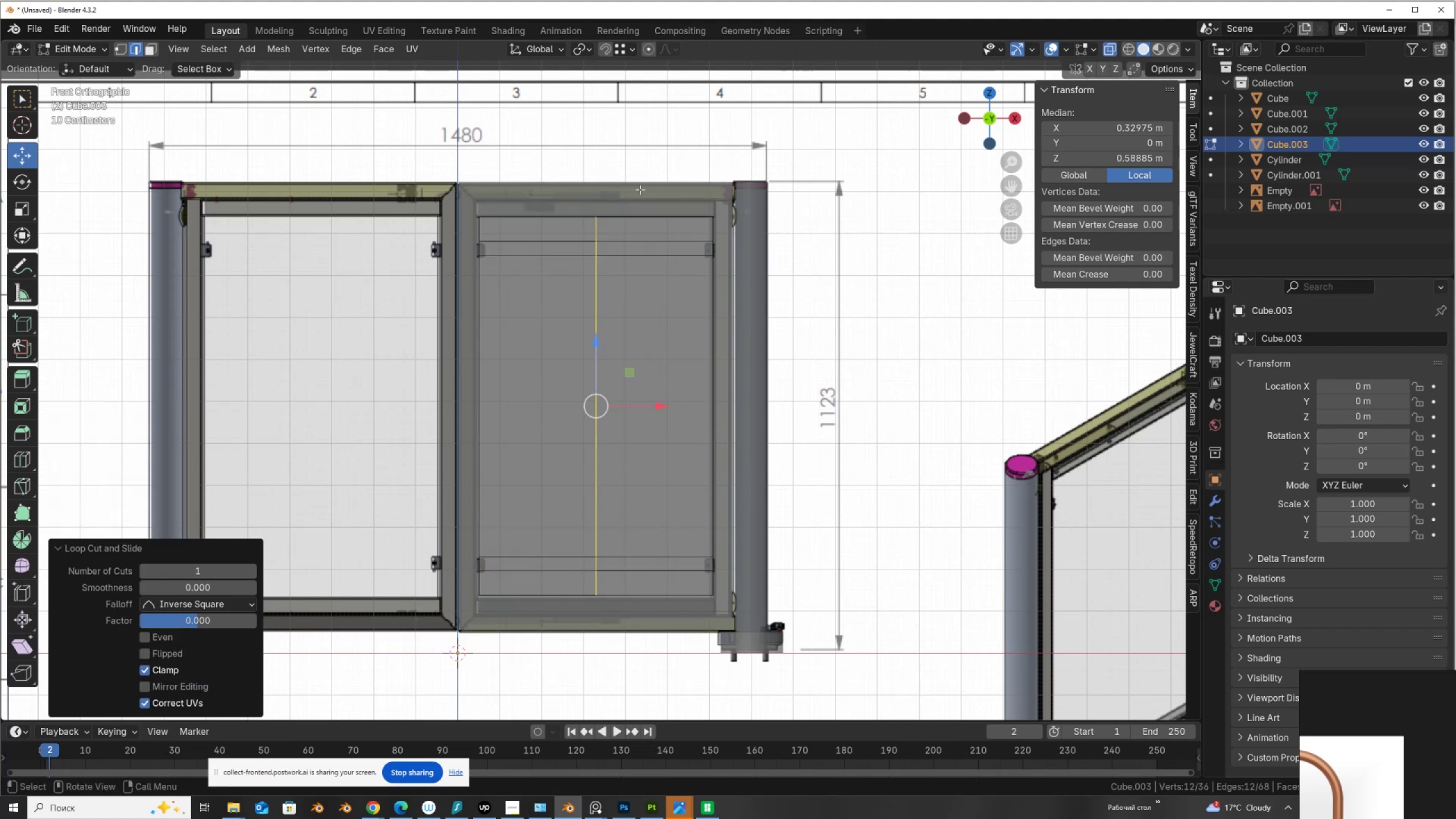 
right_click([640, 189])
 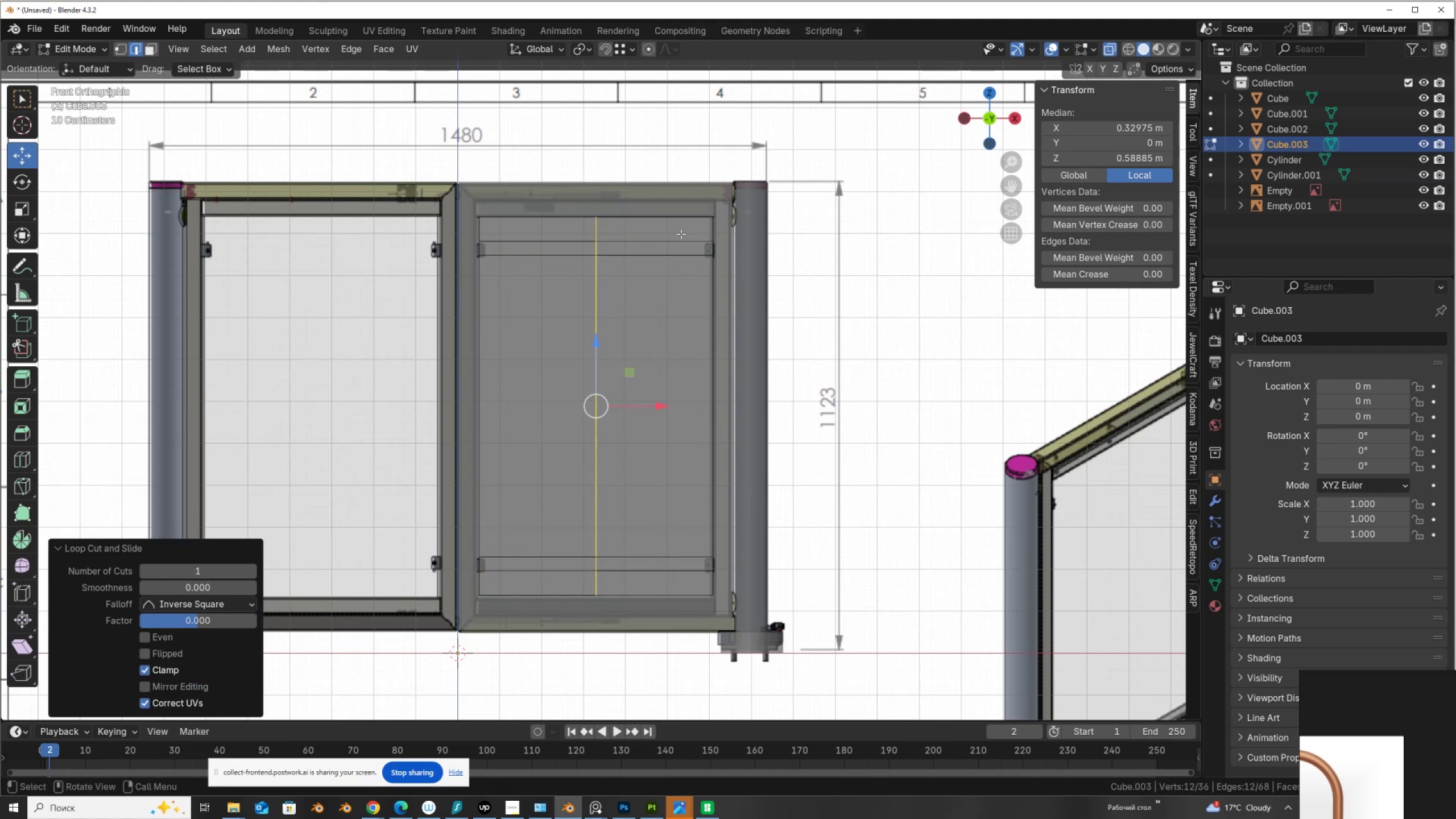 
key(Control+B)
 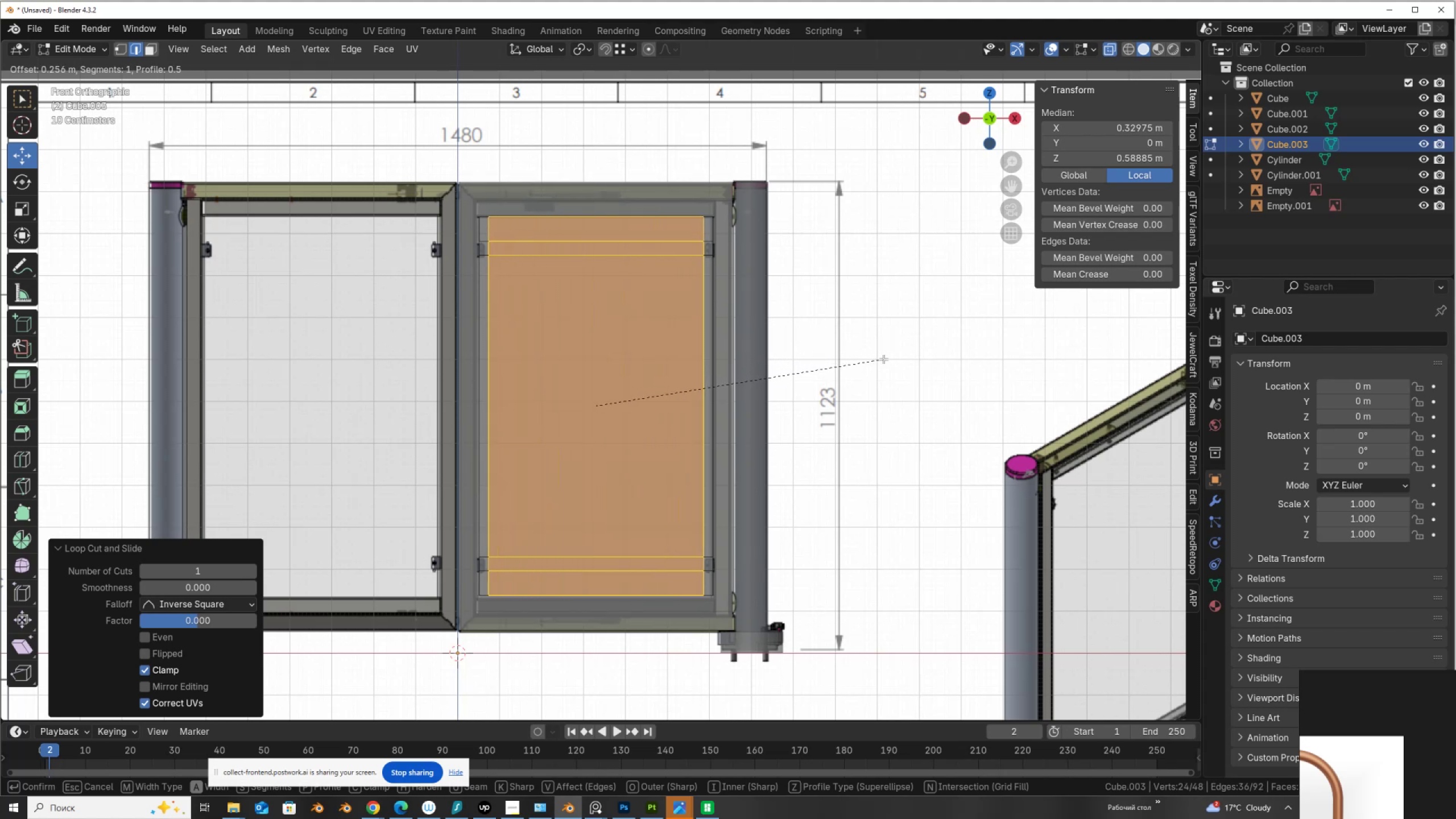 
wait(5.33)
 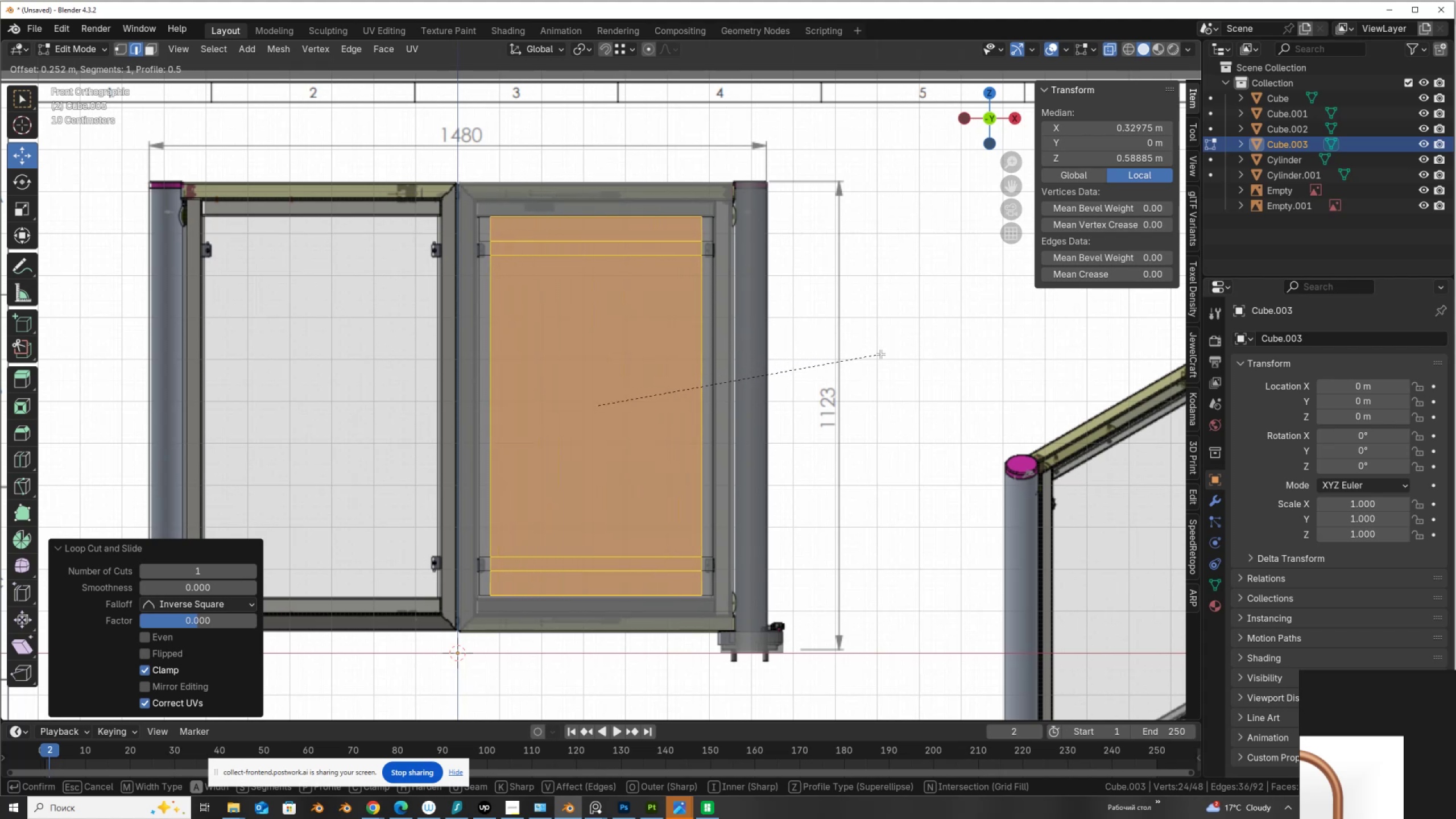 
left_click([884, 359])
 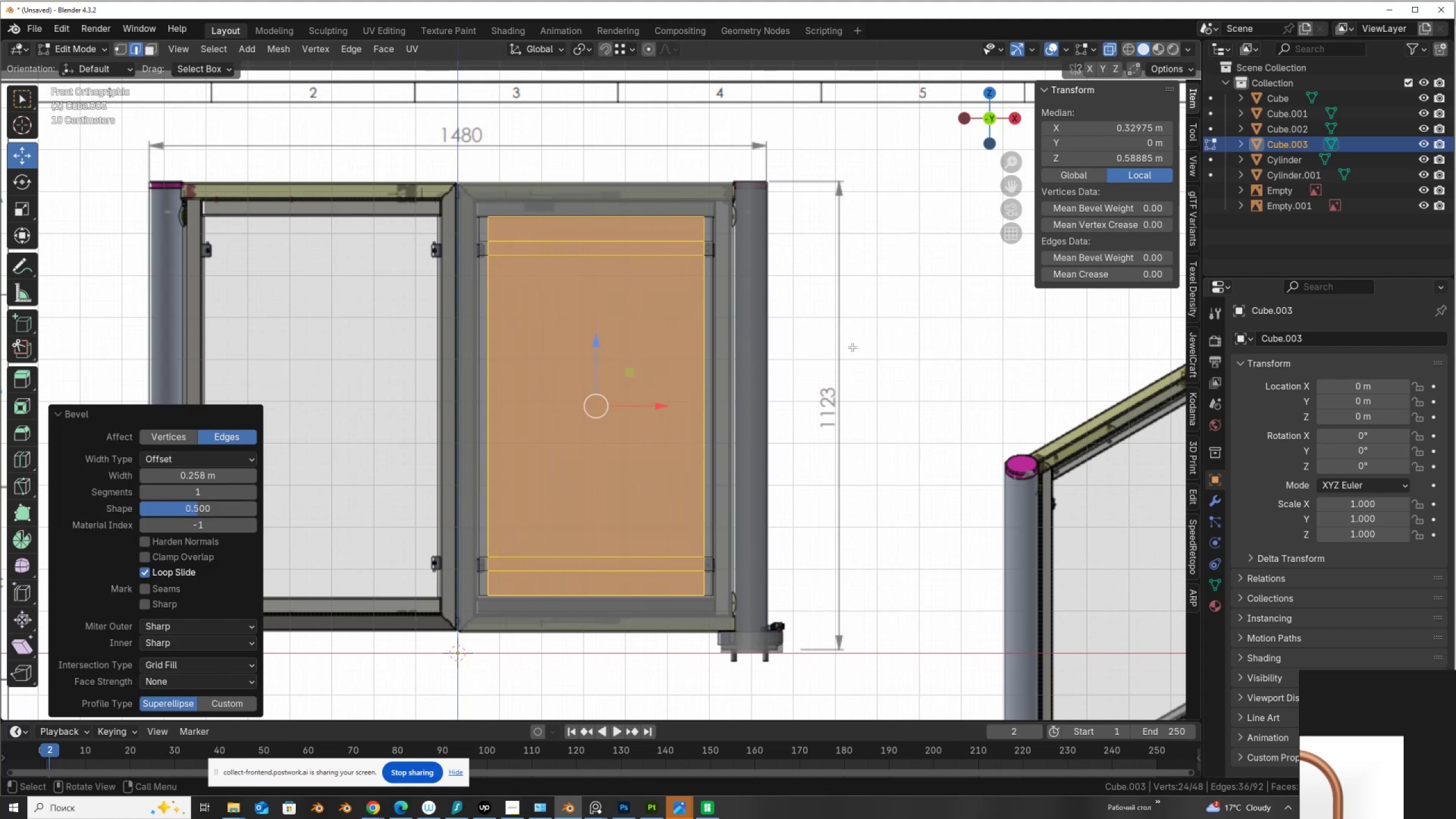 
key(3)
 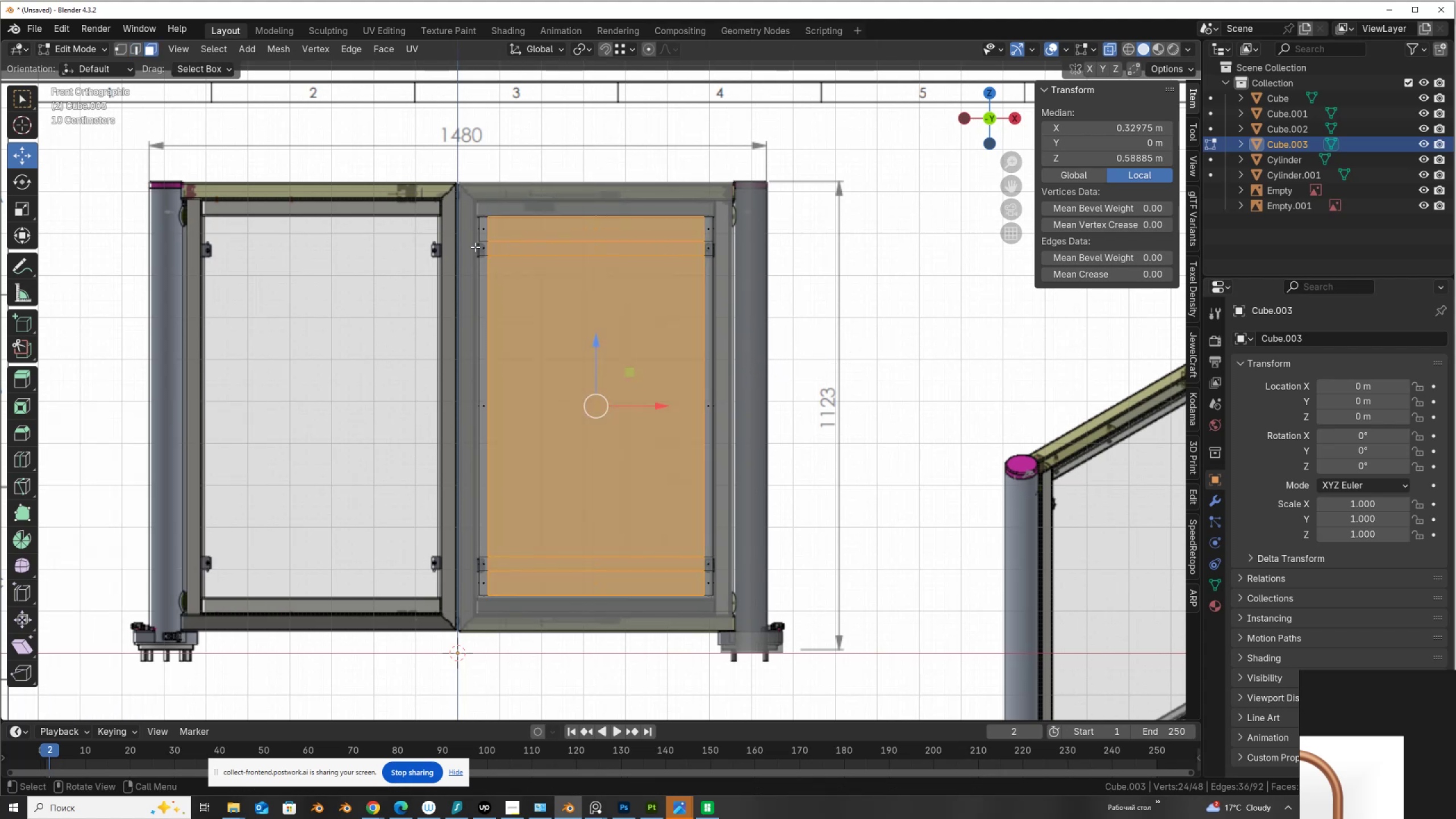 
left_click_drag(start_coordinate=[474, 247], to_coordinate=[495, 250])
 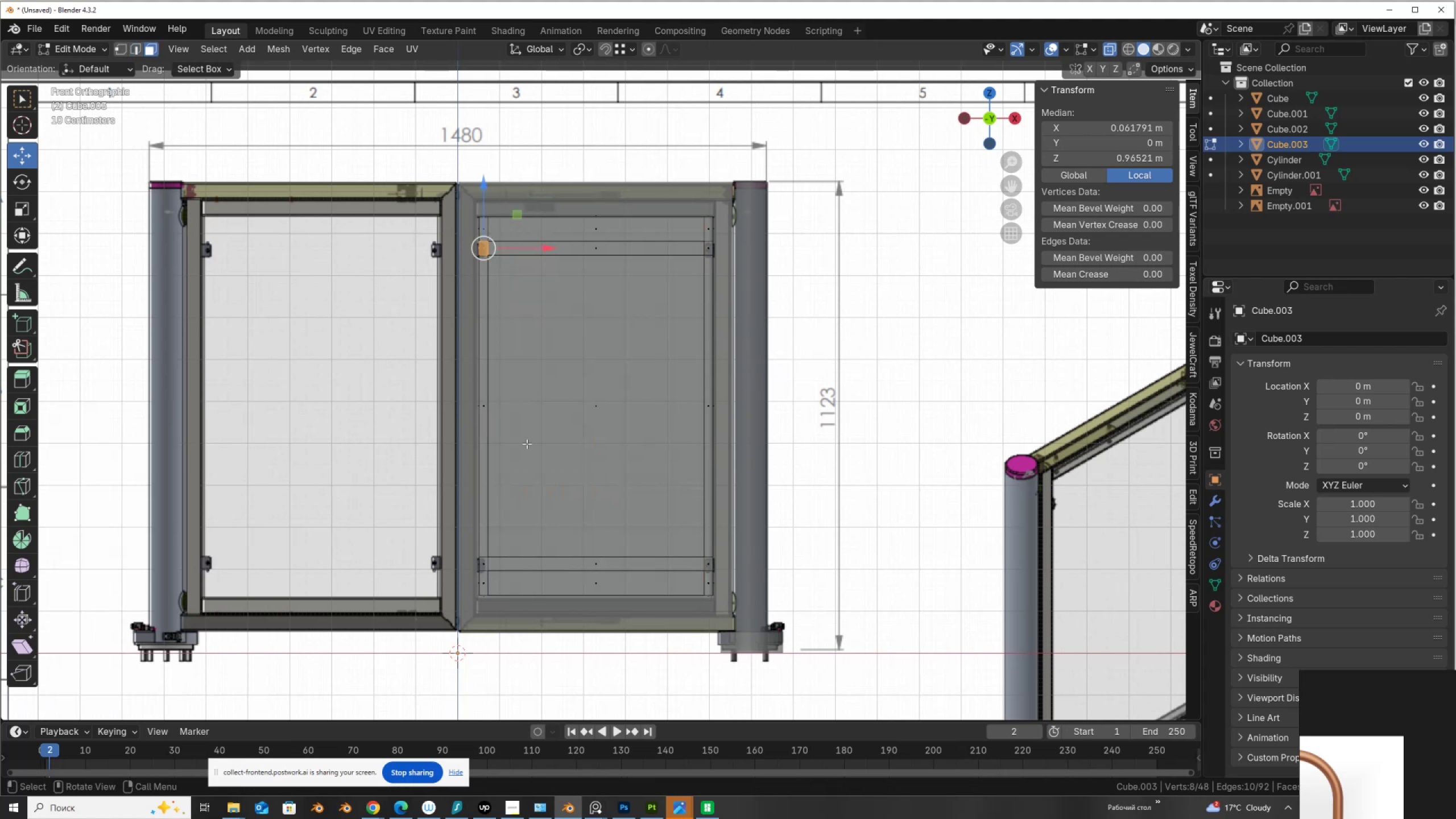 
hold_key(key=ShiftLeft, duration=1.52)
left_click_drag(start_coordinate=[470, 556], to_coordinate=[495, 575])
 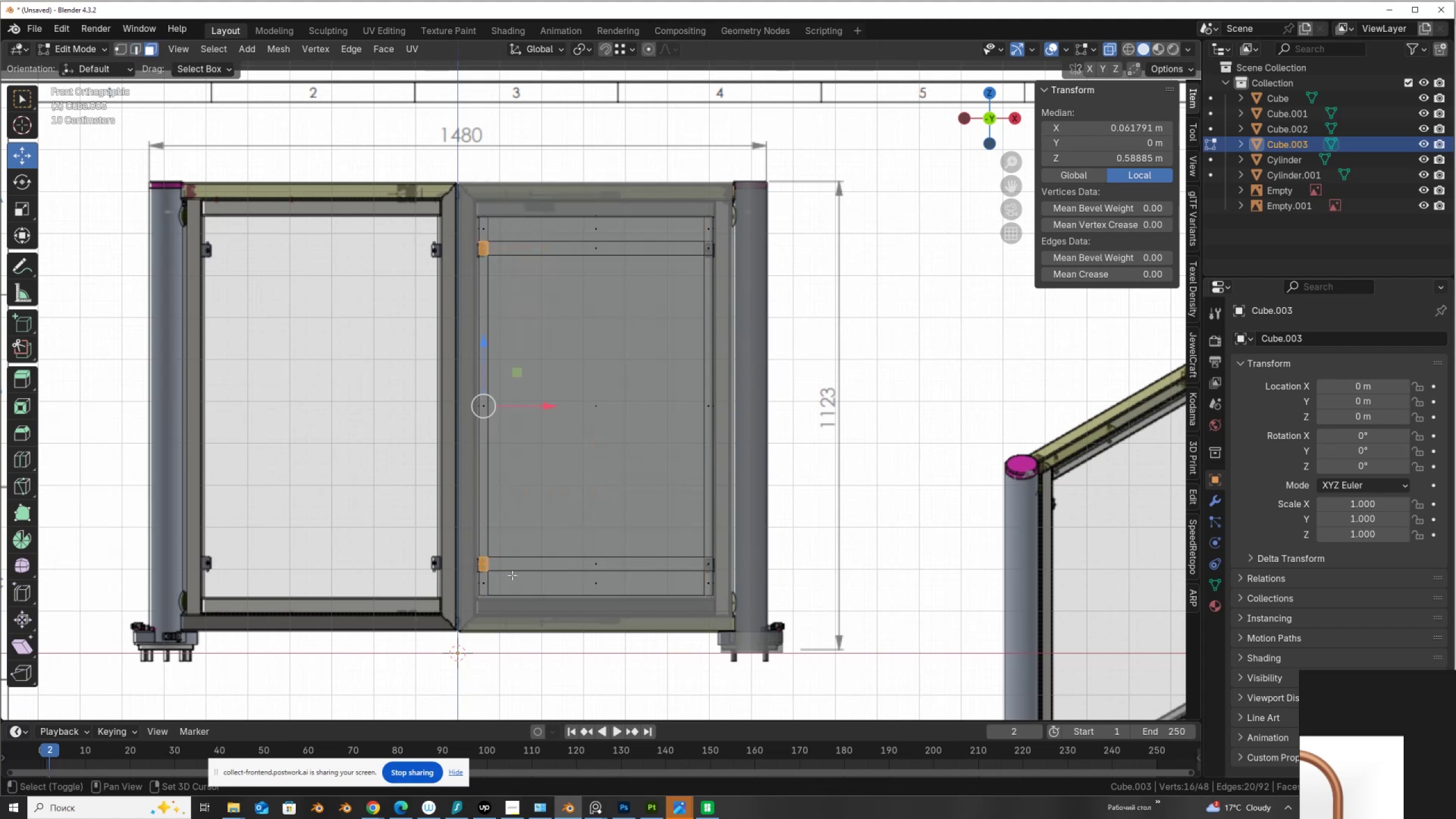 
hold_key(key=ShiftLeft, duration=1.52)
left_click_drag(start_coordinate=[718, 570], to_coordinate=[694, 544])
 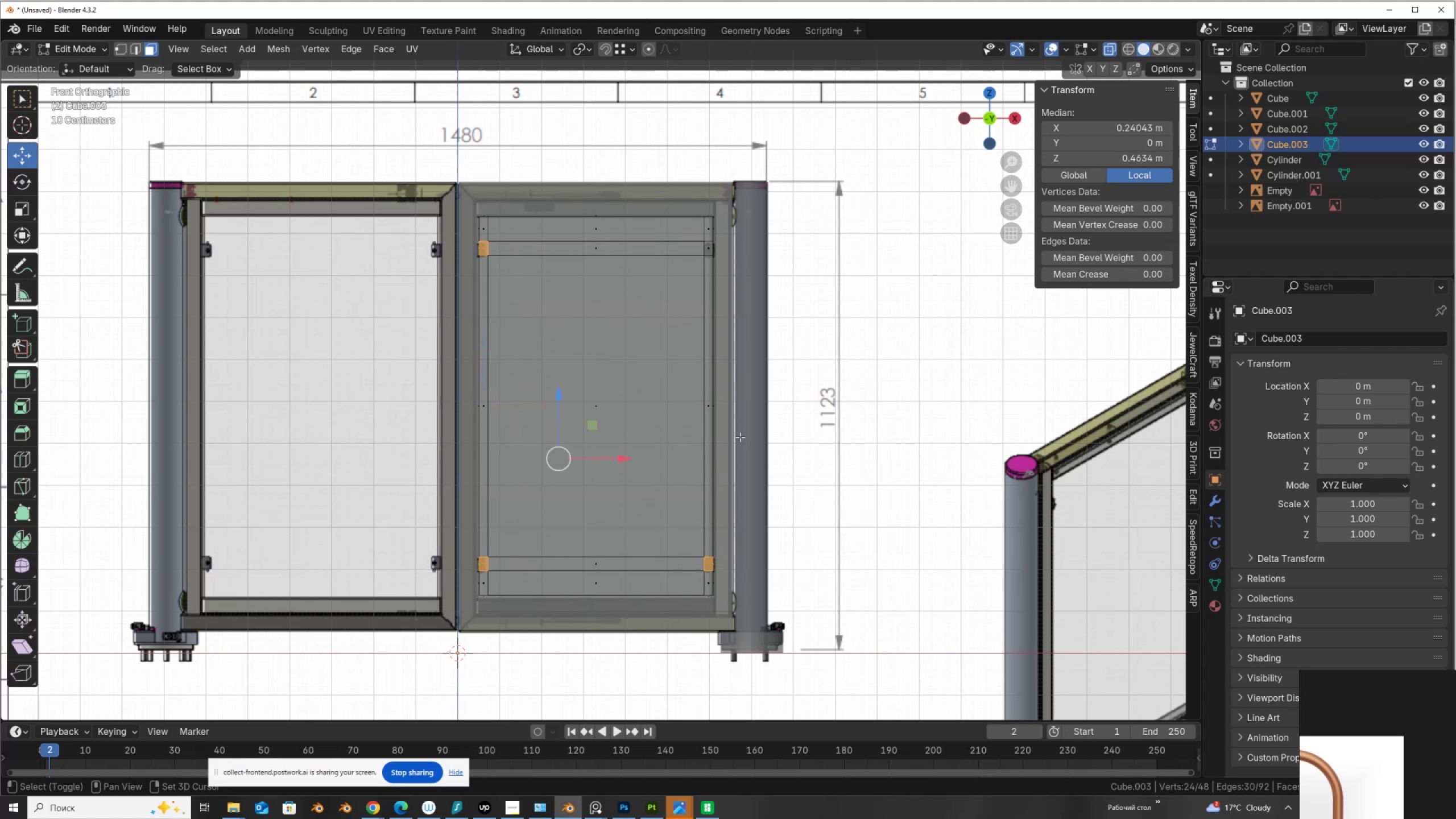 
hold_key(key=ShiftLeft, duration=1.4)
left_click_drag(start_coordinate=[728, 280], to_coordinate=[697, 238])
 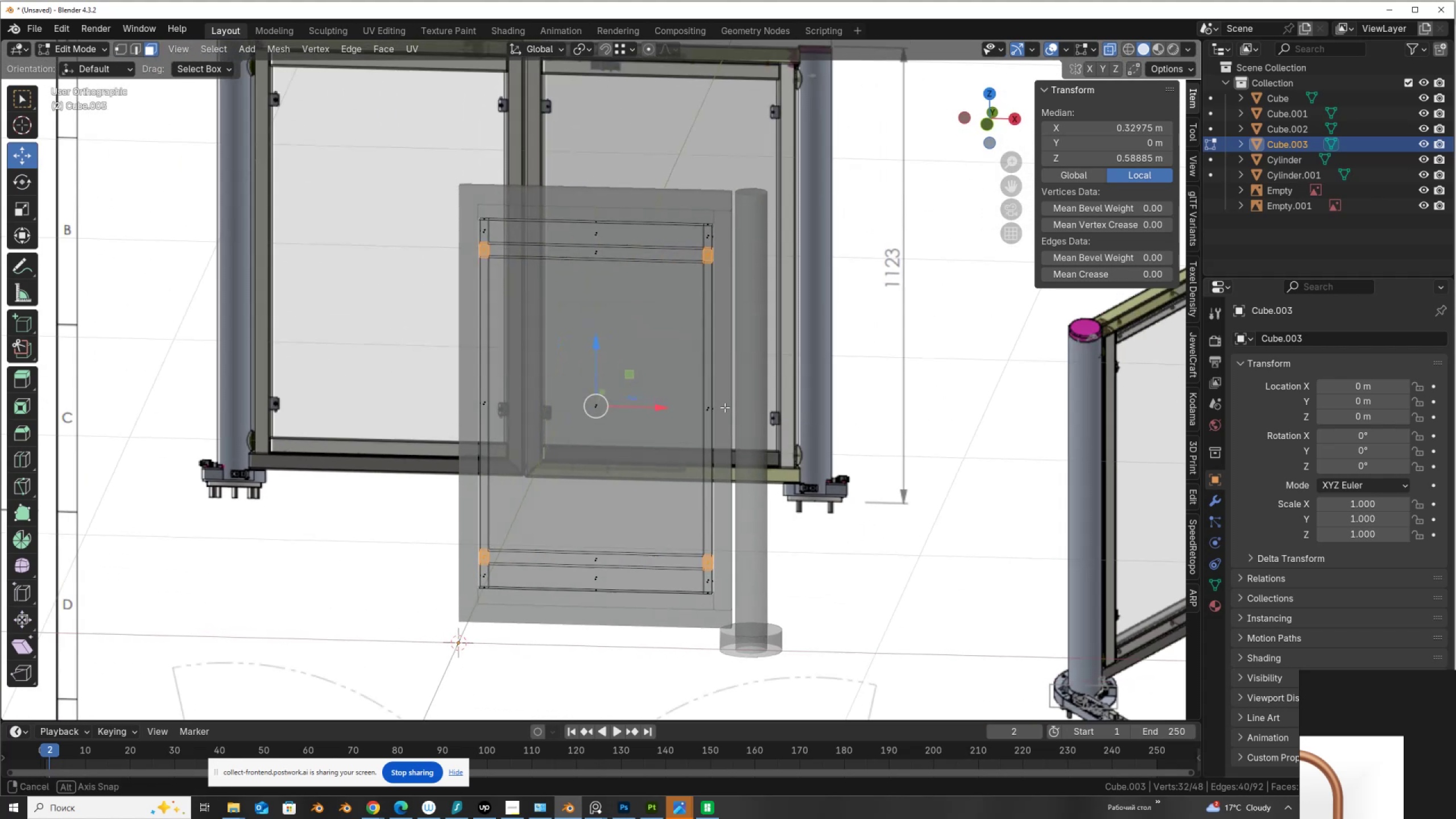 
hold_key(key=ShiftLeft, duration=0.42)
 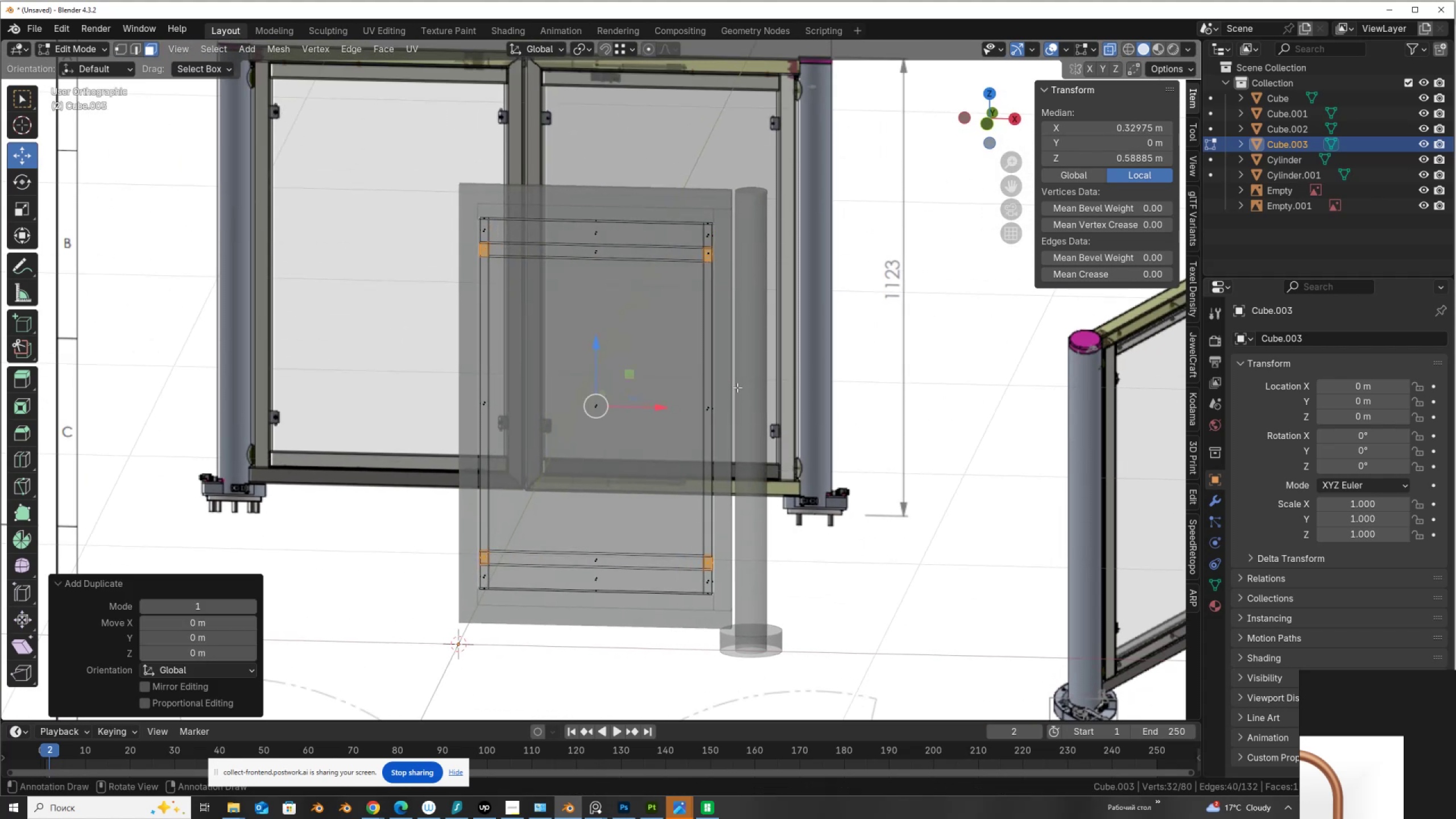 
key(D)
 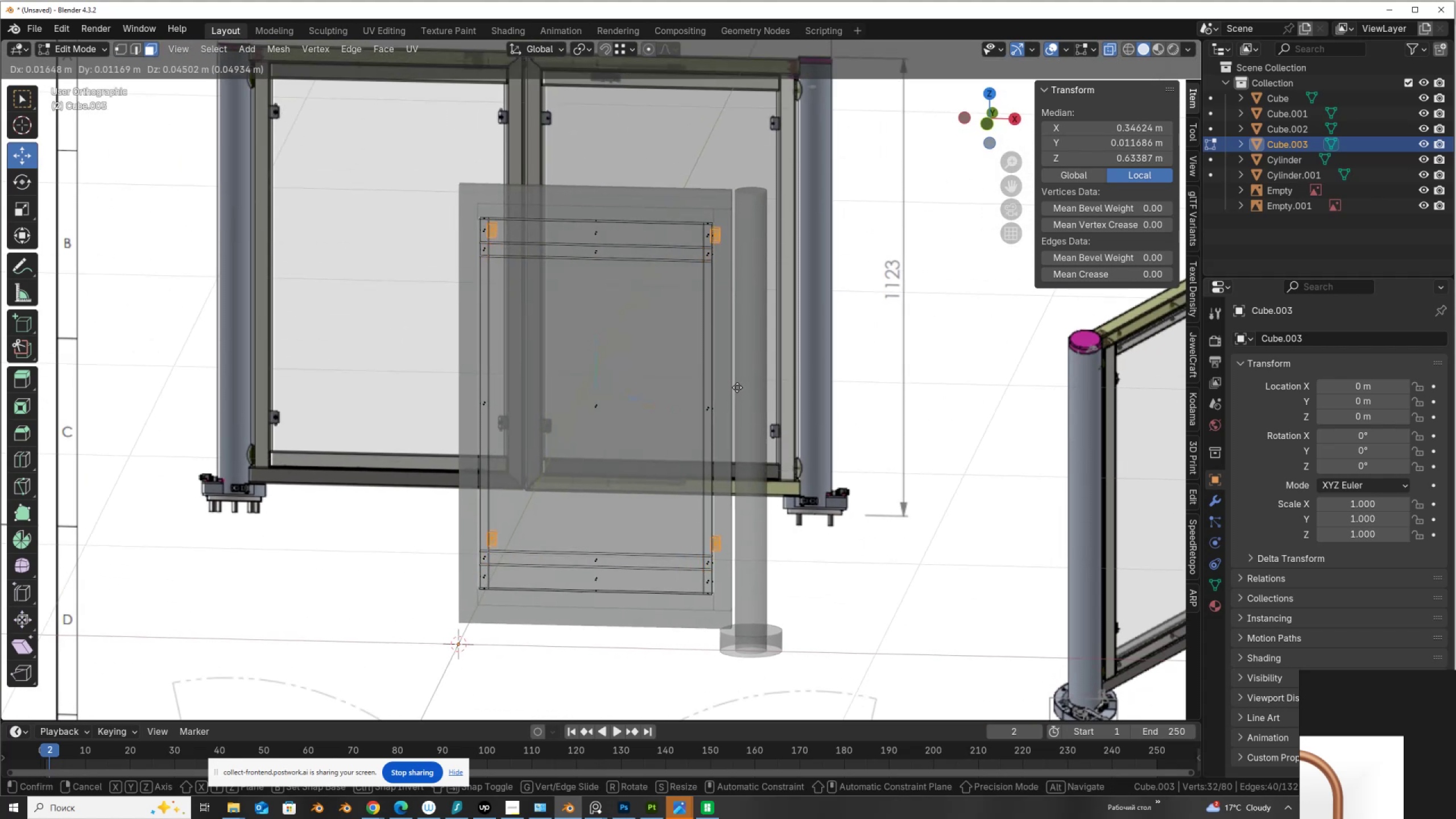 
right_click([737, 387])
 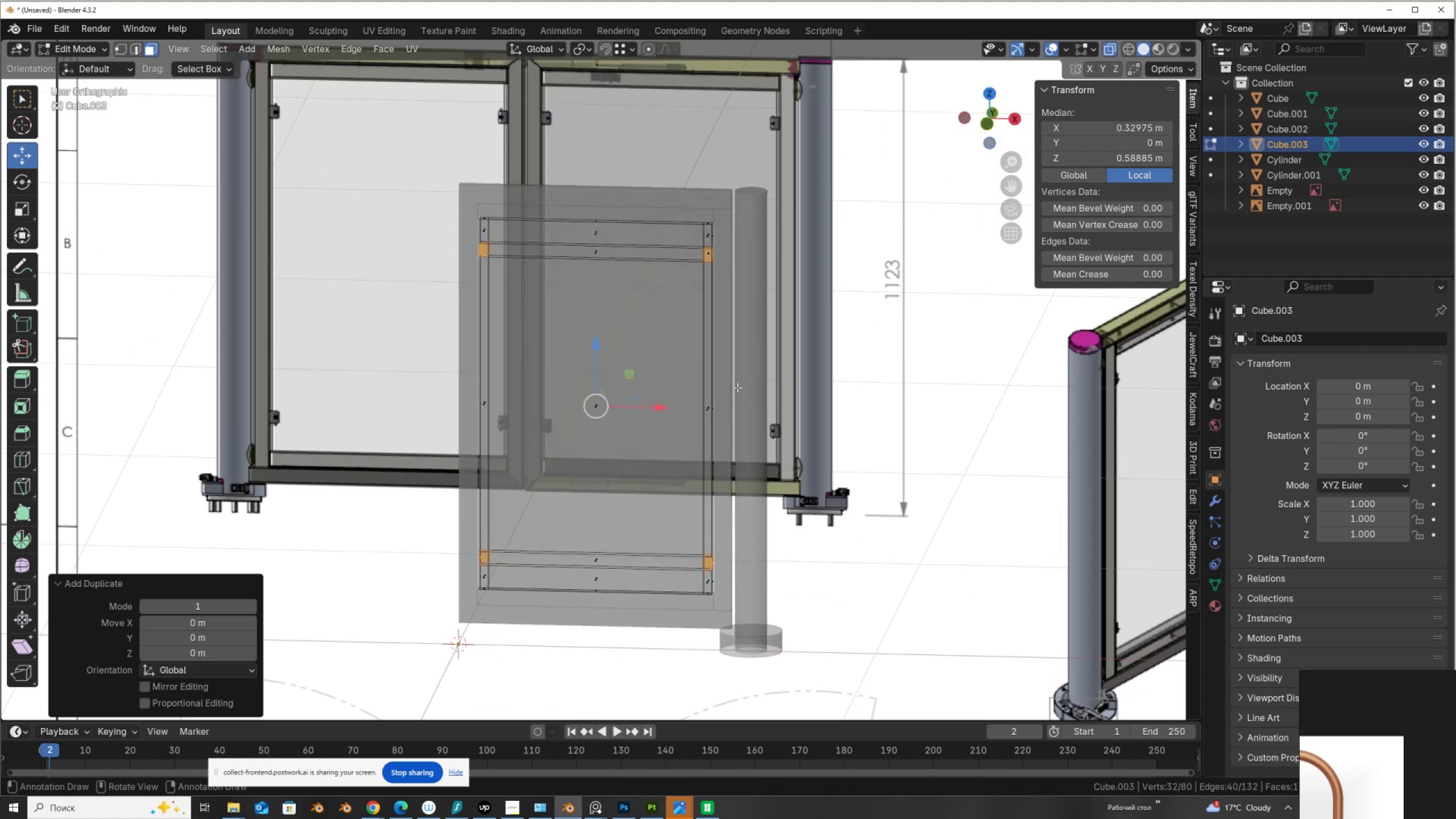 
key(P)
 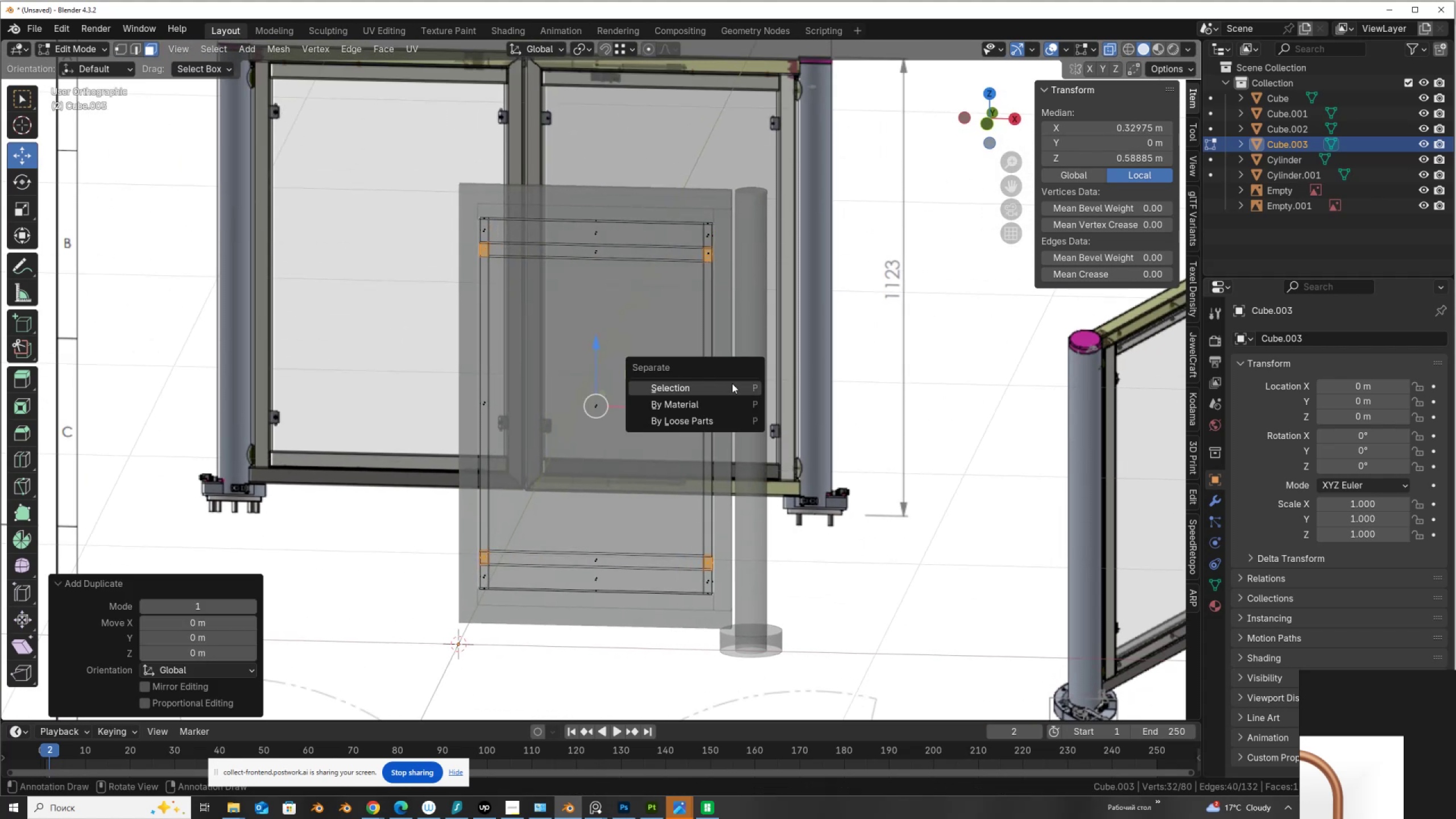 
left_click([732, 383])
 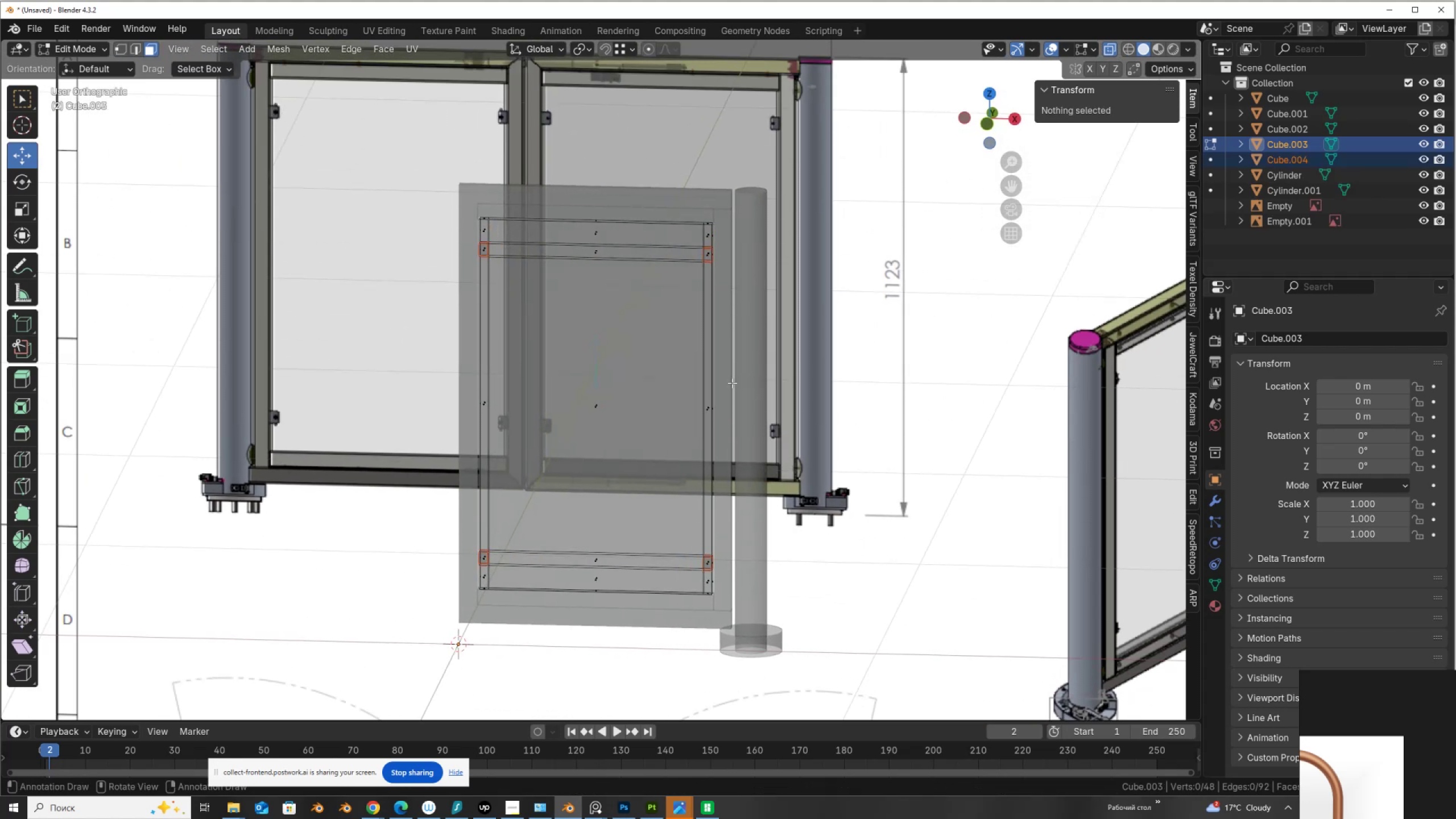 
key(Tab)
 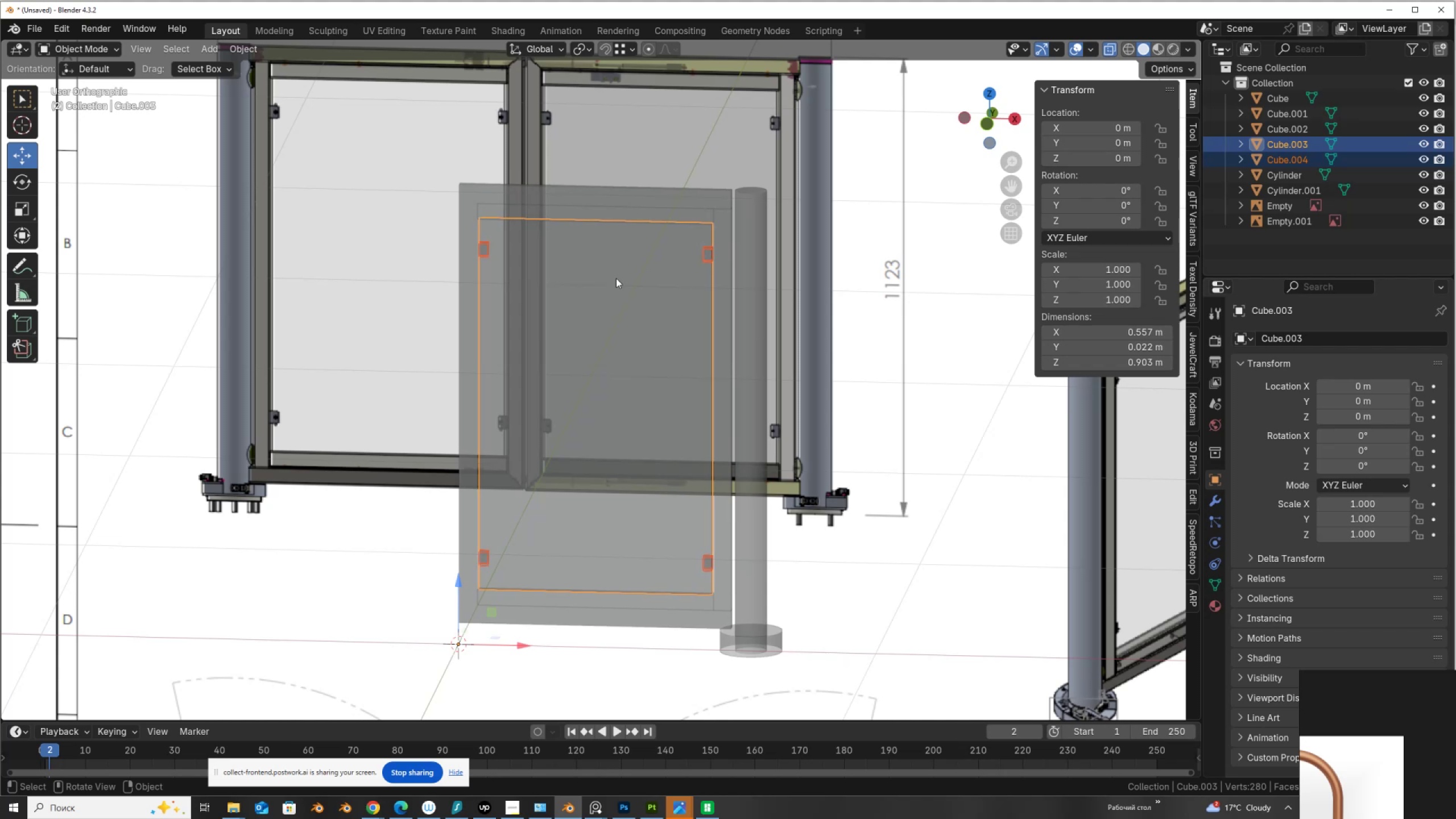 
key(Tab)
 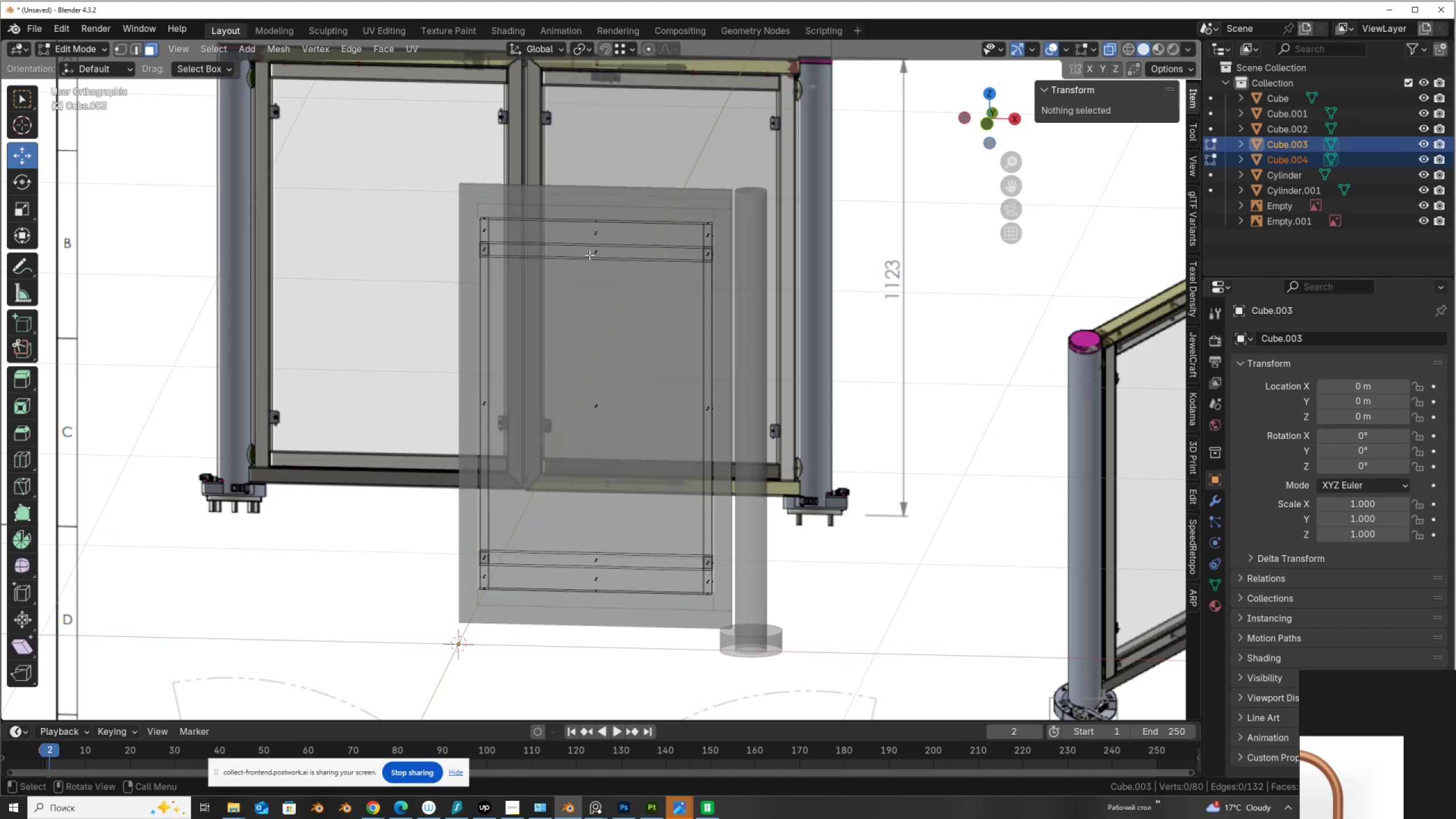 
key(2)
 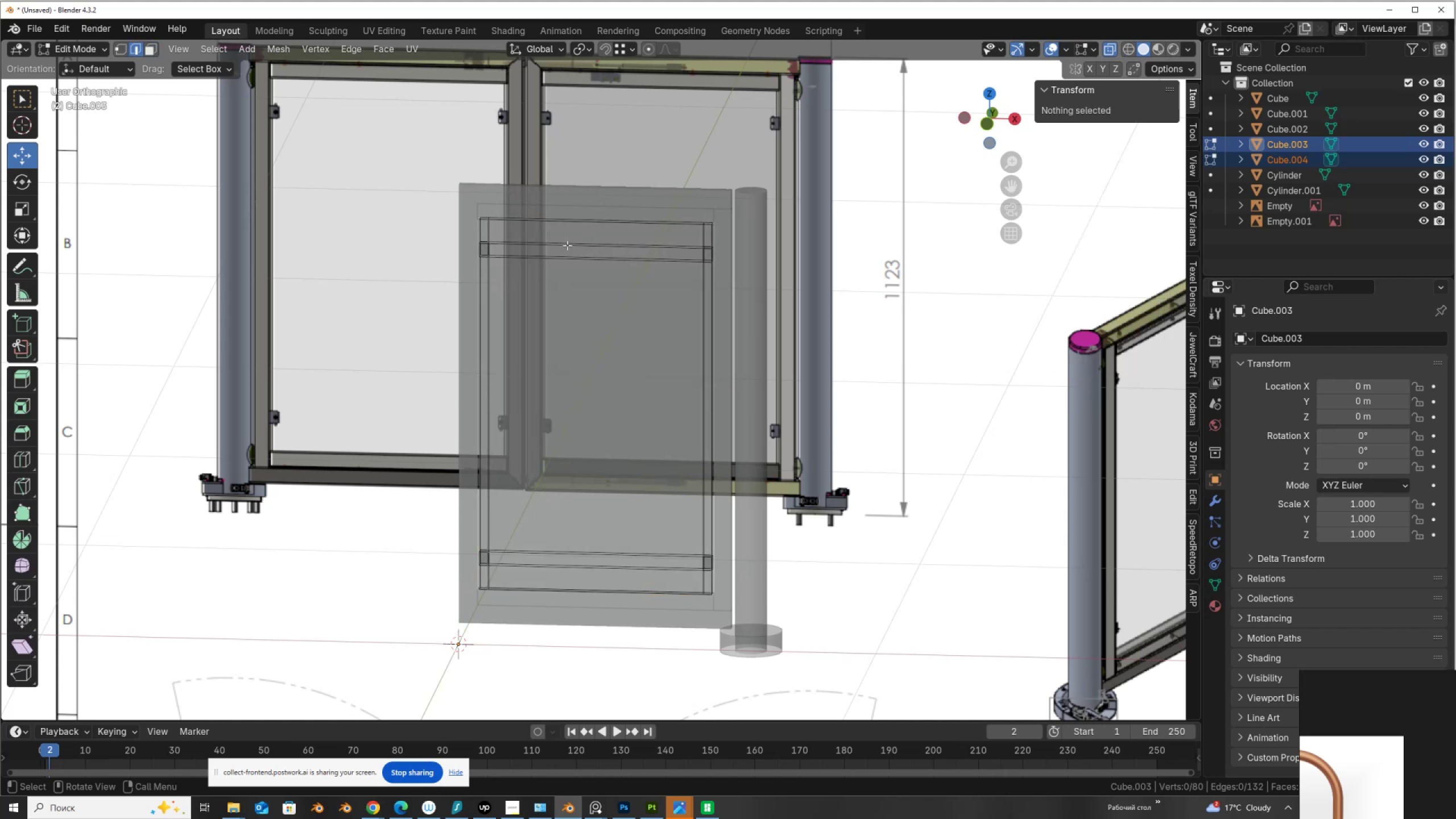 
hold_key(key=AltLeft, duration=2.14)
left_click([567, 245])
 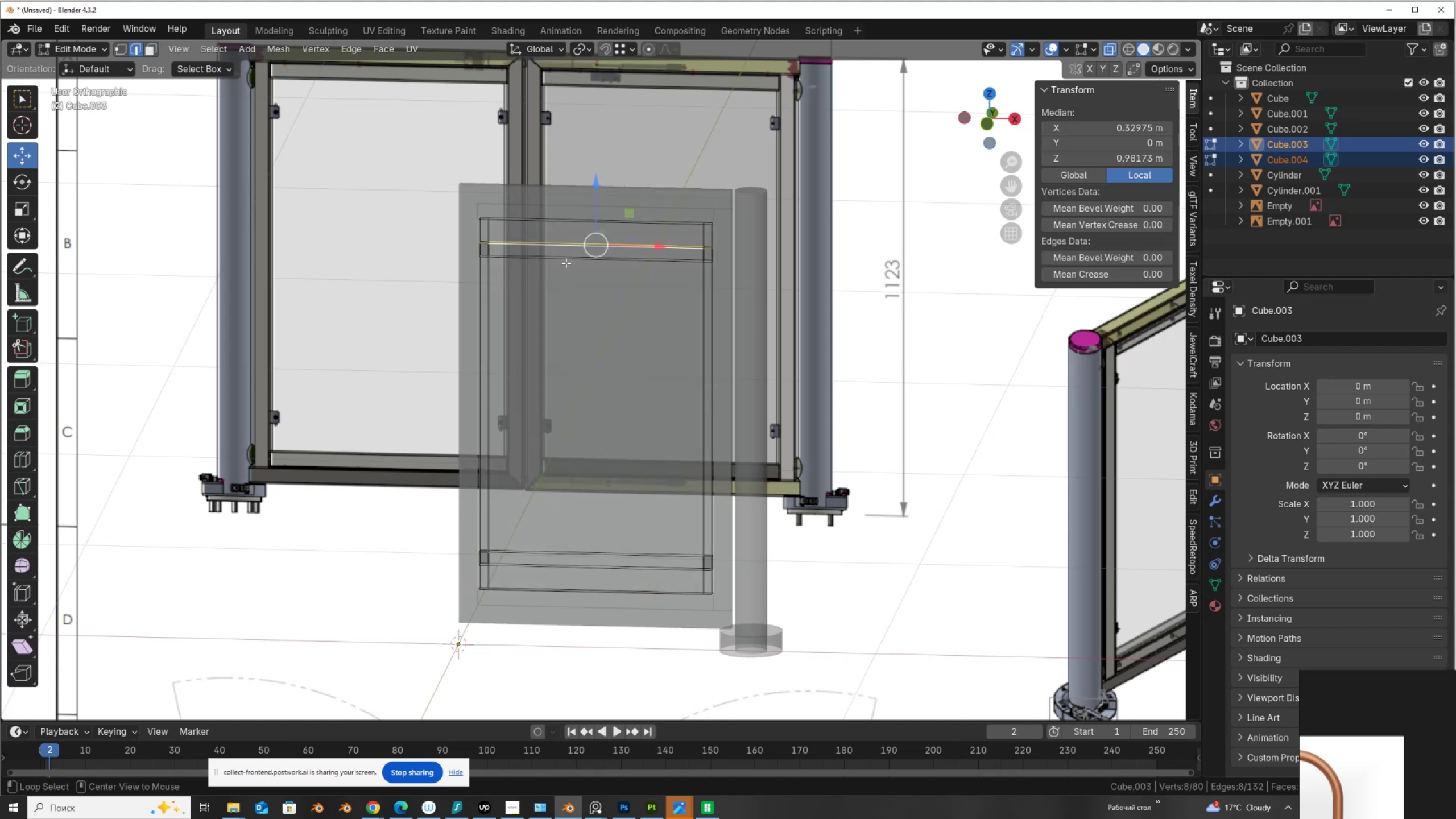 
hold_key(key=ShiftLeft, duration=1.53)
double_click([566, 263])
 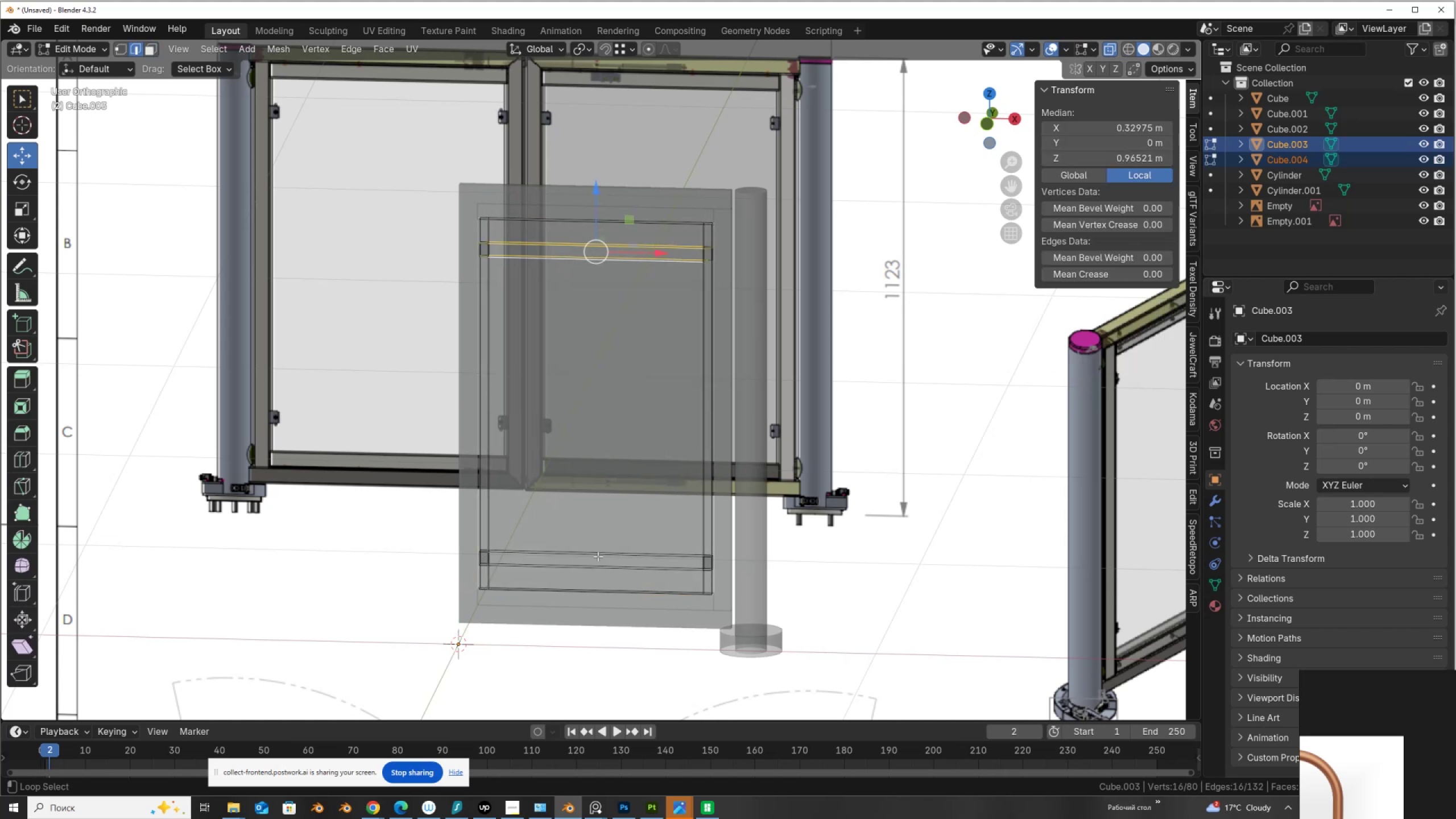 
left_click([598, 556])
 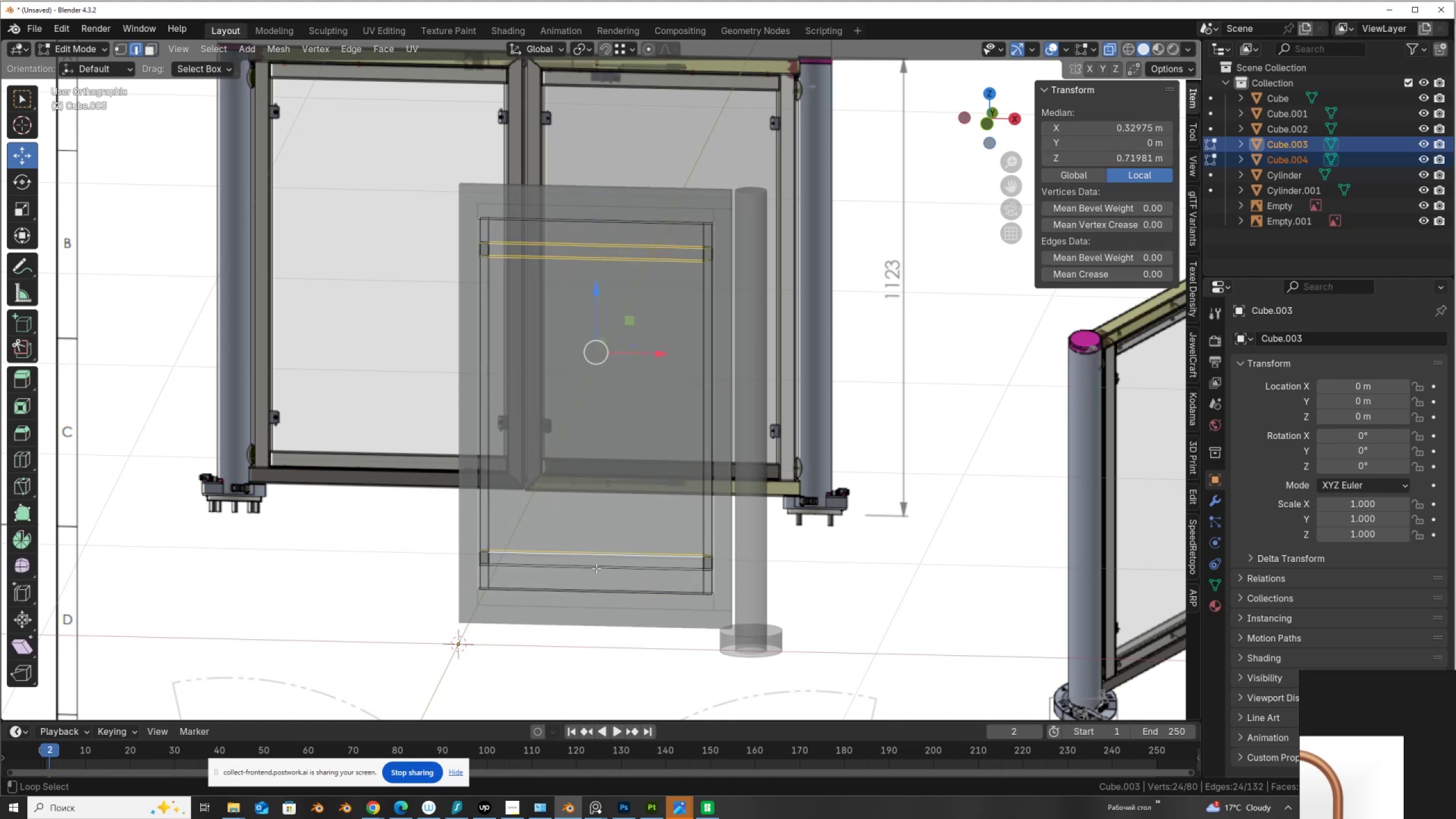 
double_click([596, 568])
 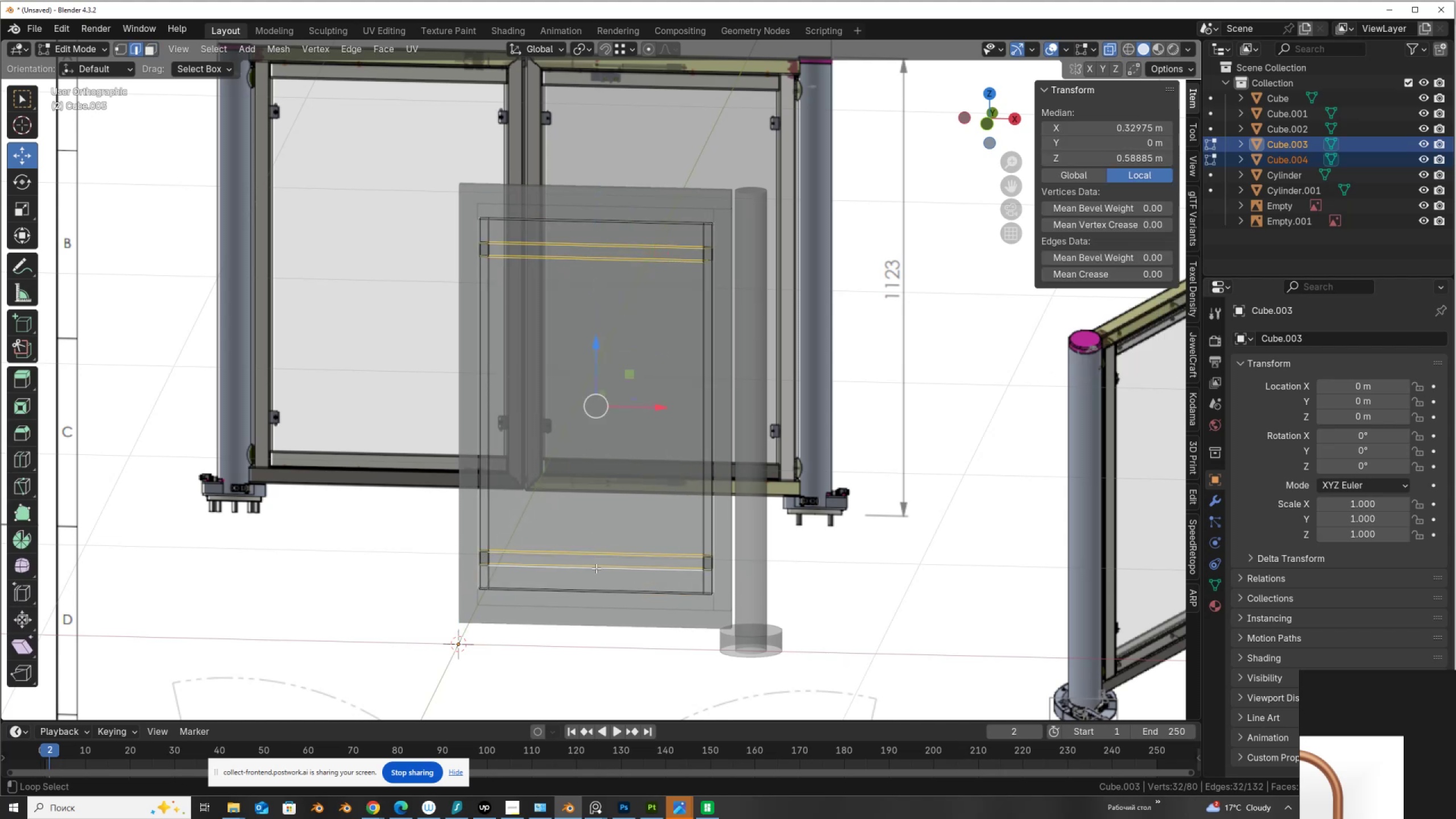 
key(Alt+Shift+ShiftLeft)
 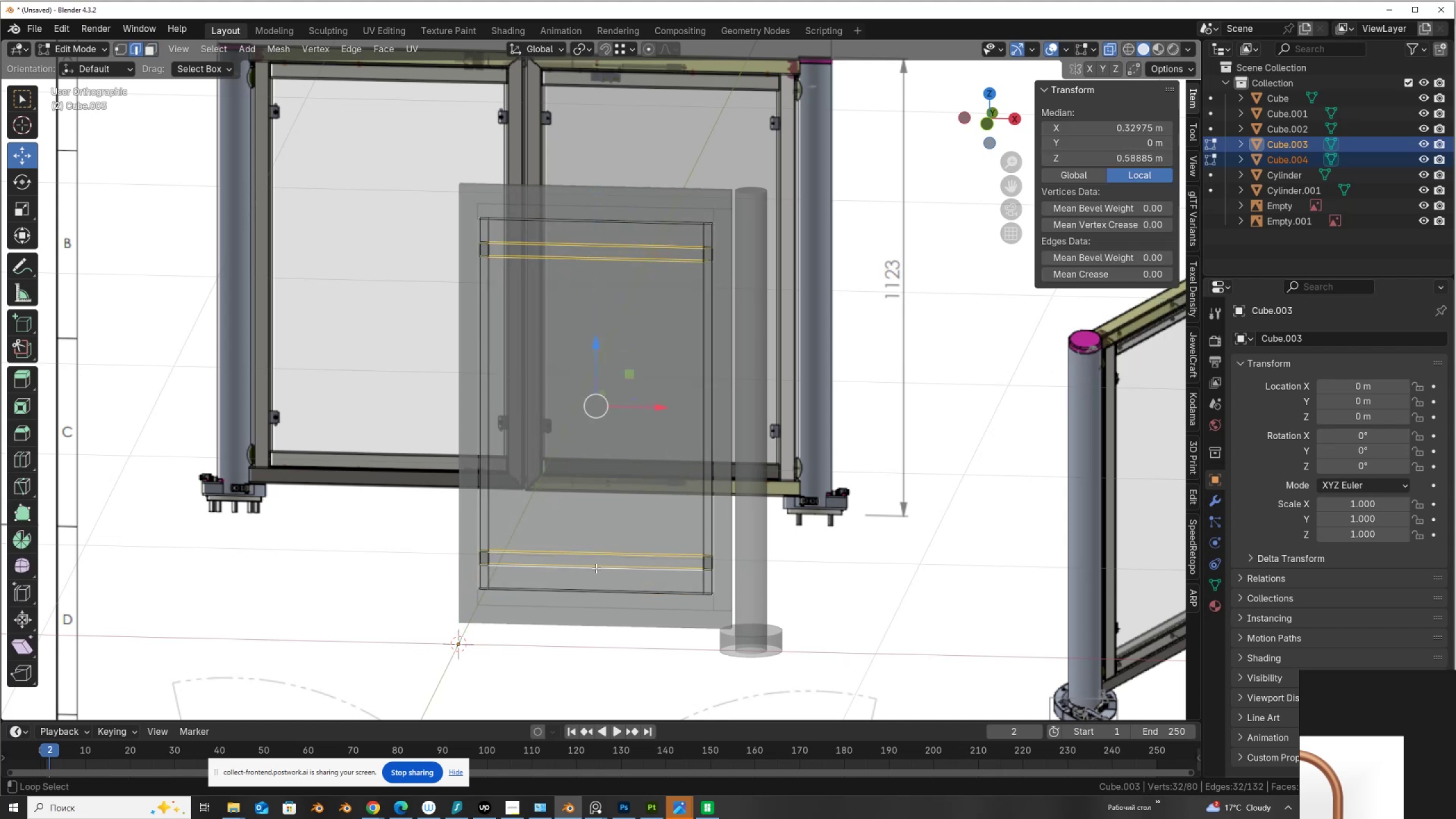 
key(Alt+Shift+ShiftLeft)
 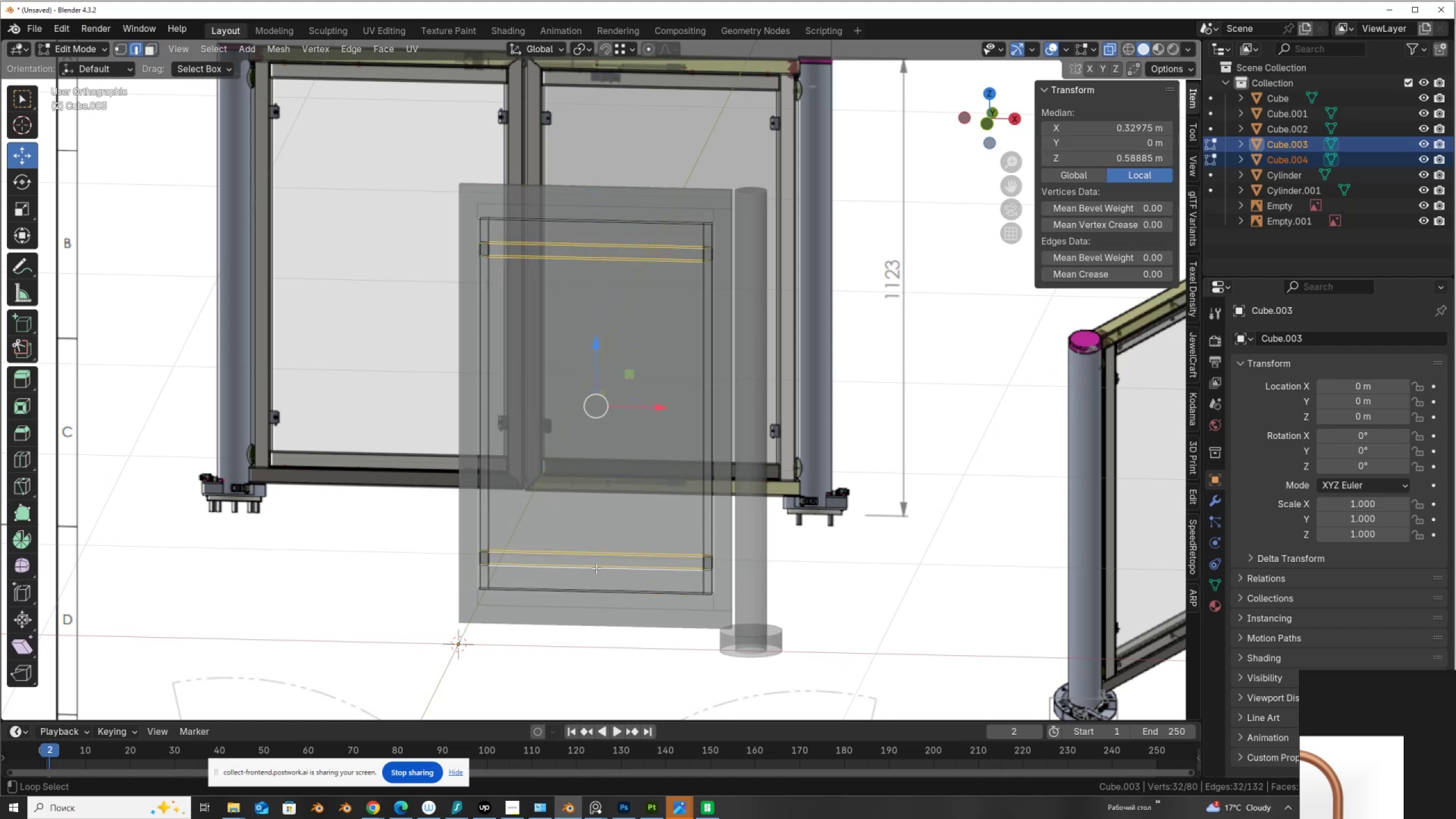 
key(Alt+Shift+ShiftLeft)
 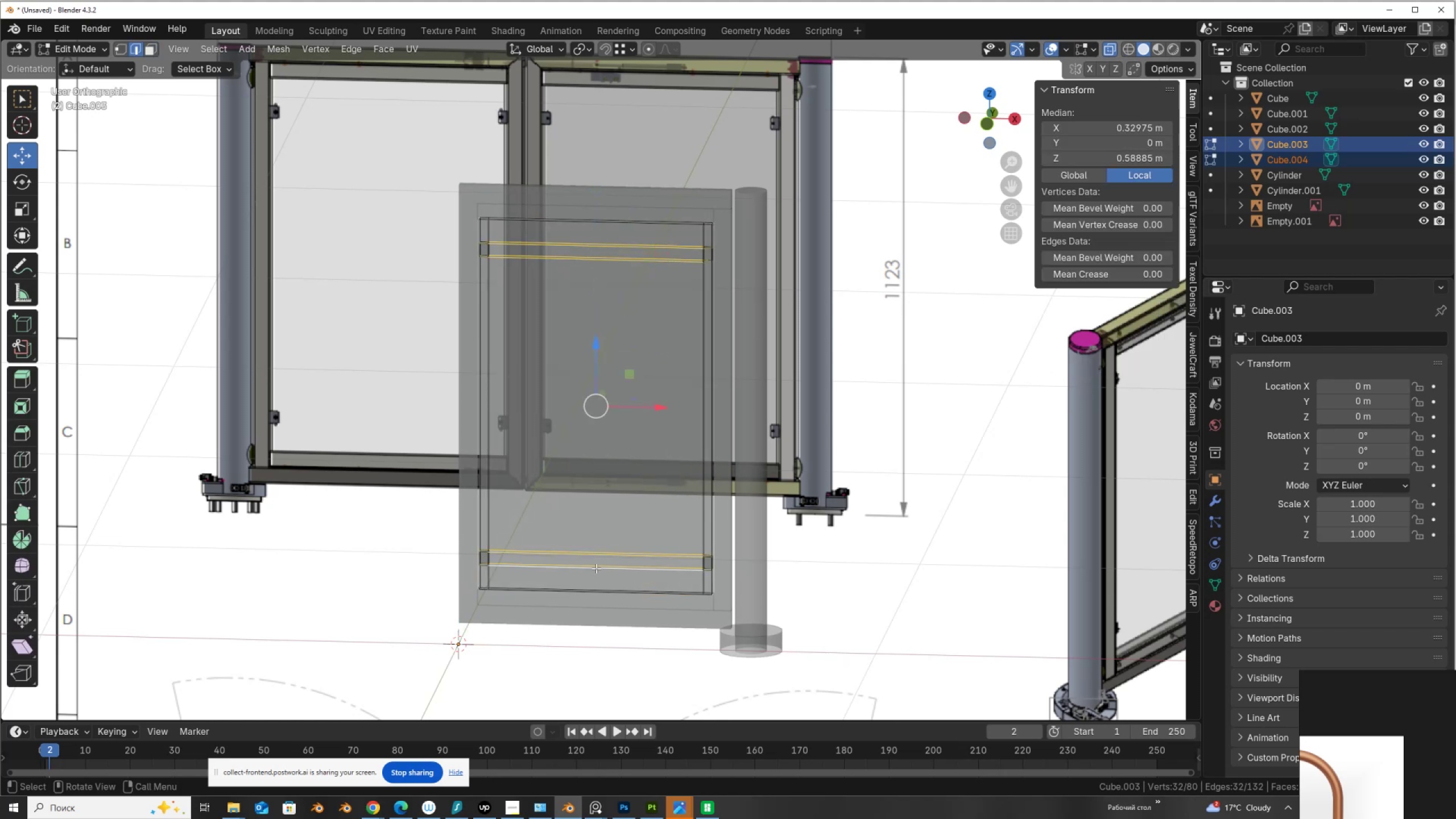 
key(Alt+Shift+ShiftLeft)
 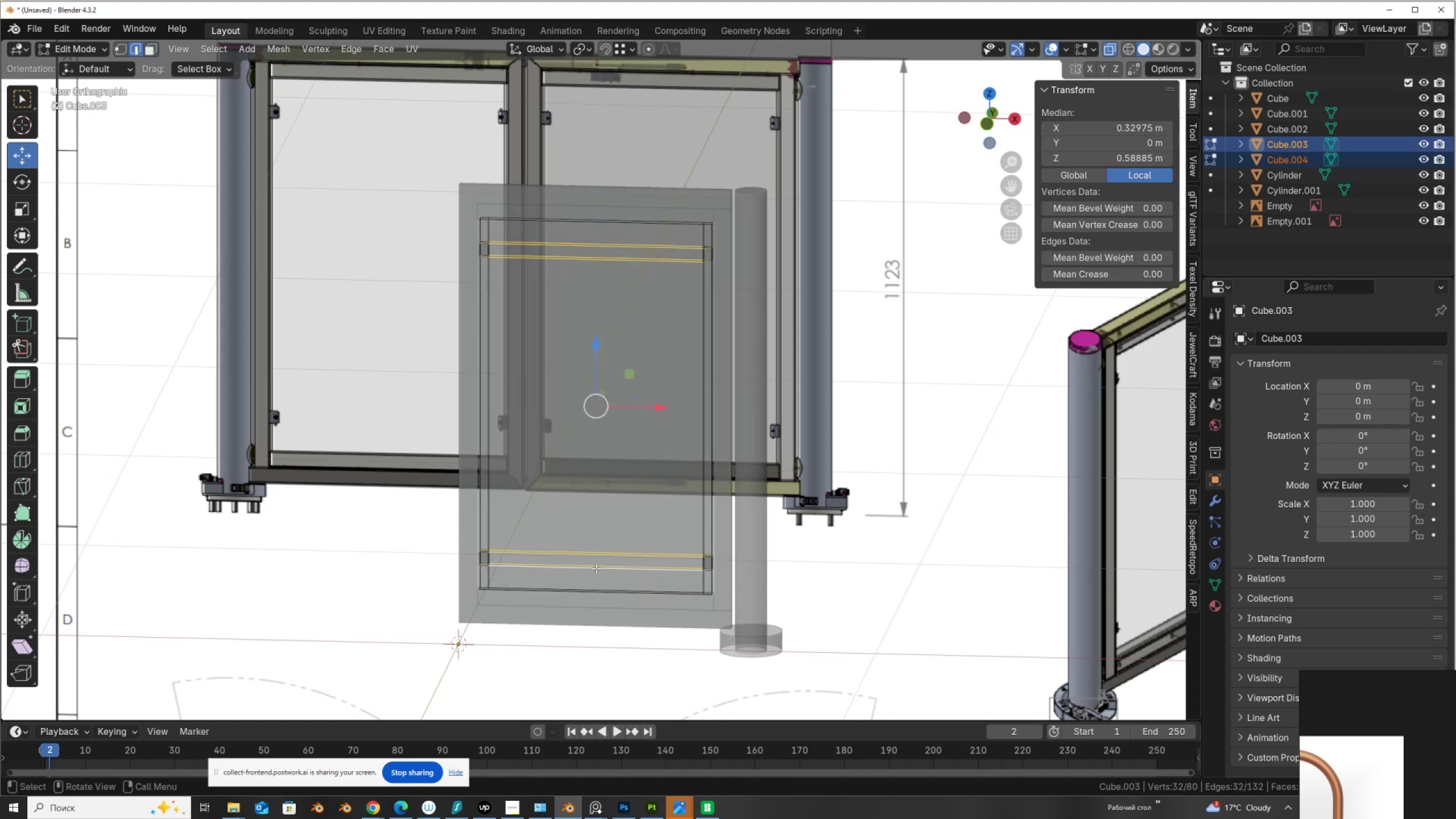 
key(Alt+Shift+ShiftLeft)
 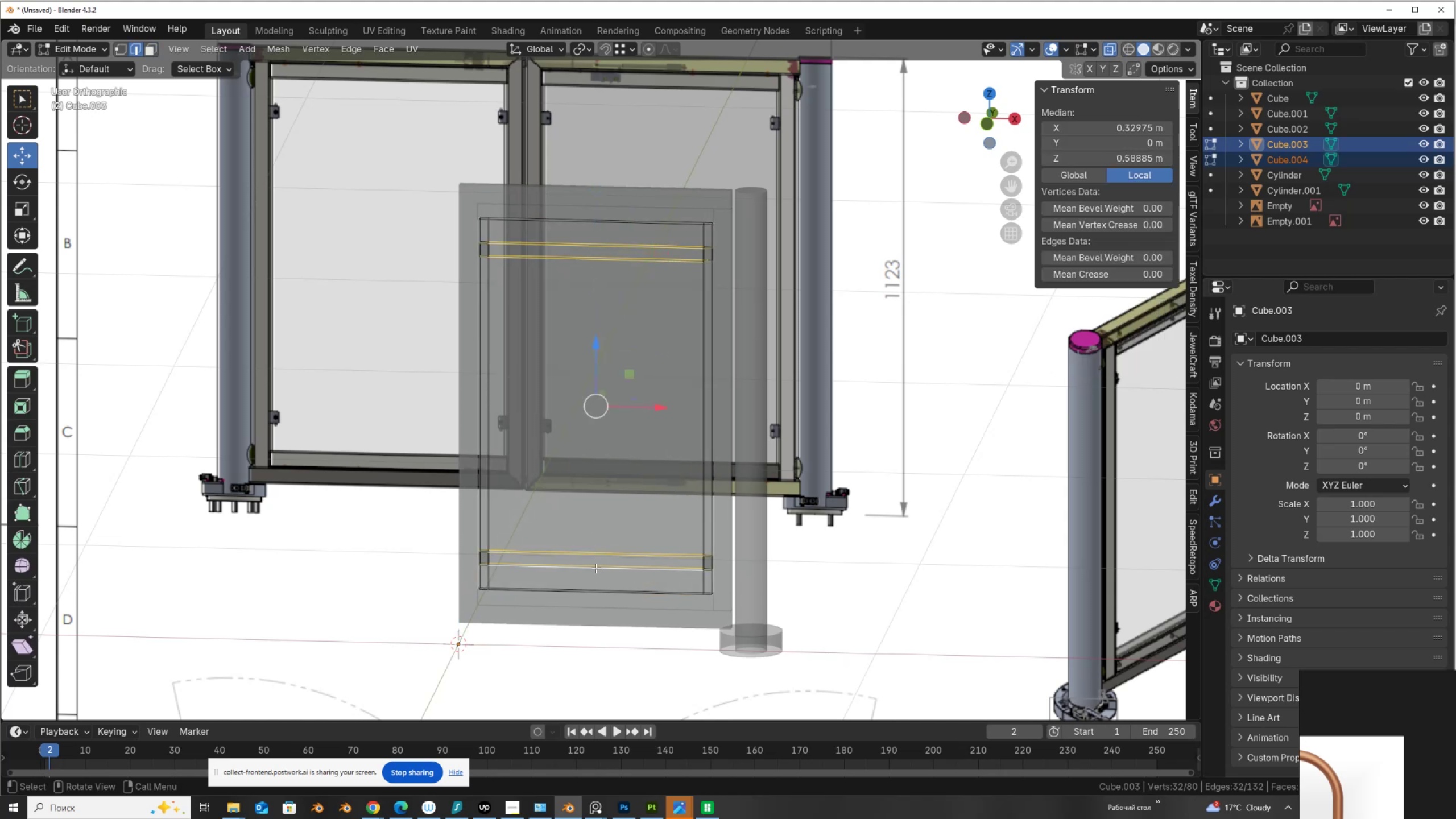 
key(Control+X)
 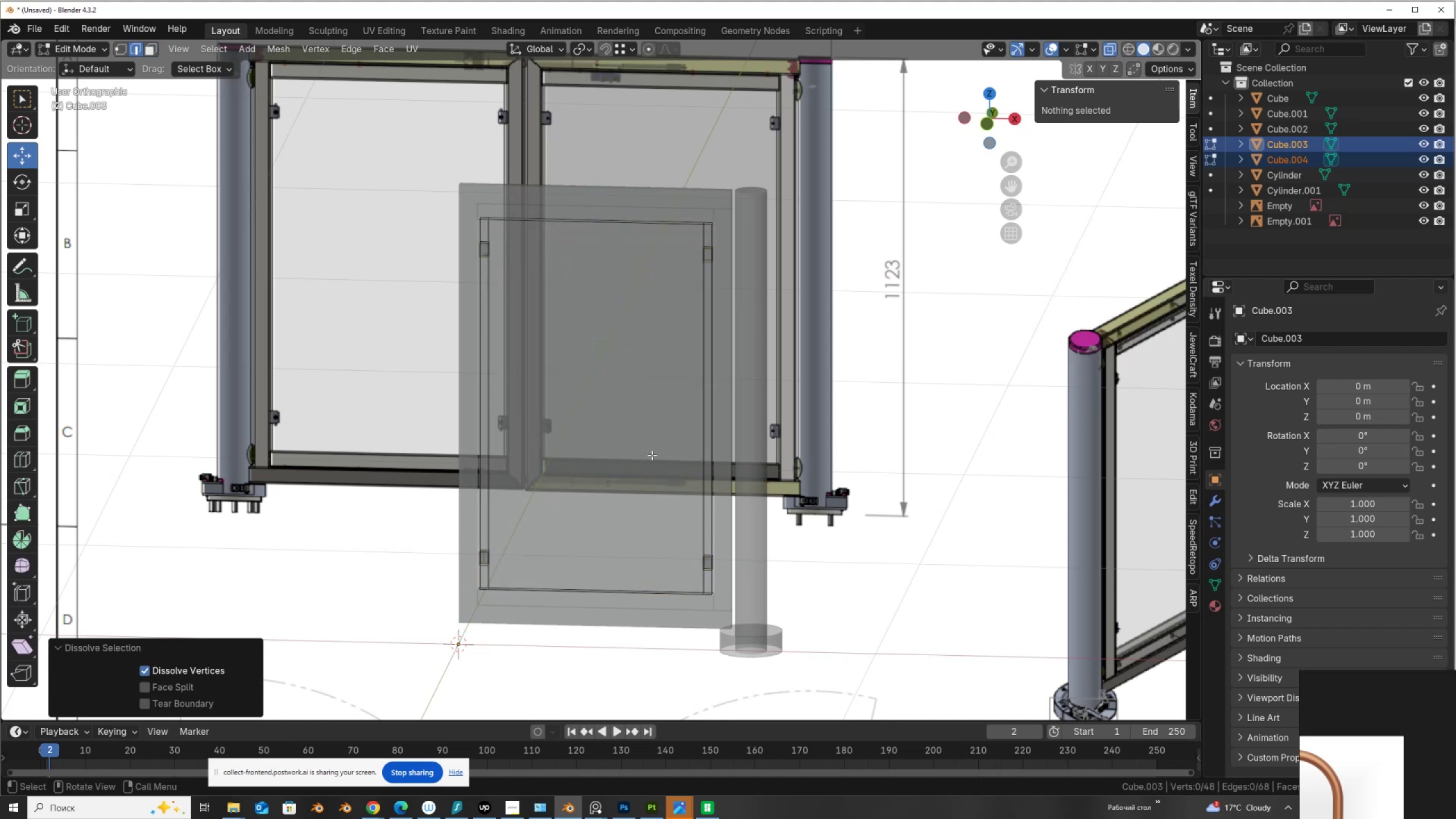 
hold_key(key=AltLeft, duration=1.59)
hold_key(key=ShiftLeft, duration=0.9)
left_click([502, 479])
 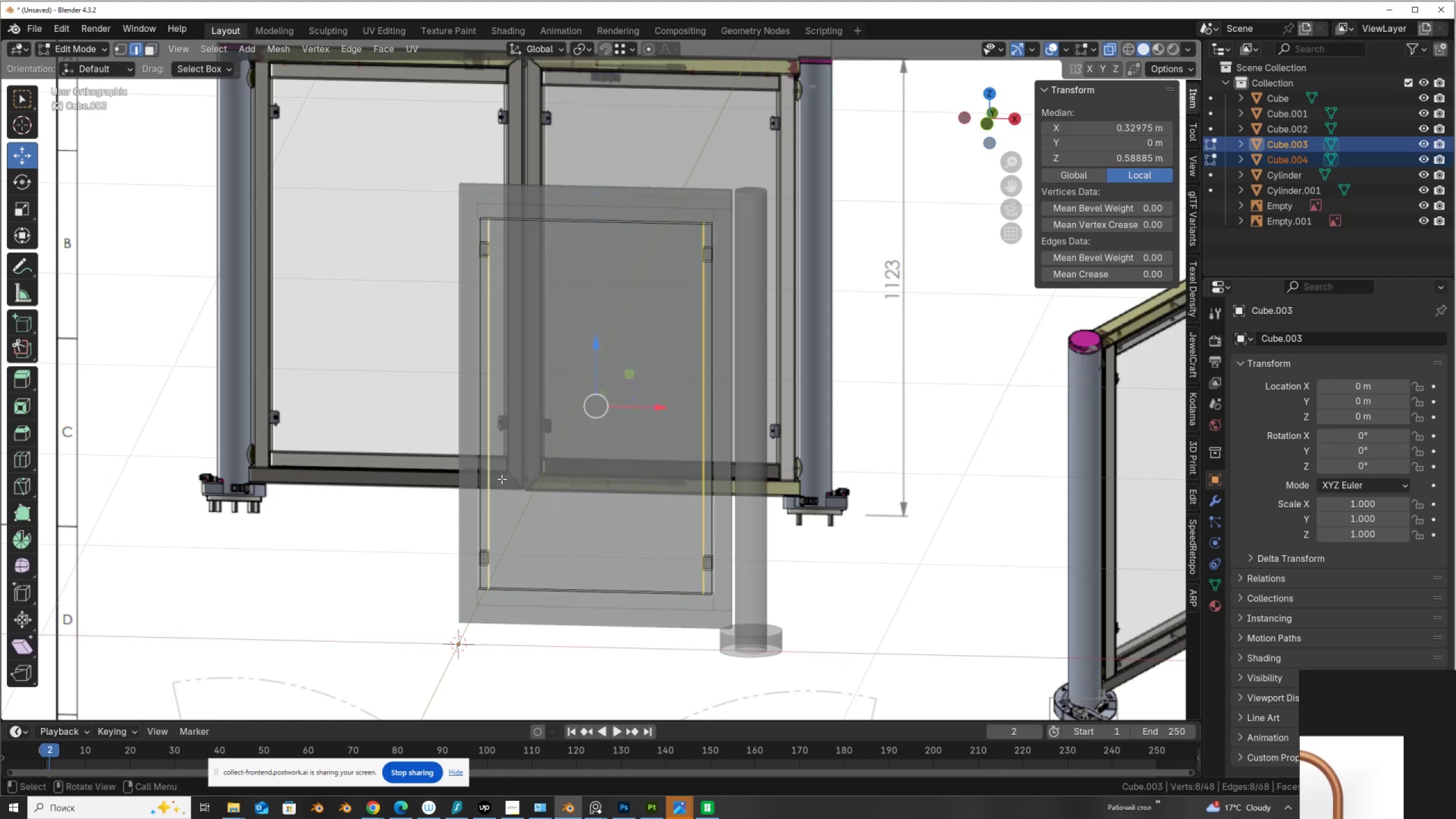 
key(Control+ControlLeft)
 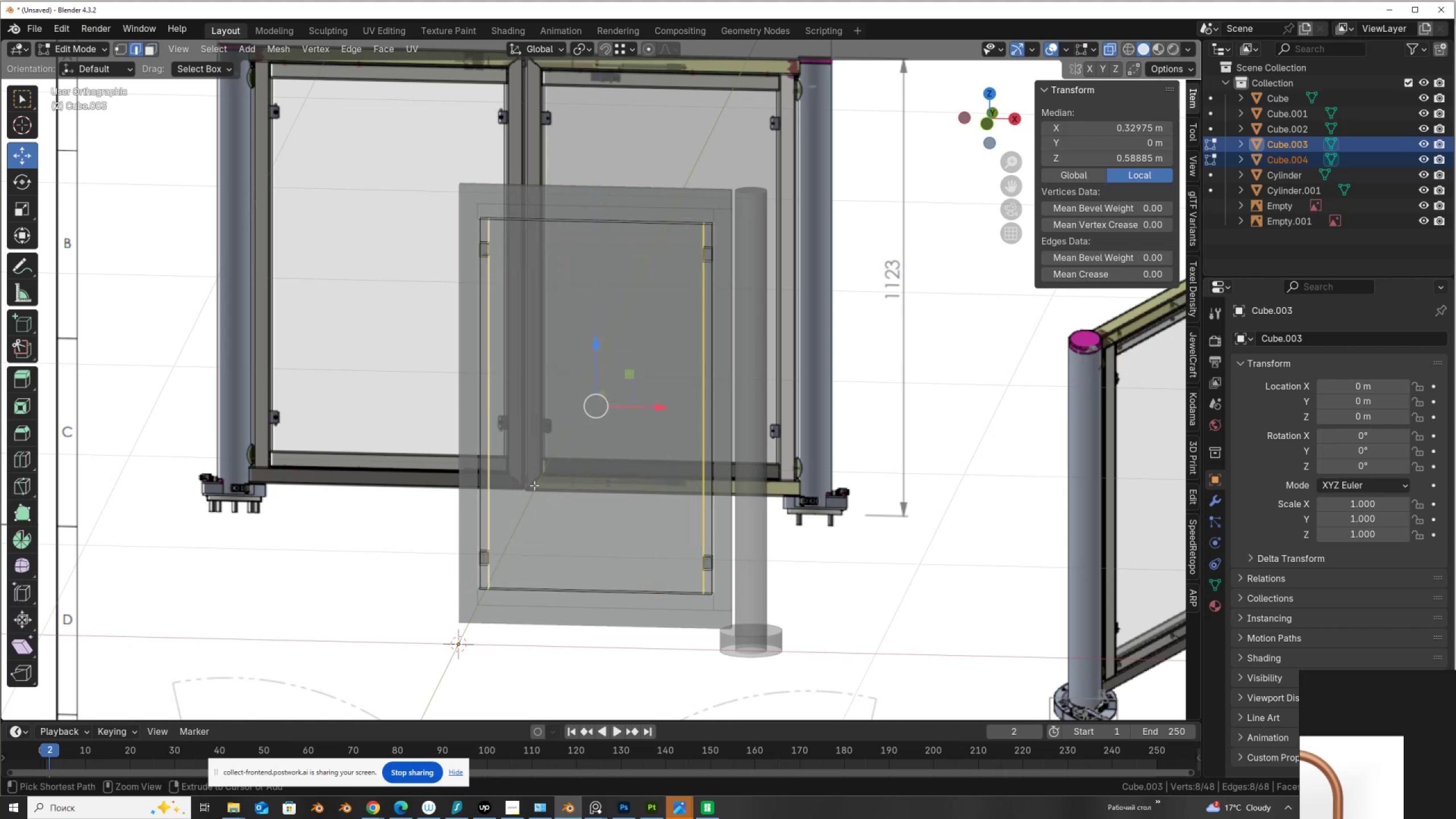 
key(Control+X)
 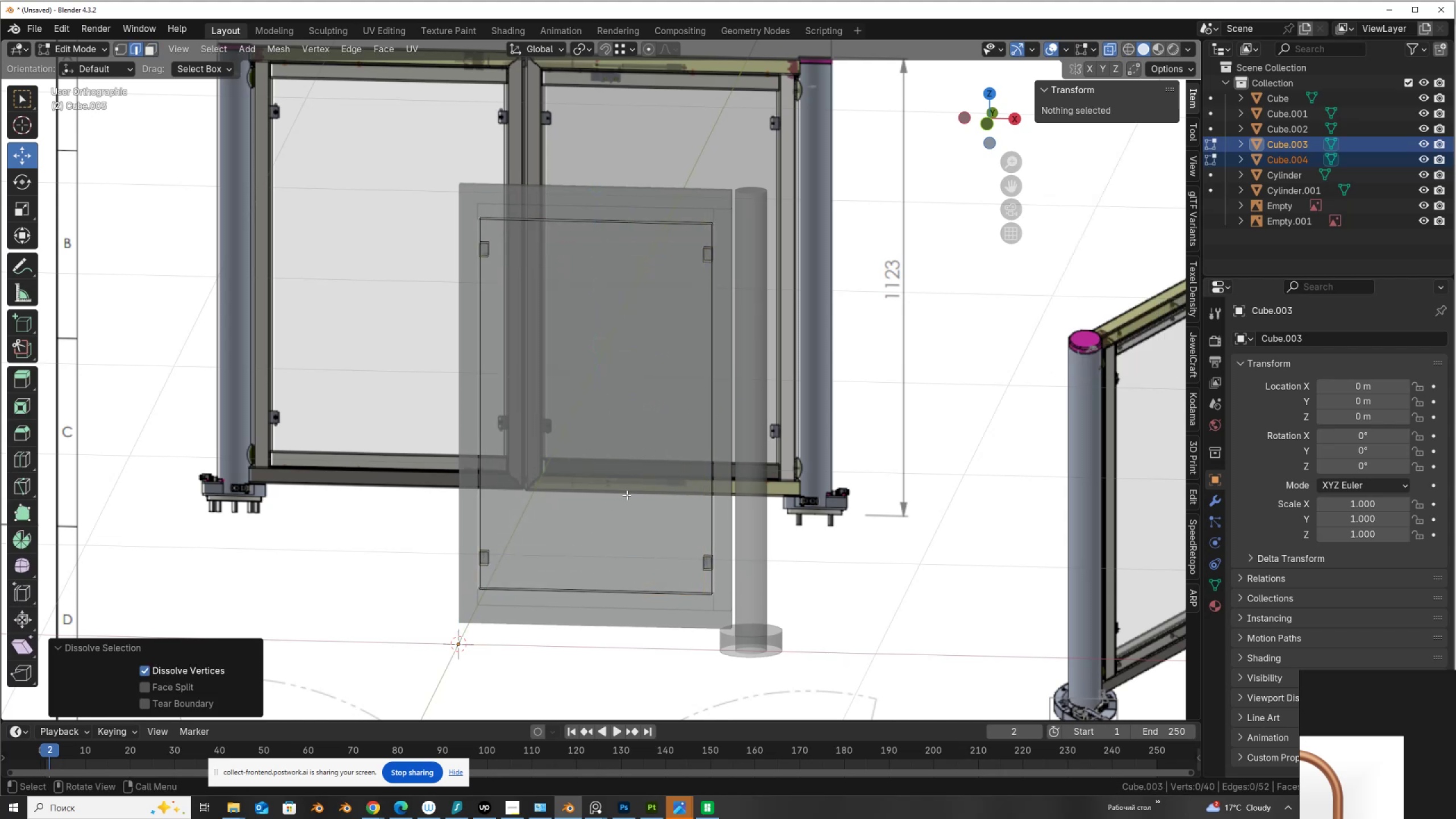 
key(Tab)
 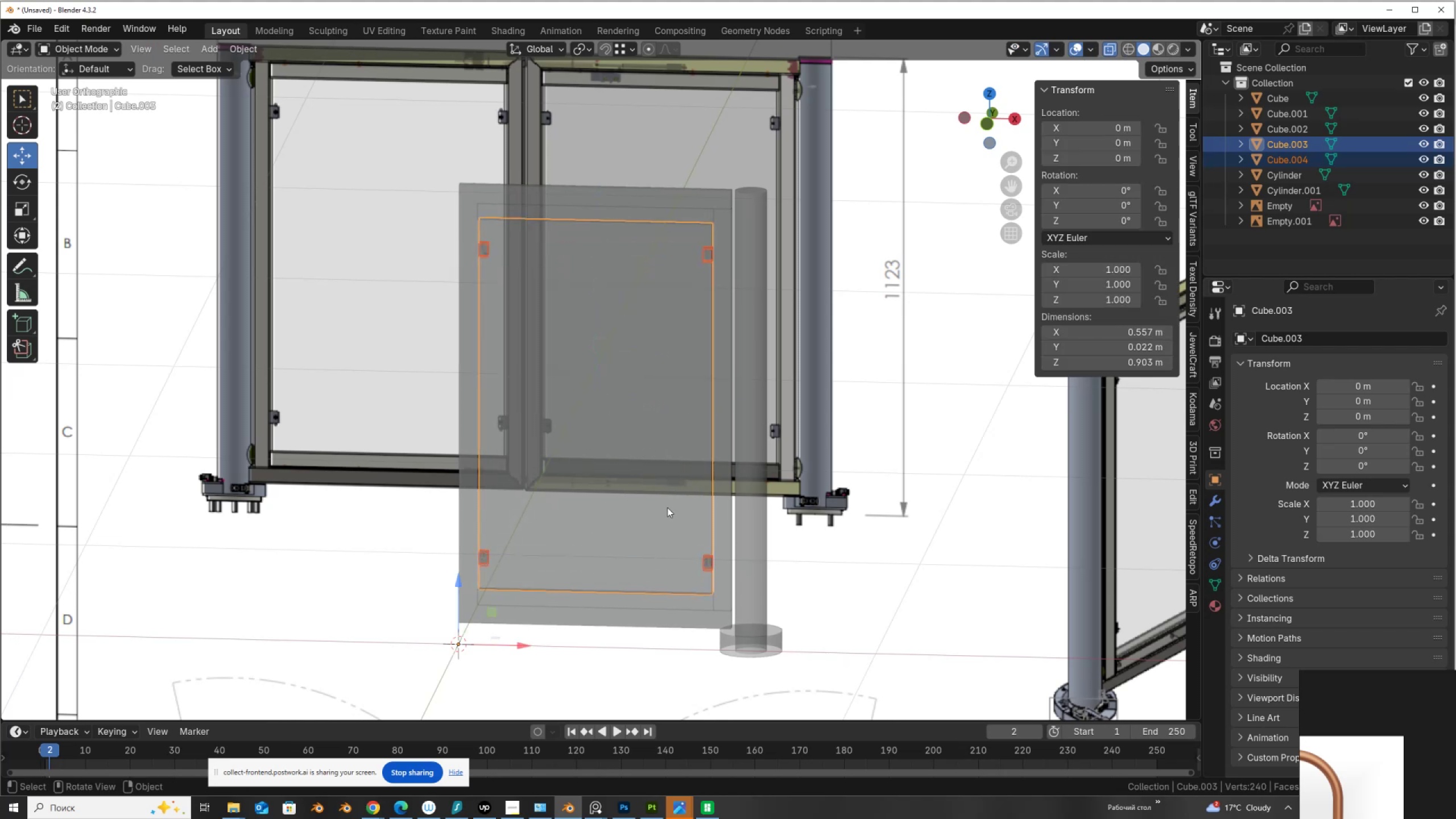 
key(Alt+AltLeft)
 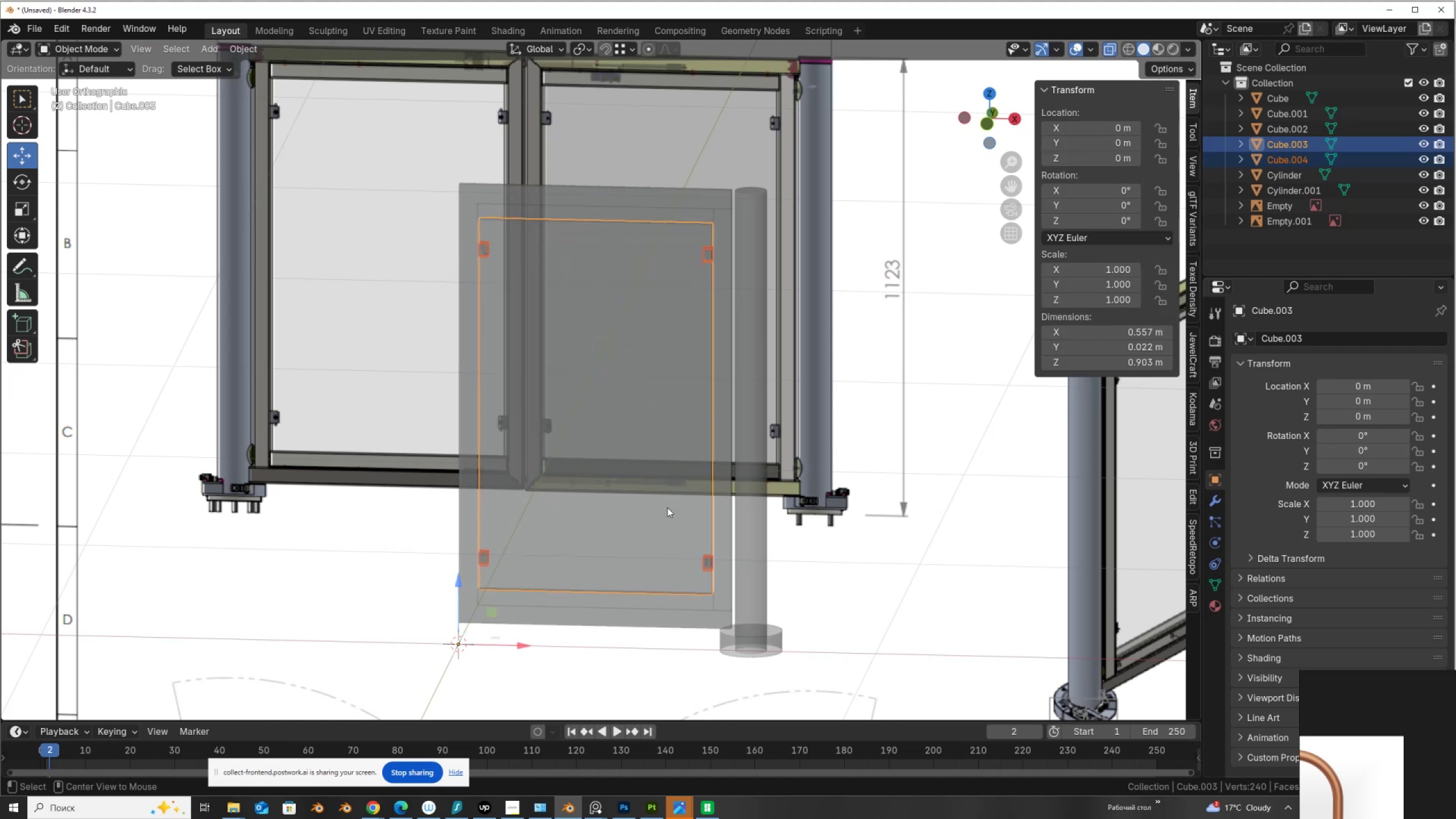 
key(Alt+Z)
 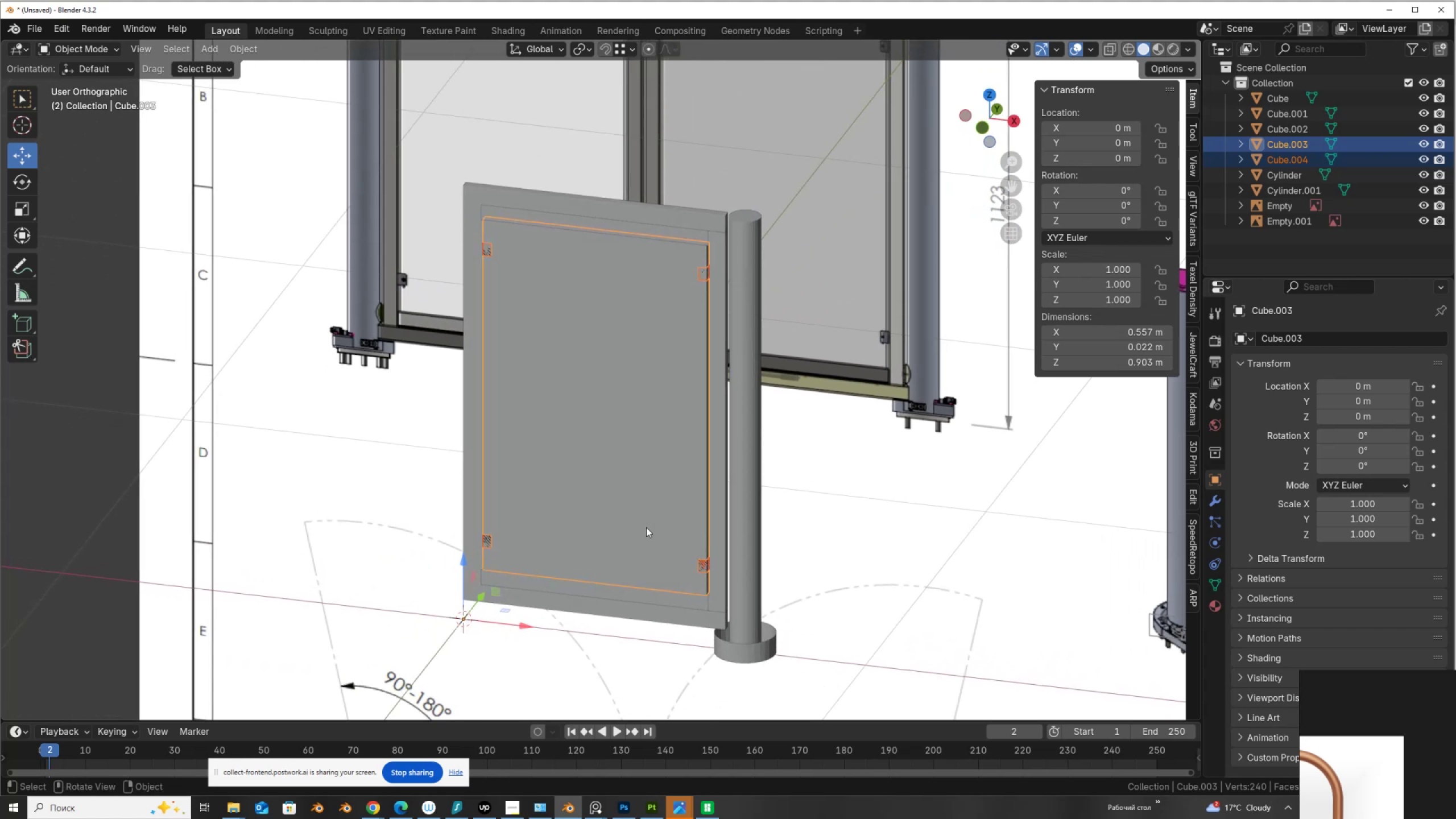 
wait(5.68)
 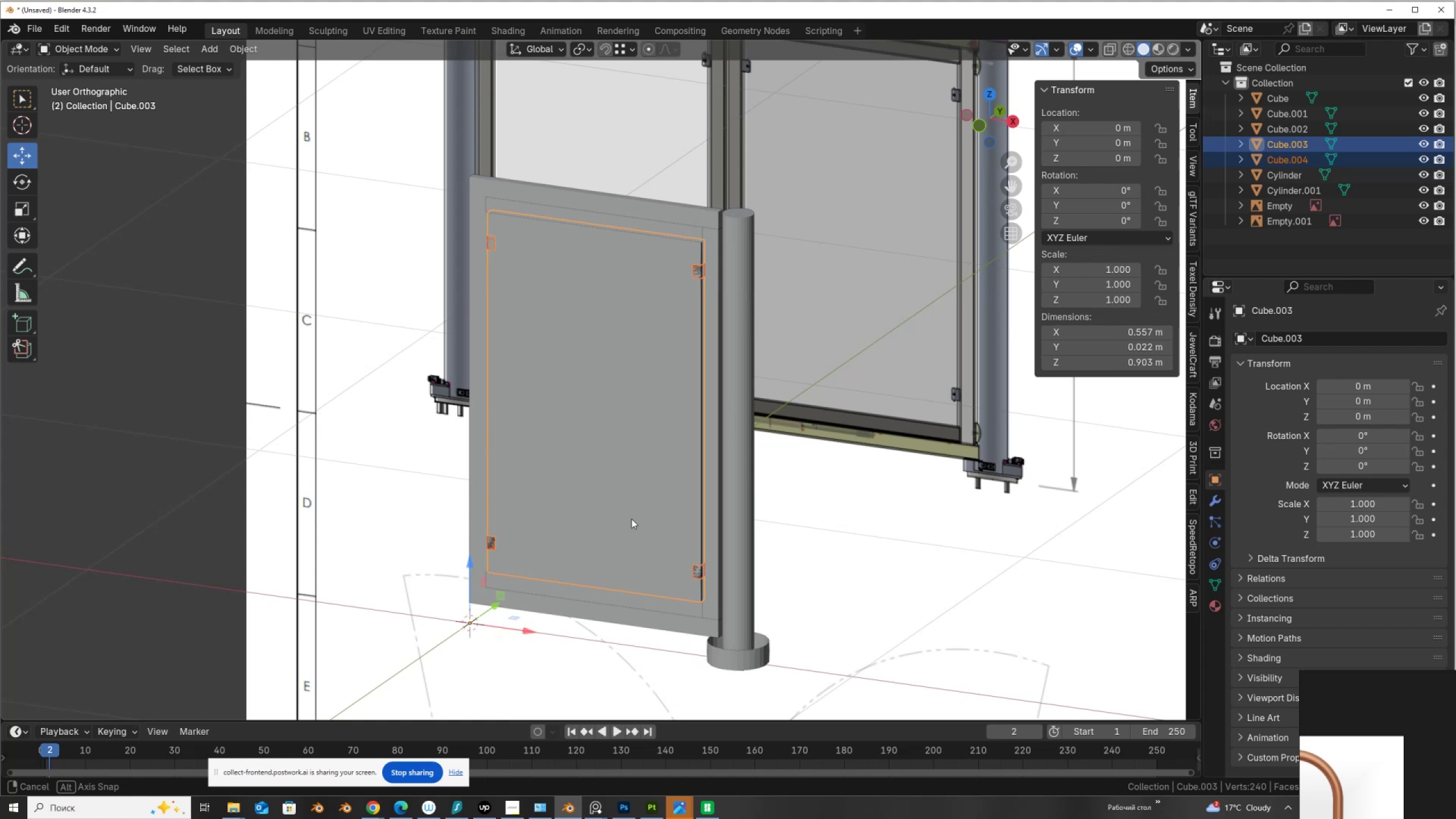 
scroll: coordinate [814, 540], scroll_direction: down, amount: 6.0
 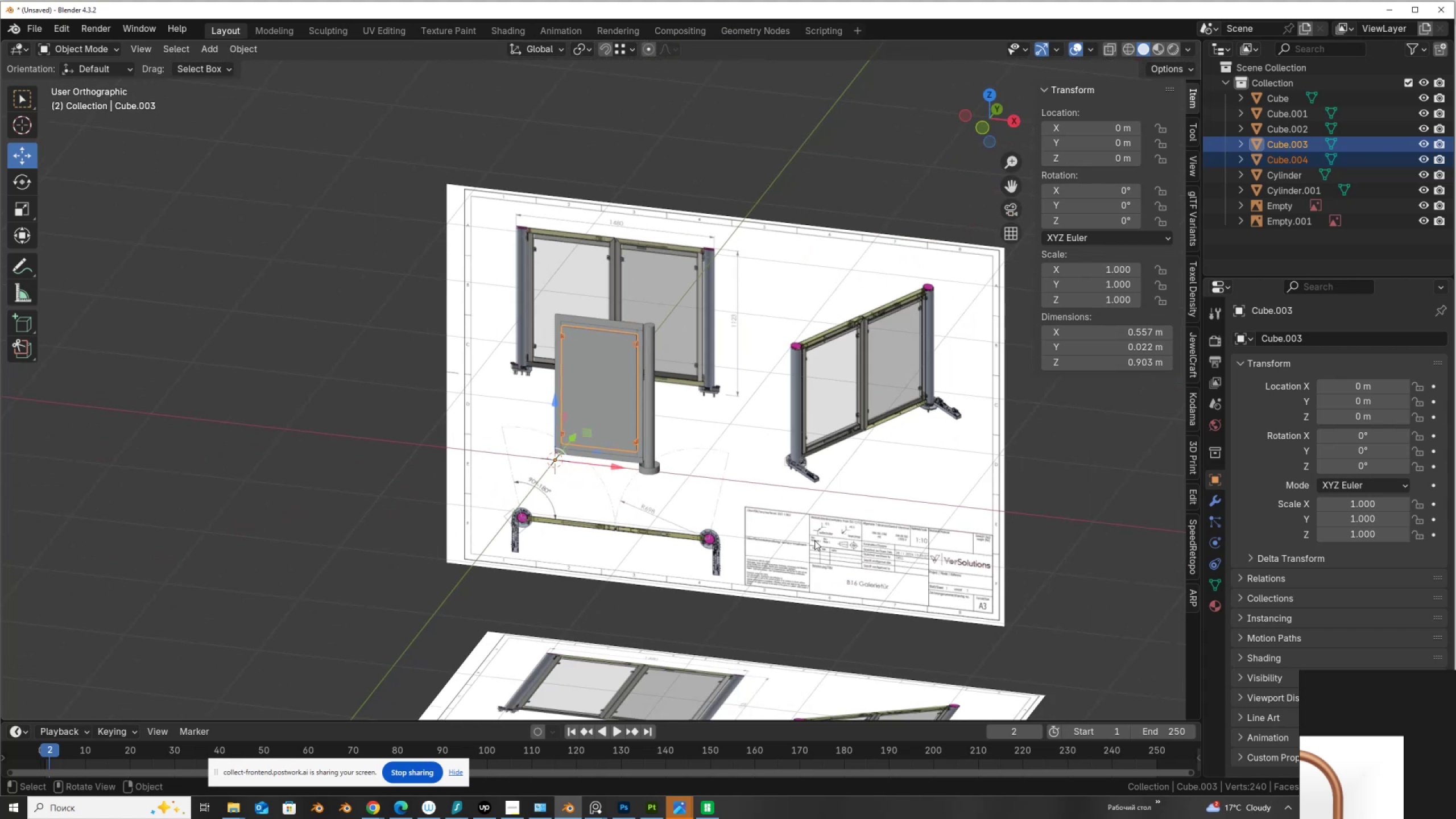 
scroll: coordinate [966, 557], scroll_direction: up, amount: 6.0
 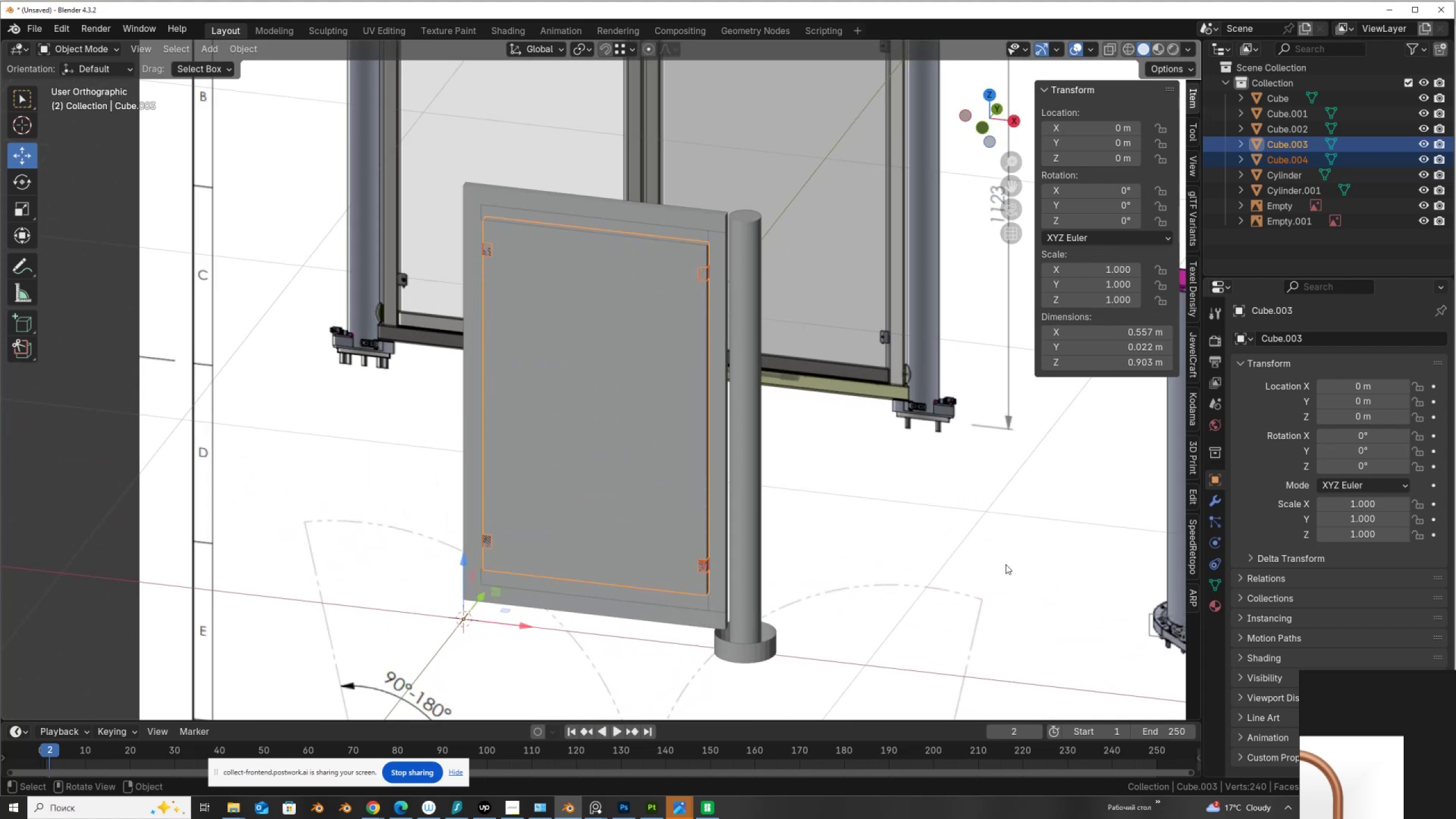 
hold_key(key=ShiftLeft, duration=0.8)
 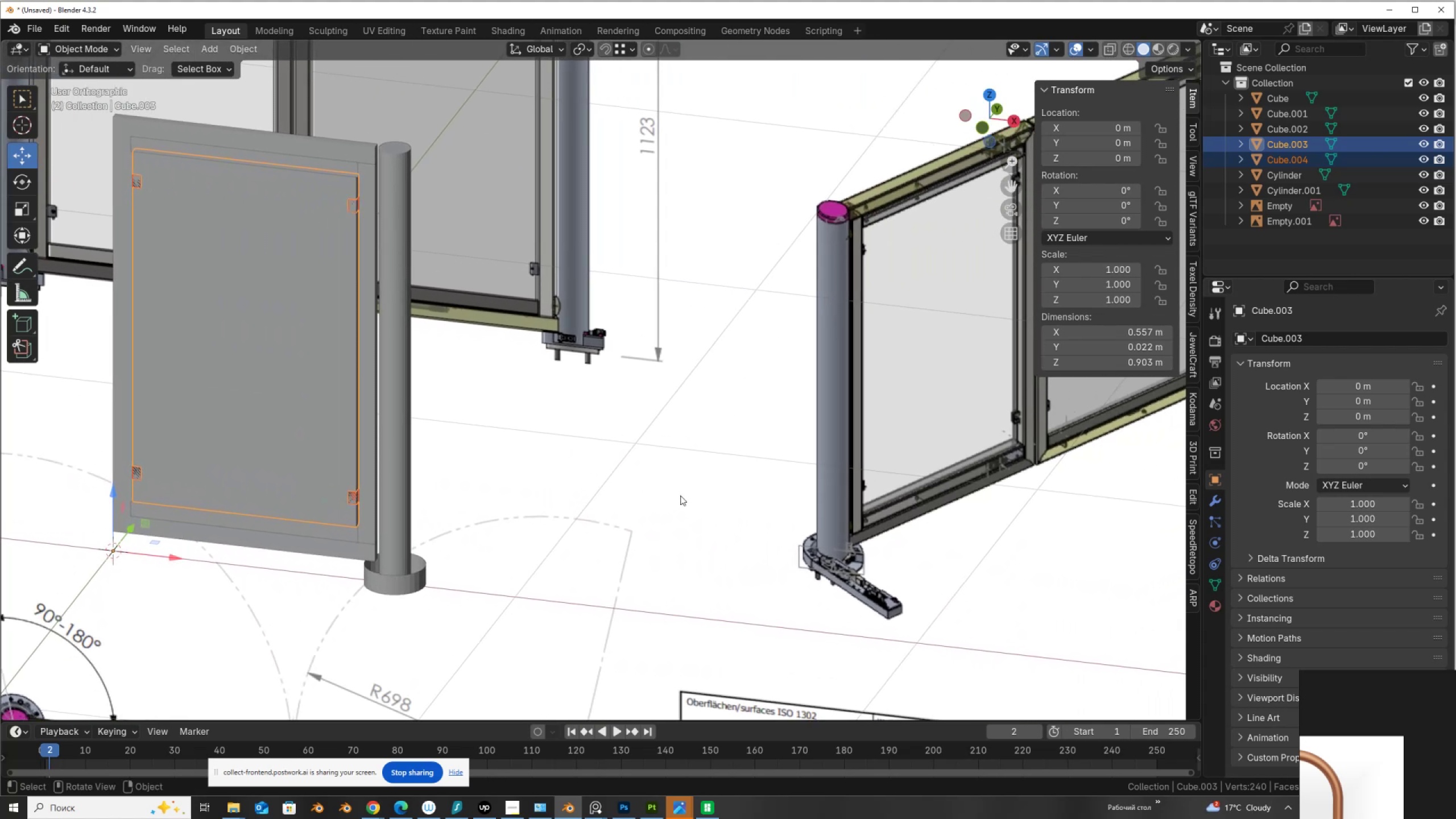 
scroll: coordinate [680, 495], scroll_direction: down, amount: 1.0
 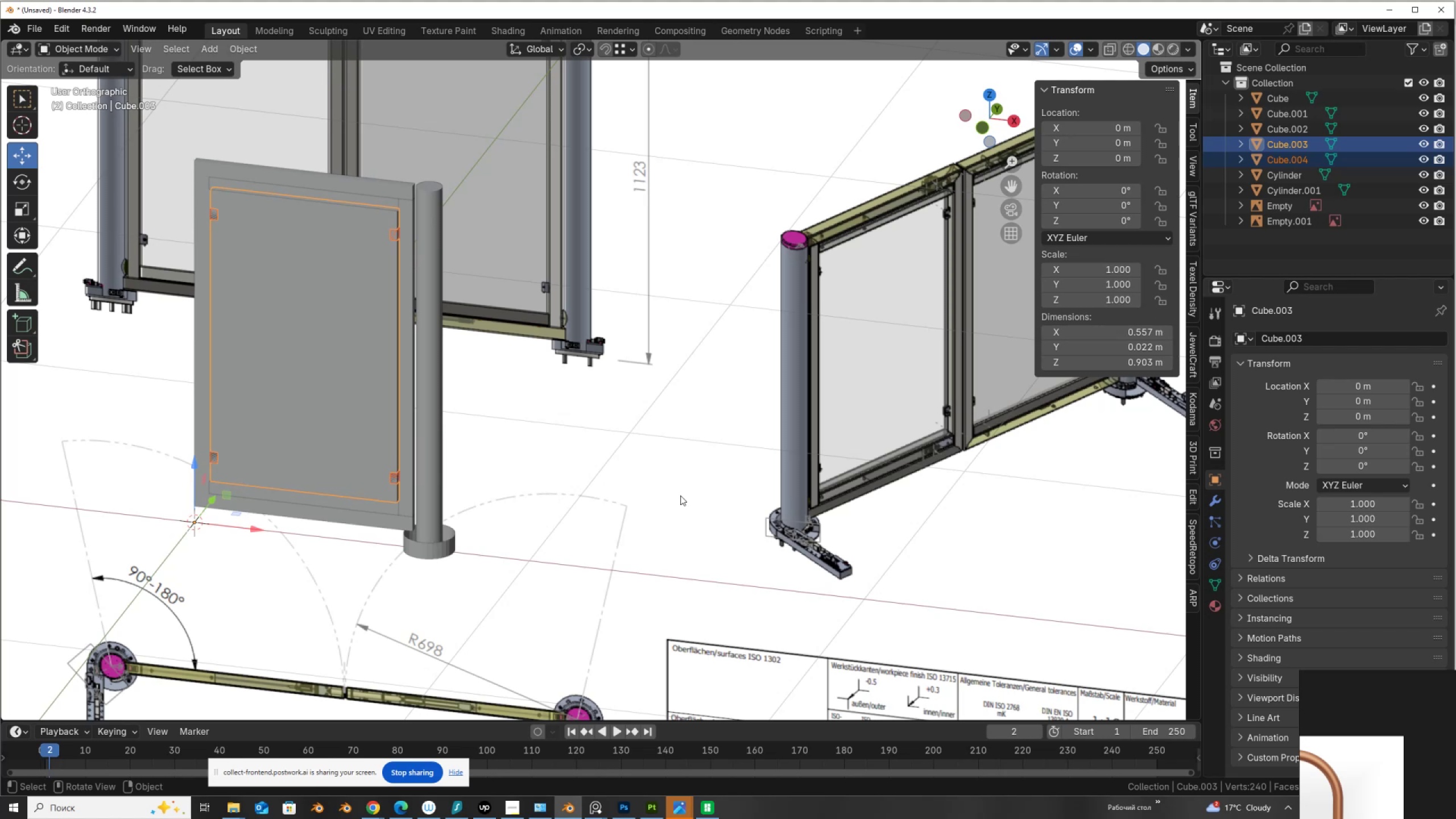 
wait(6.53)
 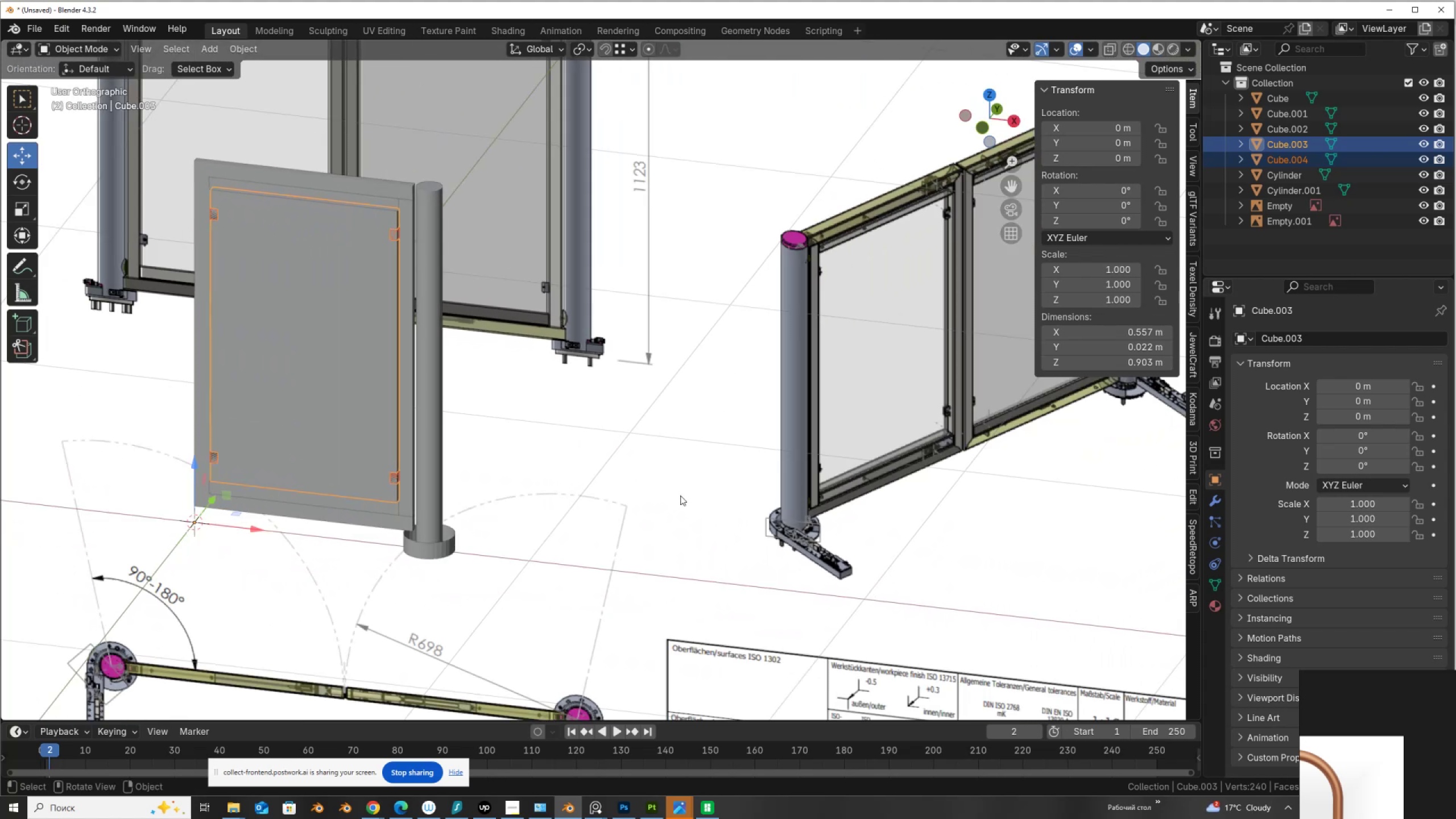 
left_click([423, 552])
 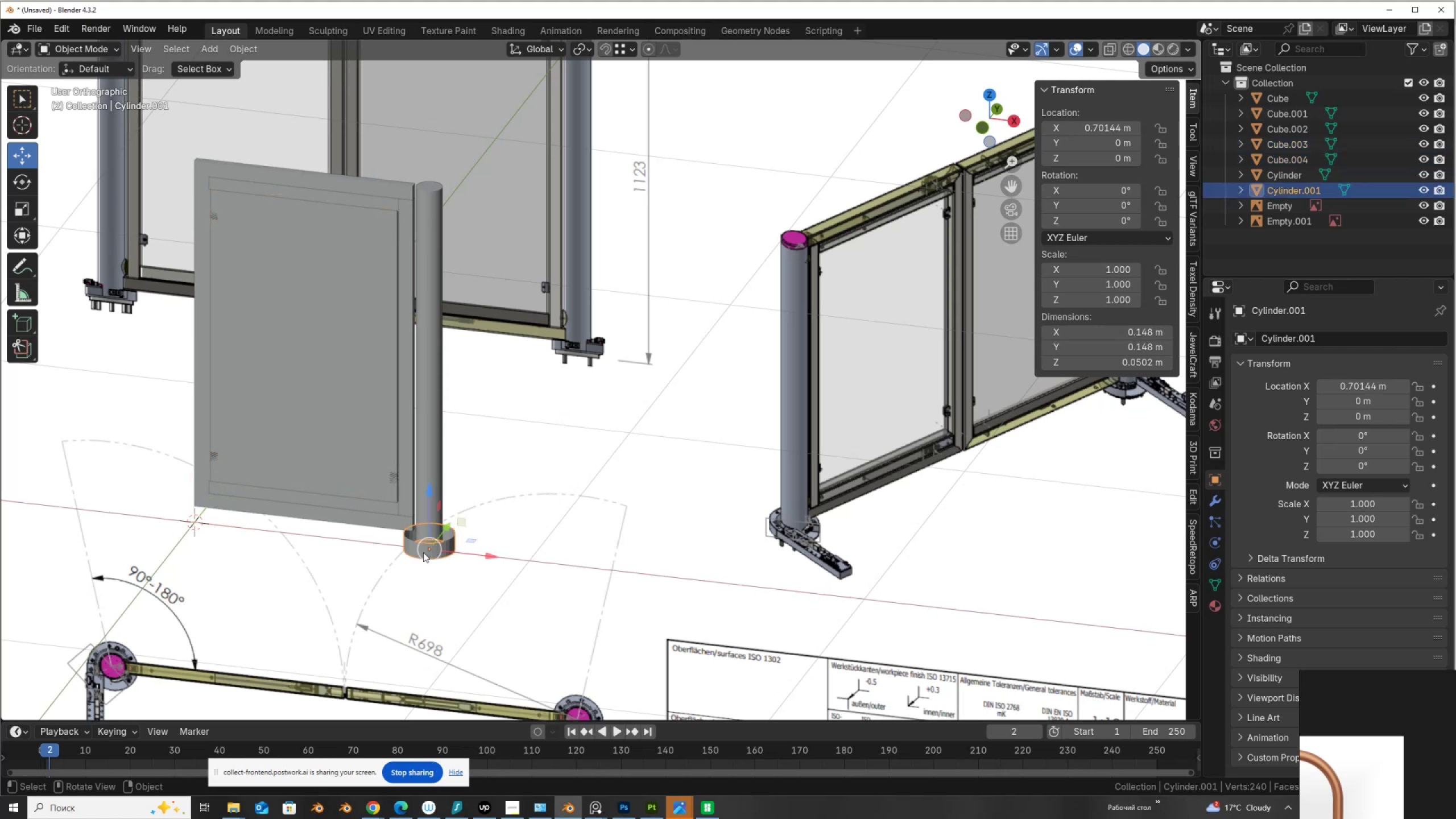 
key(Tab)
 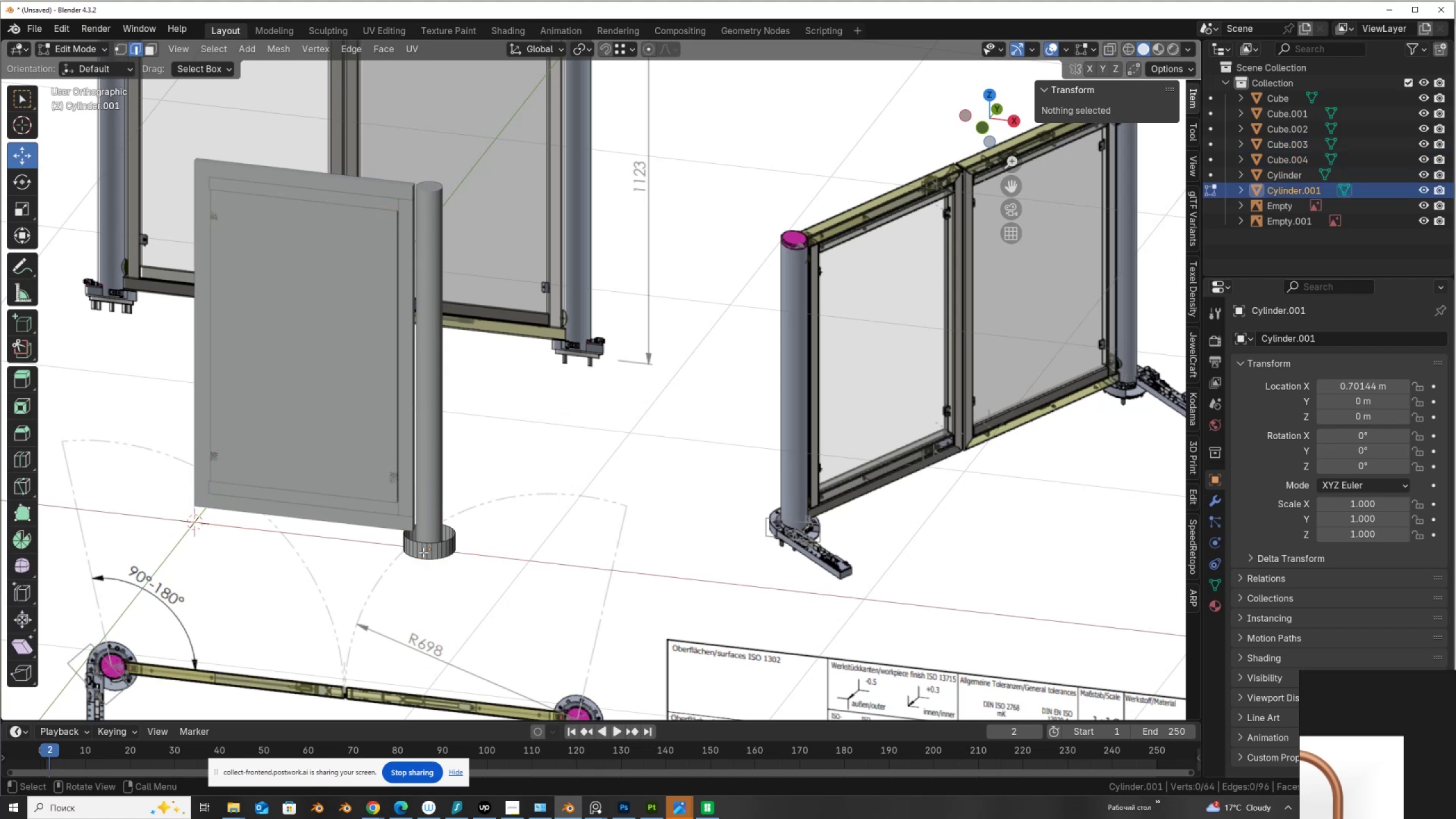 
scroll: coordinate [423, 552], scroll_direction: up, amount: 2.0
 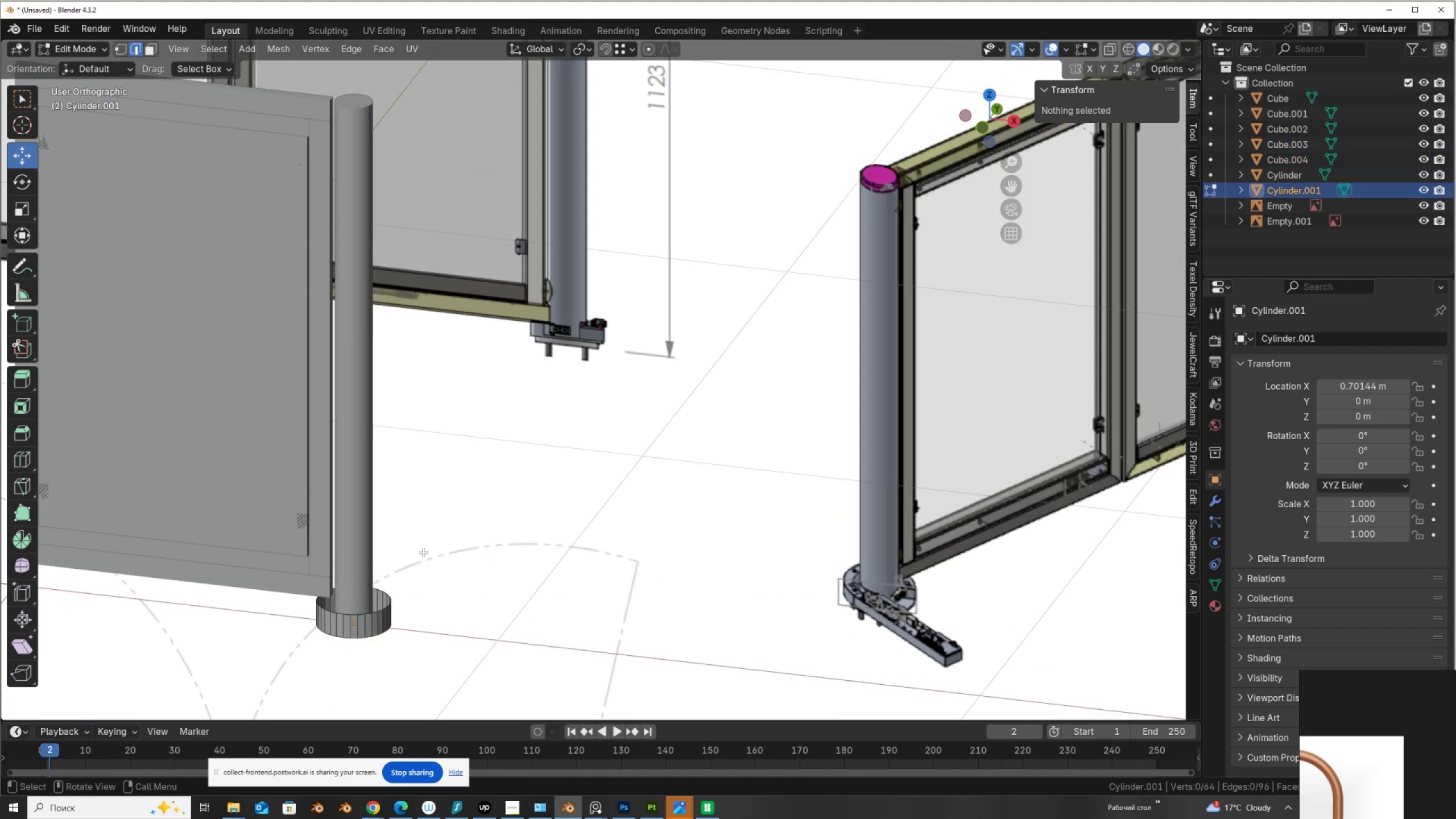 
hold_key(key=ShiftLeft, duration=0.48)
 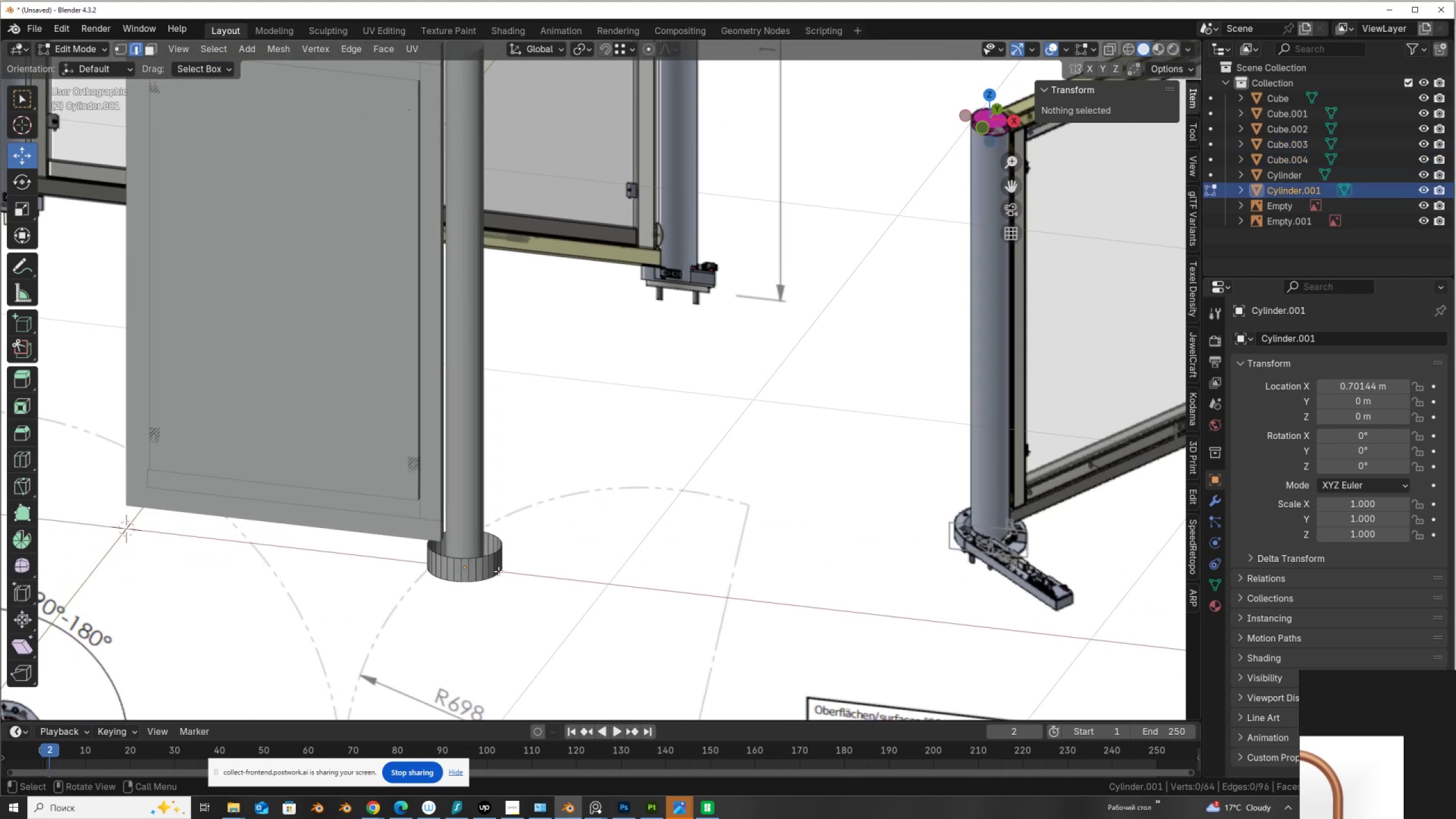 
hold_key(key=AltLeft, duration=1.14)
left_click([454, 557])
 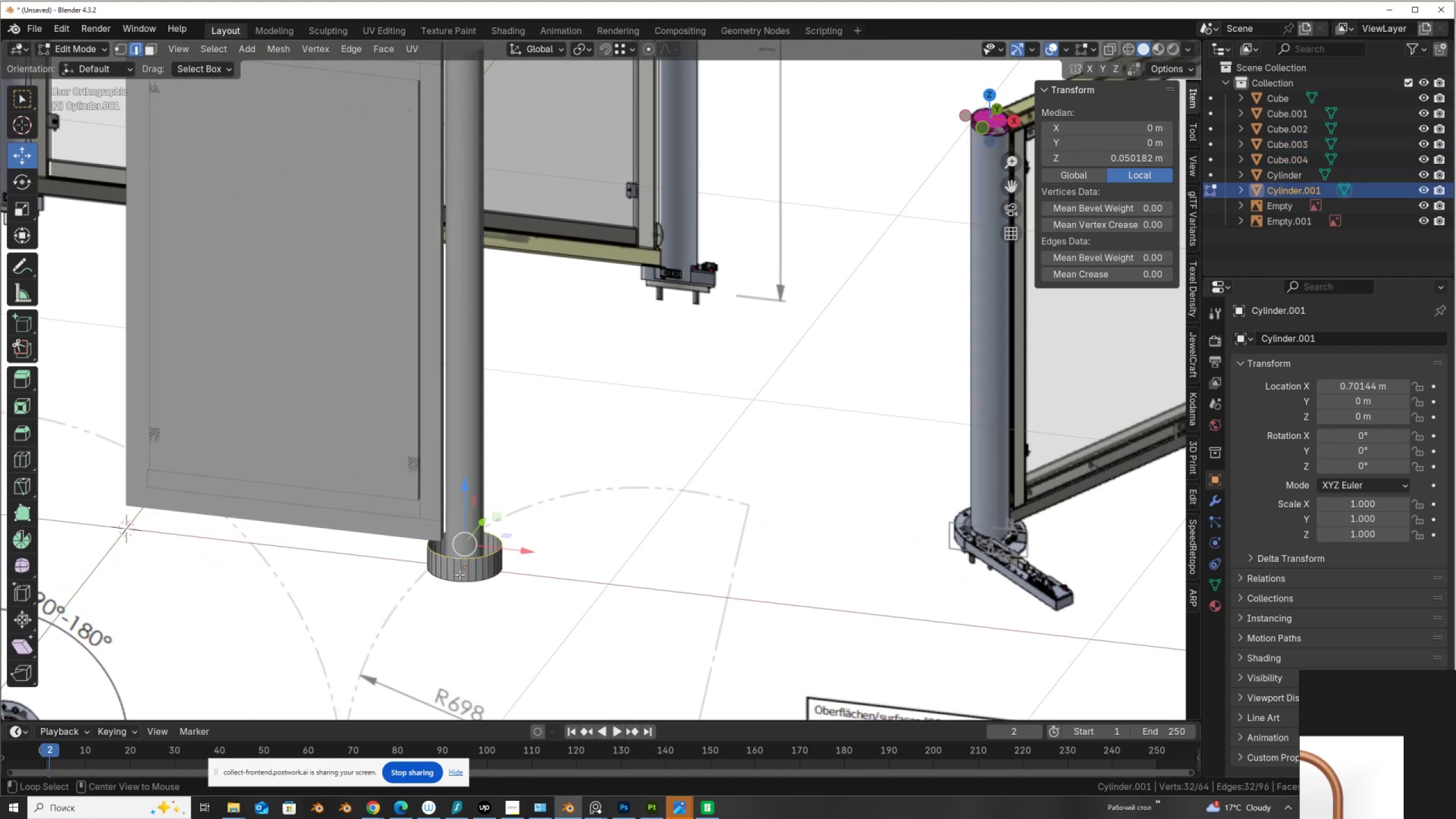 
hold_key(key=ShiftLeft, duration=0.34)
 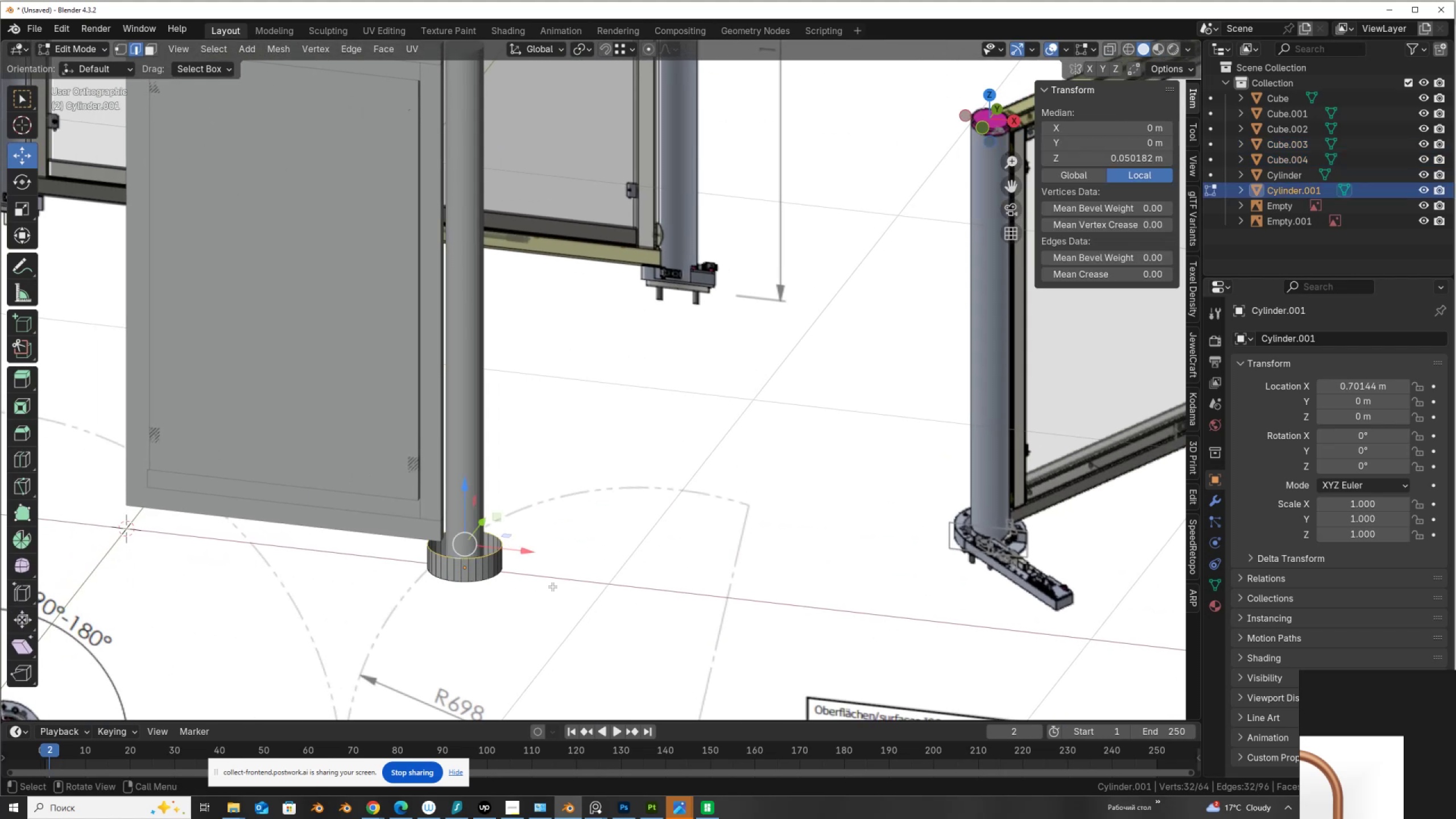 
hold_key(key=ShiftLeft, duration=0.52)
hold_key(key=AltLeft, duration=0.5)
left_click([466, 581])
 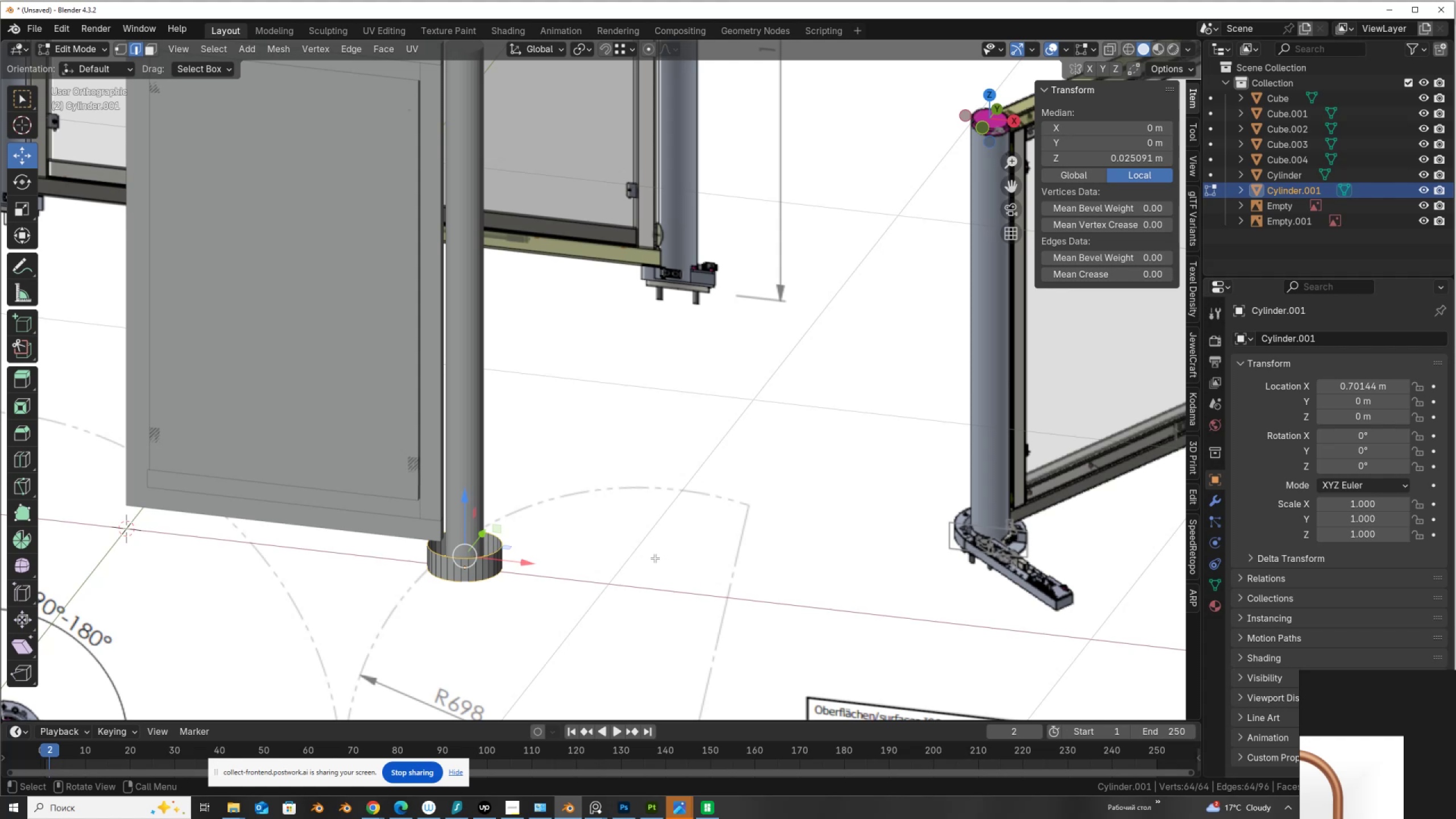 
key(E)
 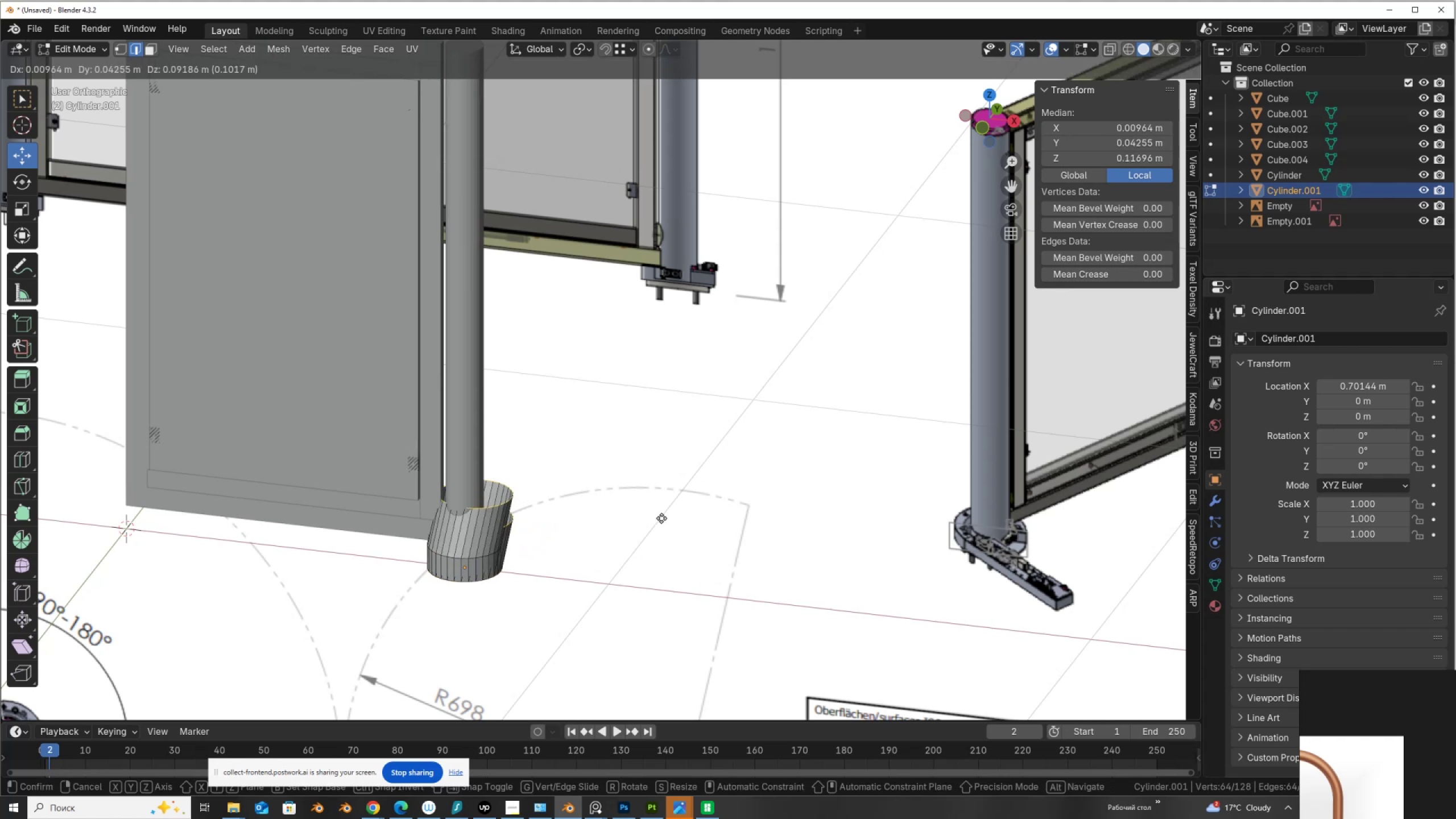 
right_click([661, 518])
 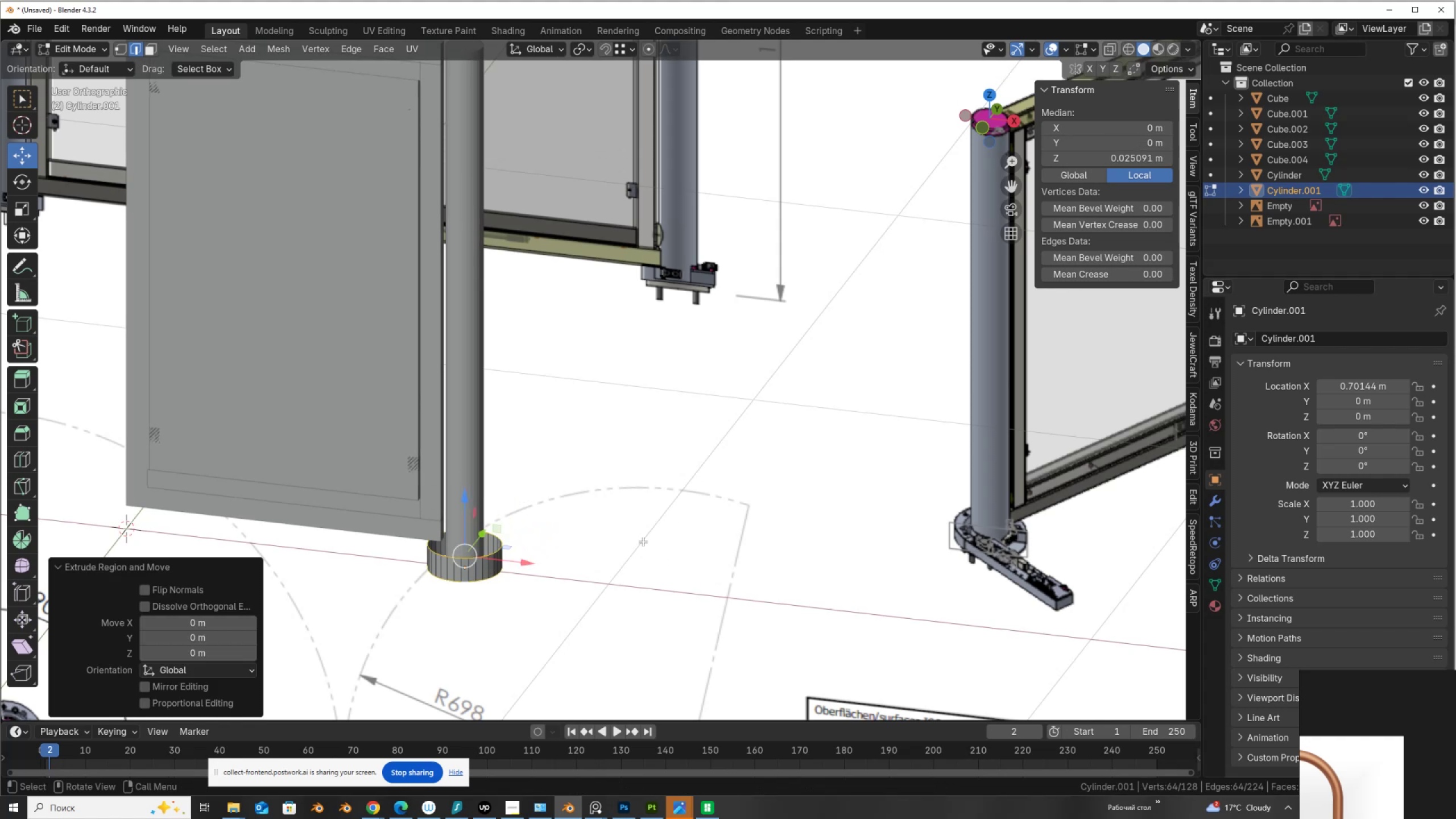 
key(M)
 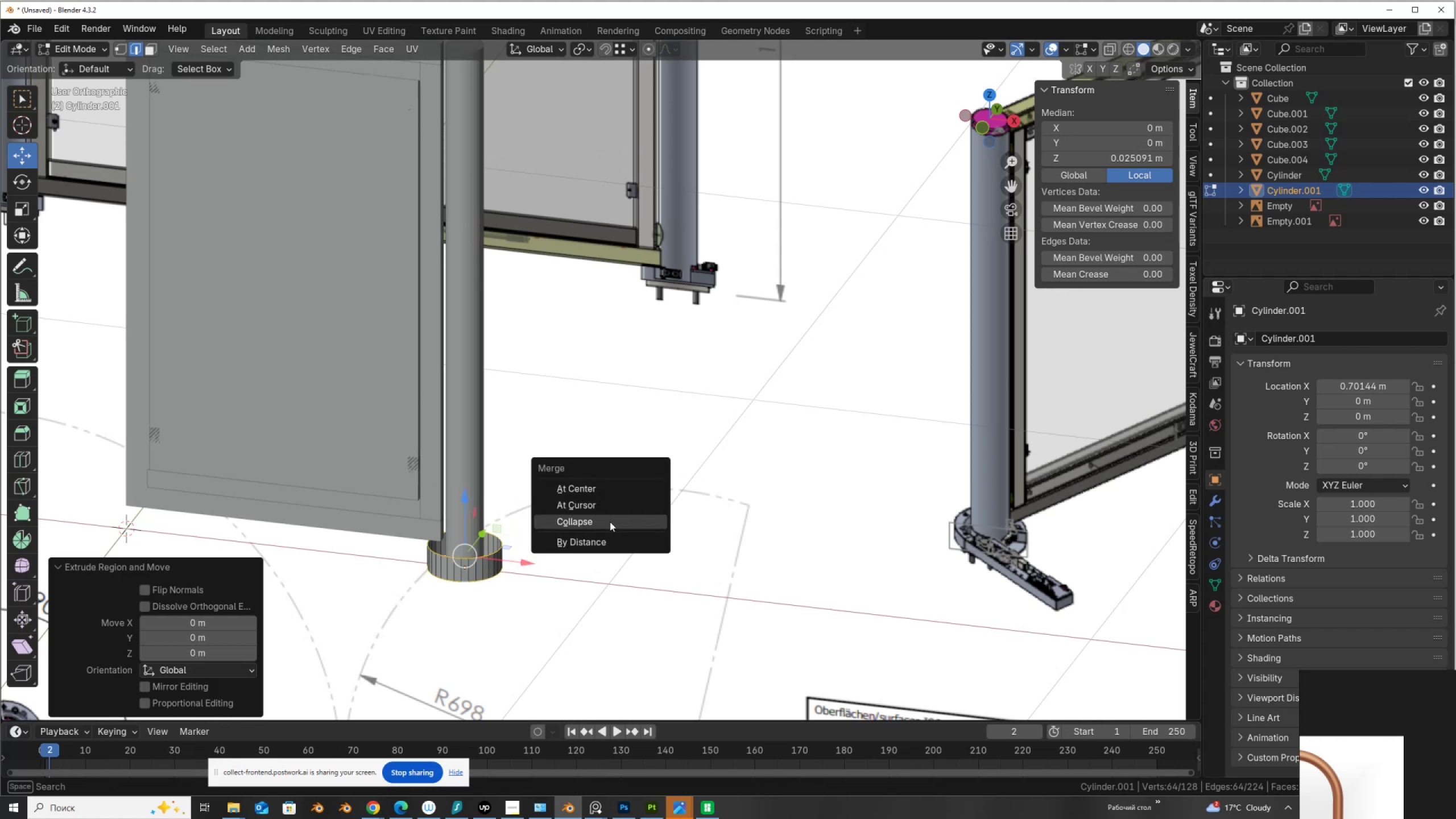 
left_click([610, 522])
 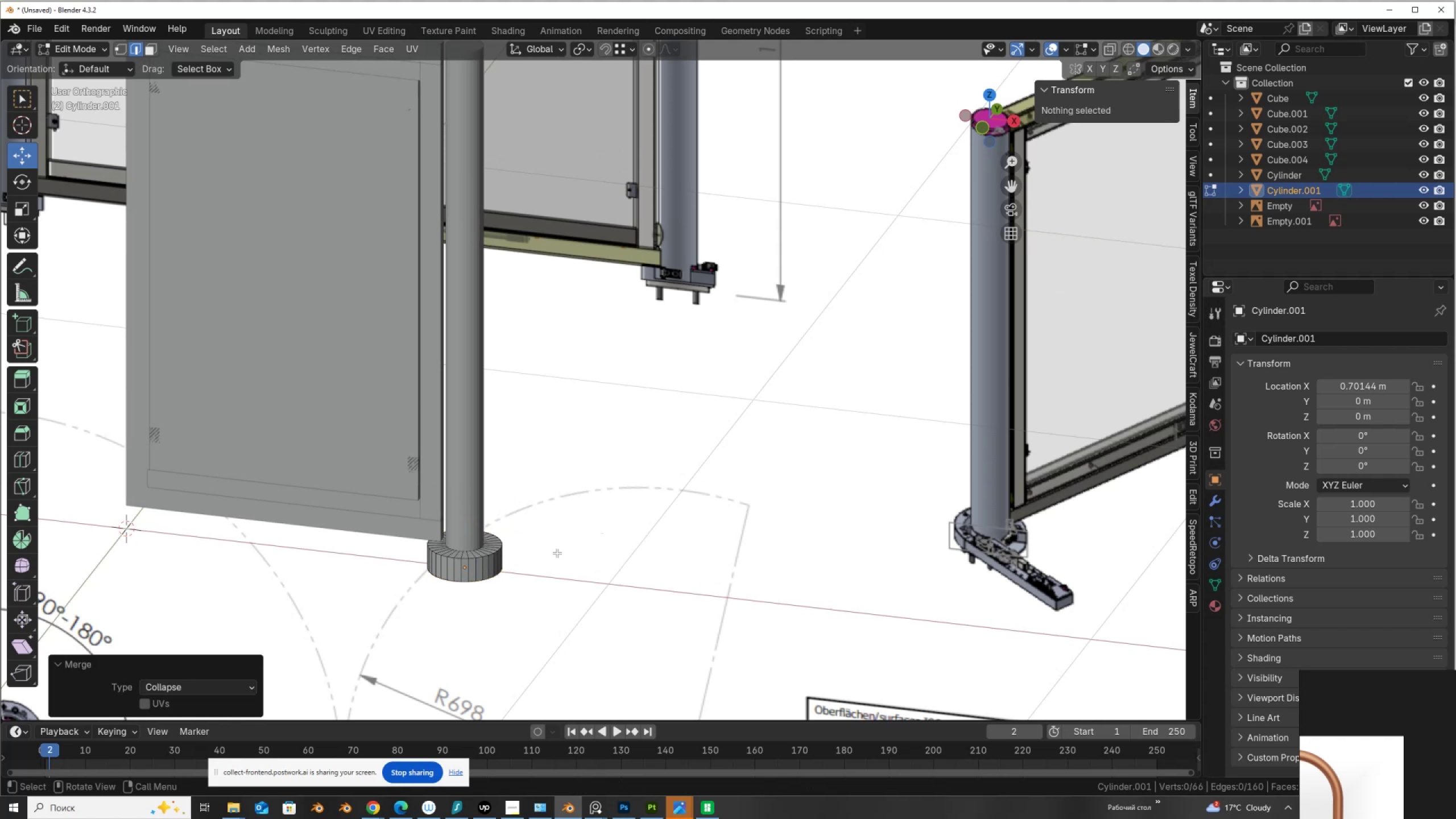 
scroll: coordinate [557, 553], scroll_direction: down, amount: 2.0
 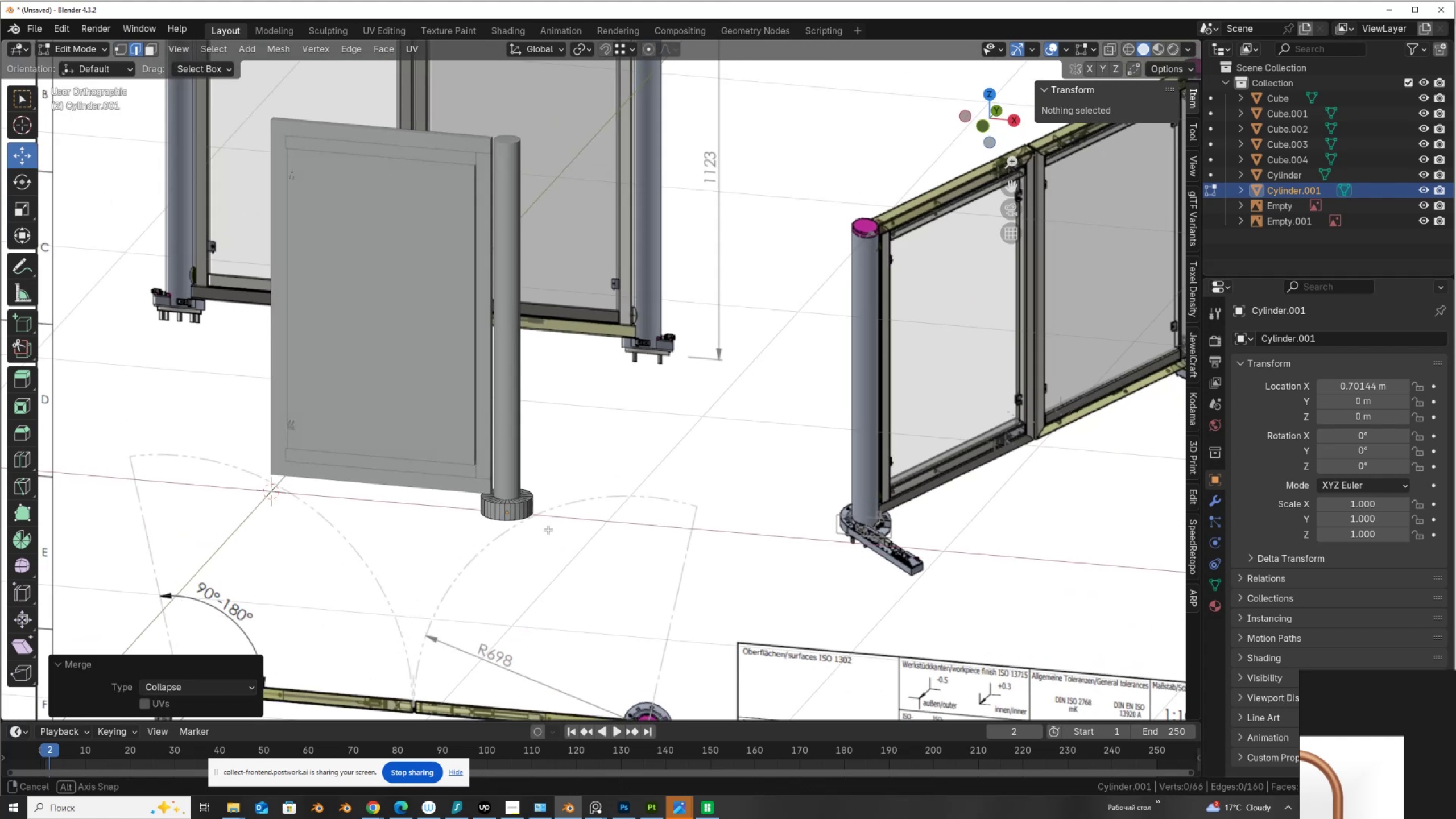 
hold_key(key=AltLeft, duration=0.37)
 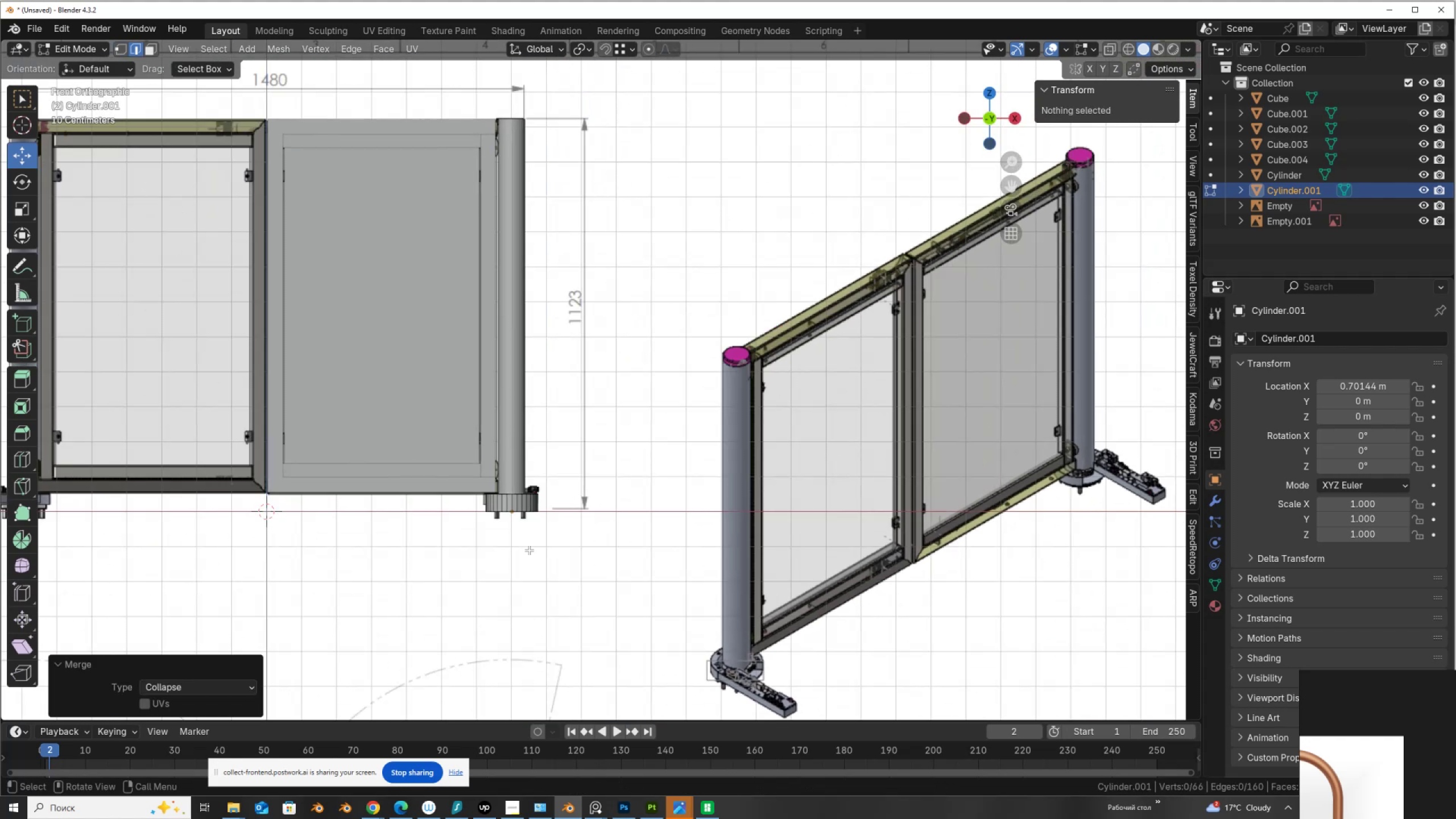 
scroll: coordinate [529, 550], scroll_direction: up, amount: 3.0
 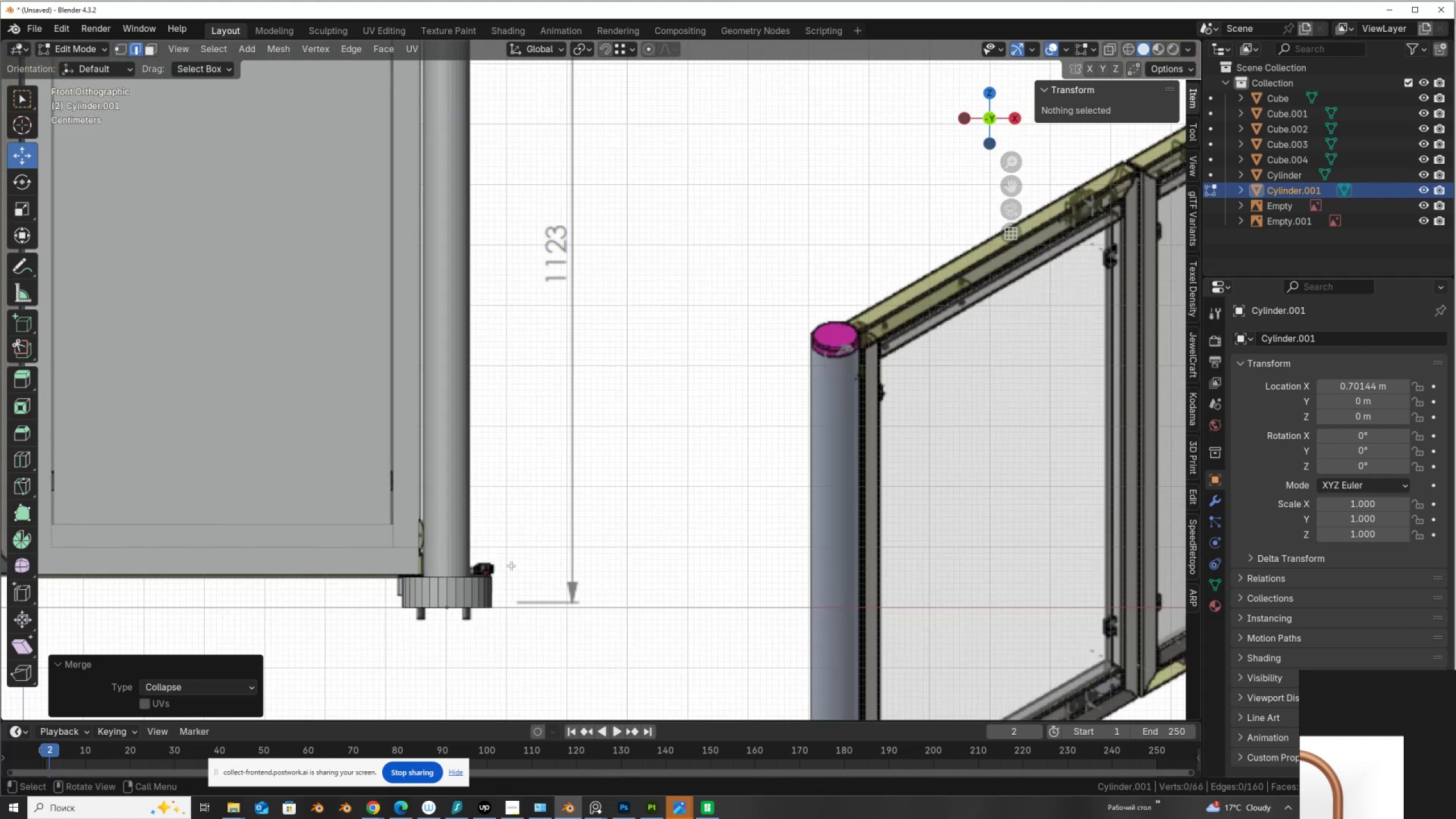 
key(Shift+ShiftLeft)
 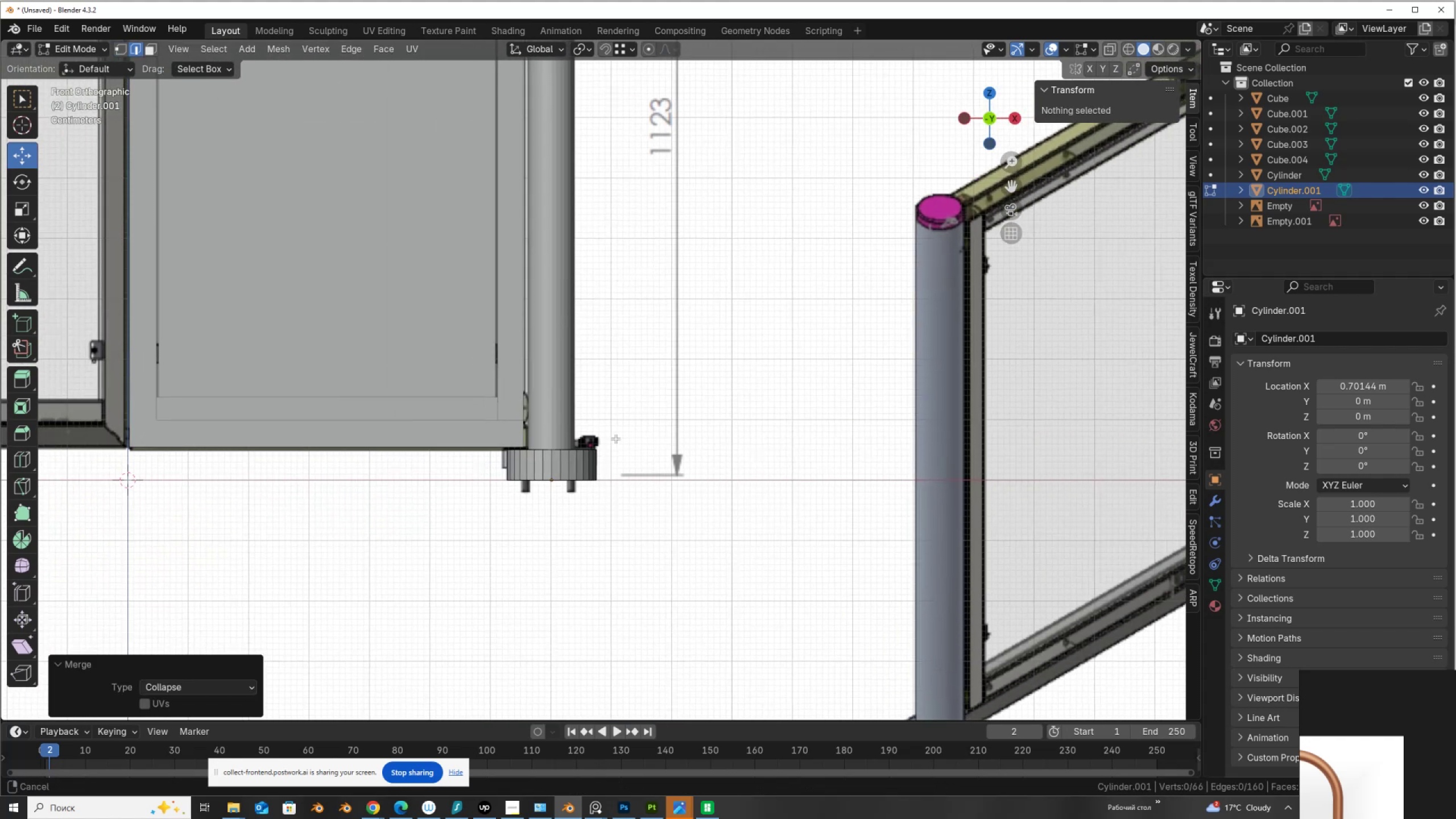 
scroll: coordinate [615, 439], scroll_direction: up, amount: 2.0
 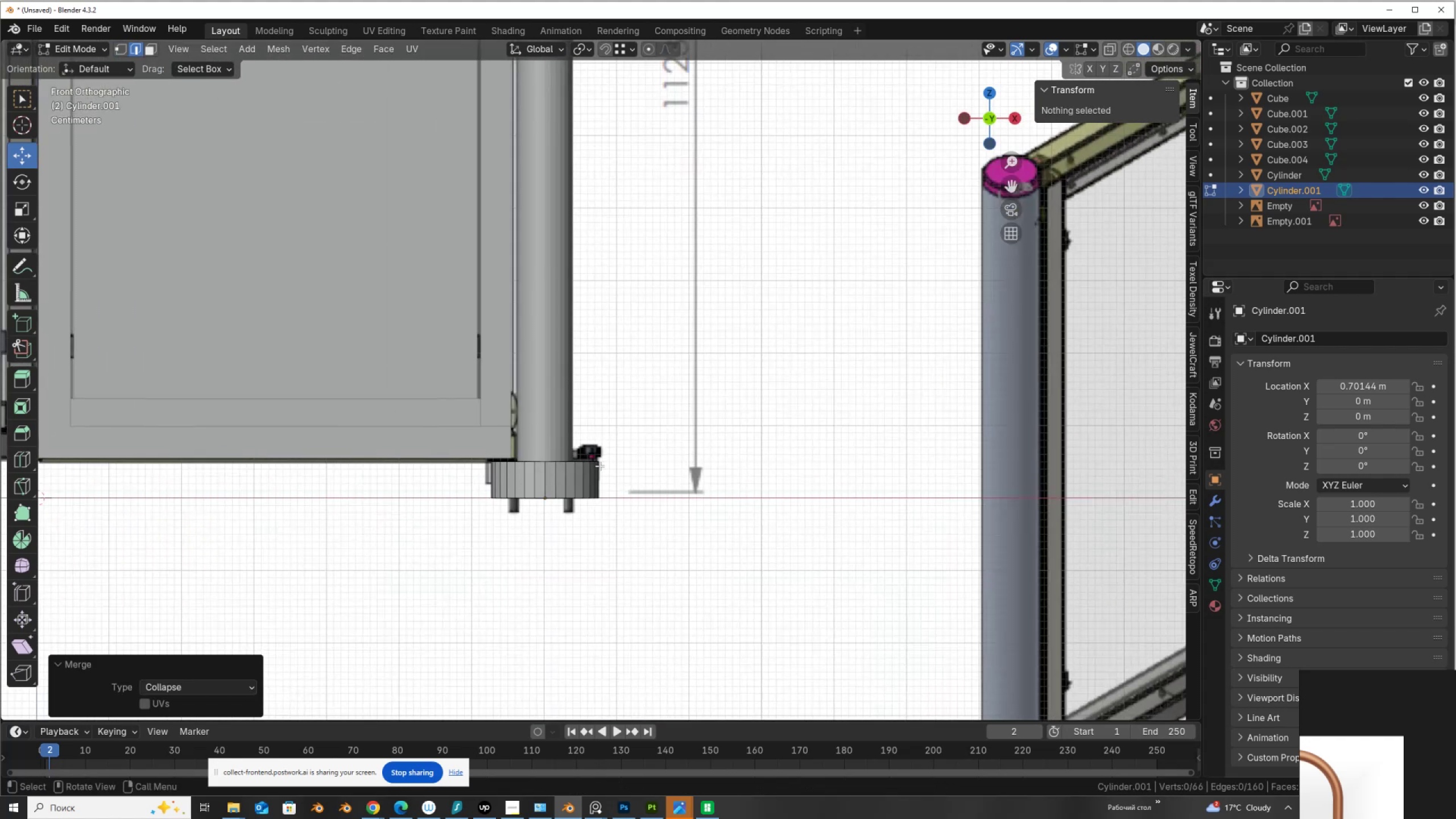 
key(Alt+AltLeft)
 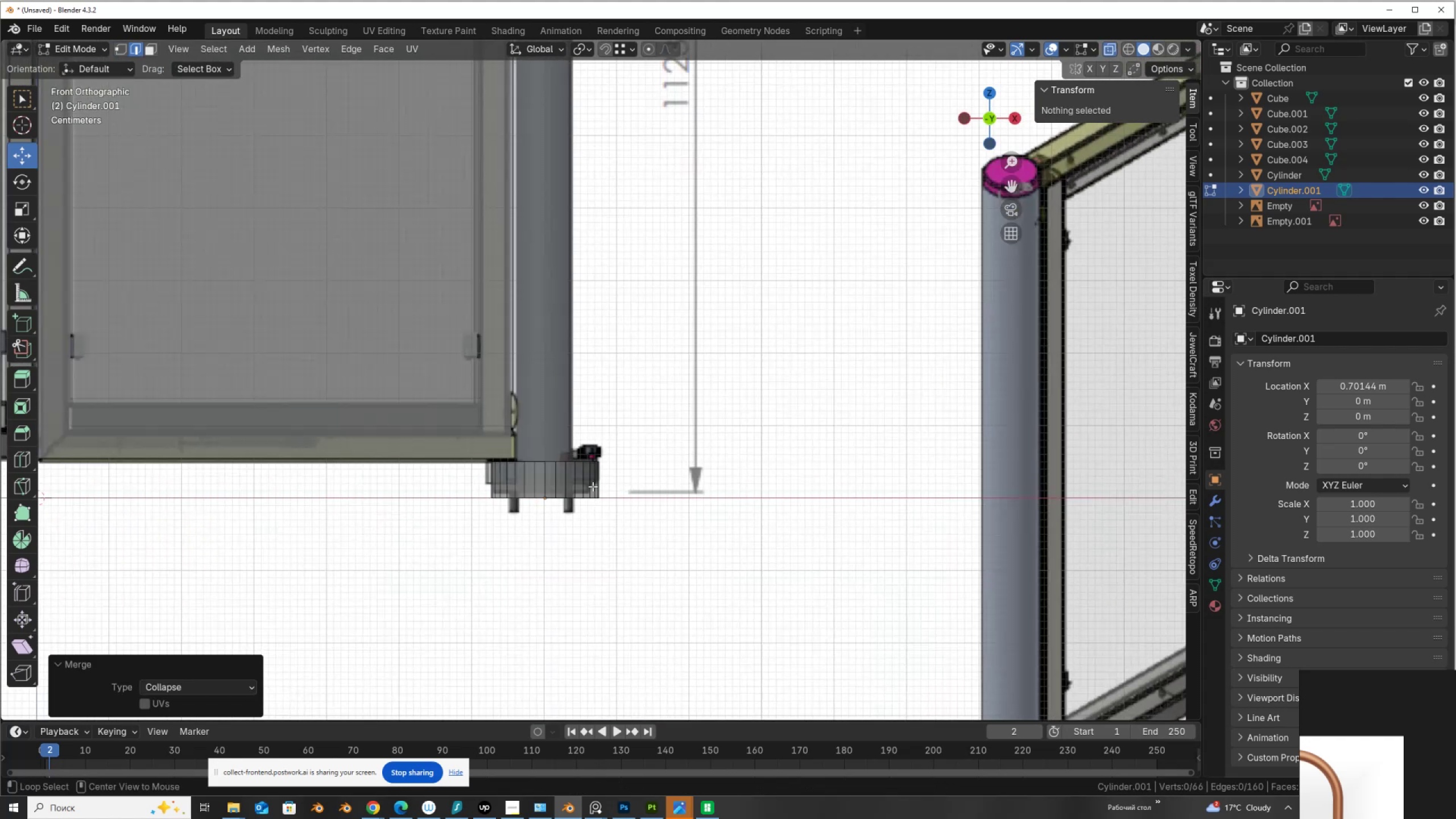 
key(Alt+Z)
 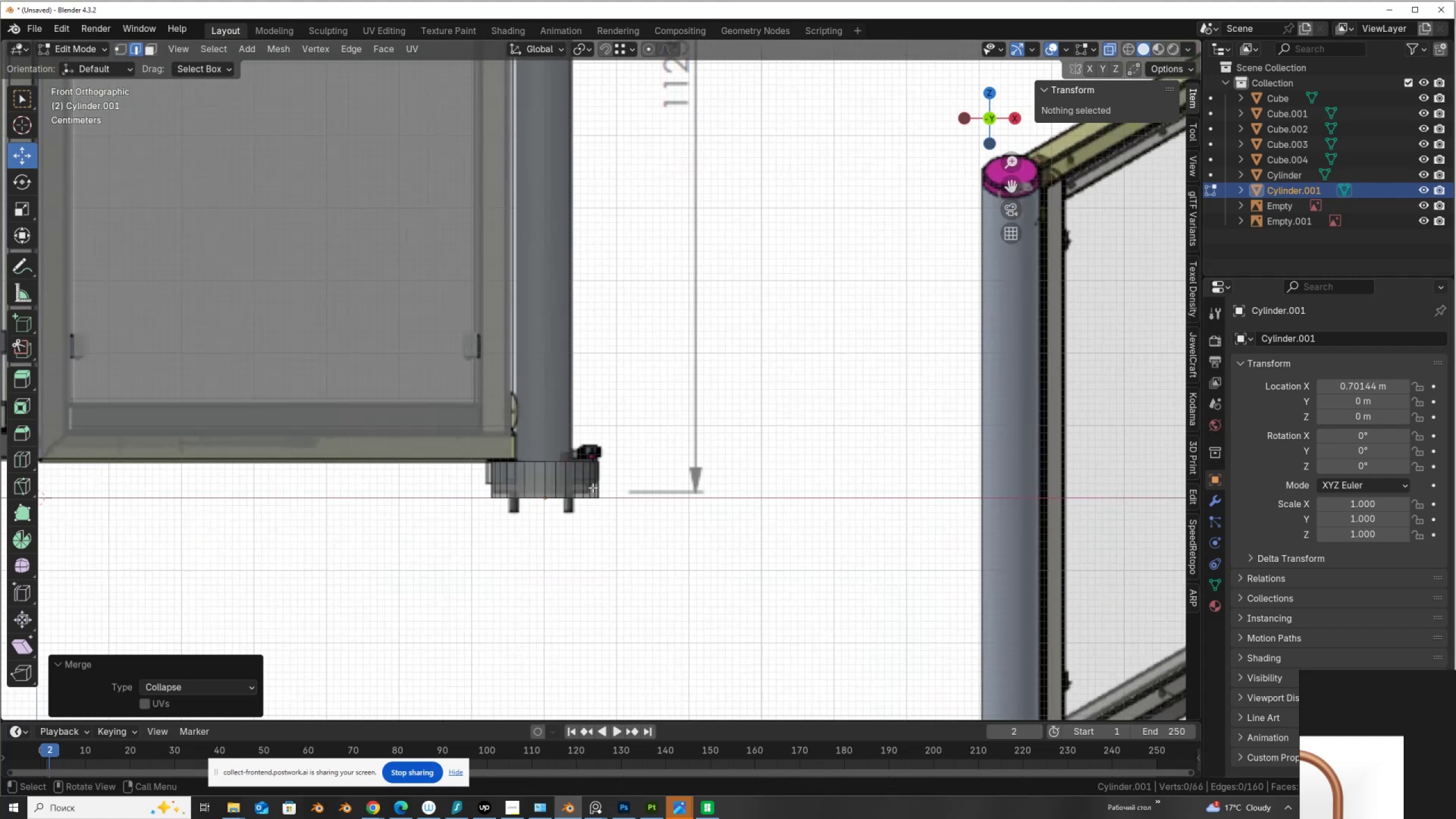 
scroll: coordinate [593, 487], scroll_direction: up, amount: 2.0
 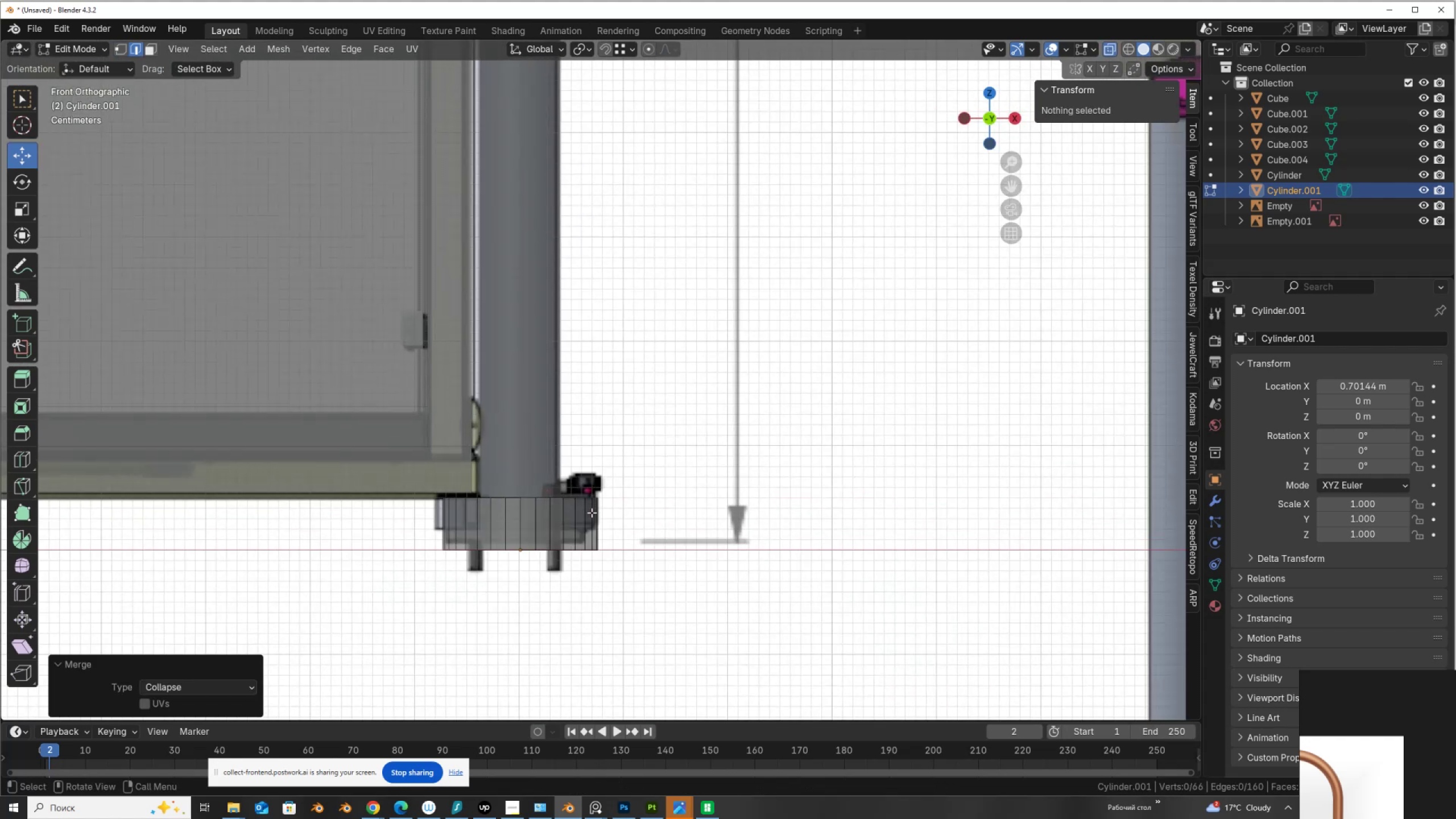 
key(Control+R)
 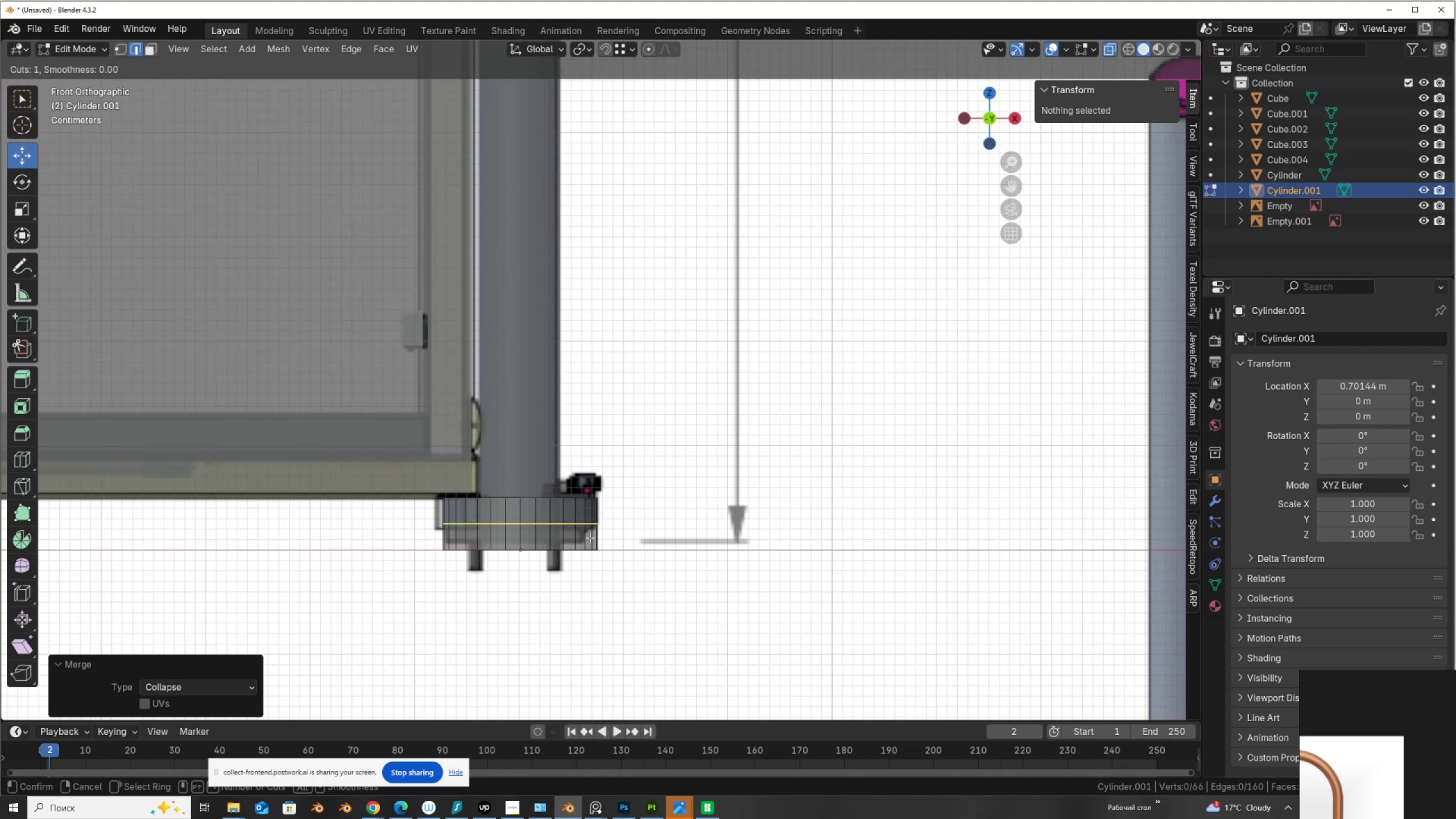 
left_click([590, 537])
 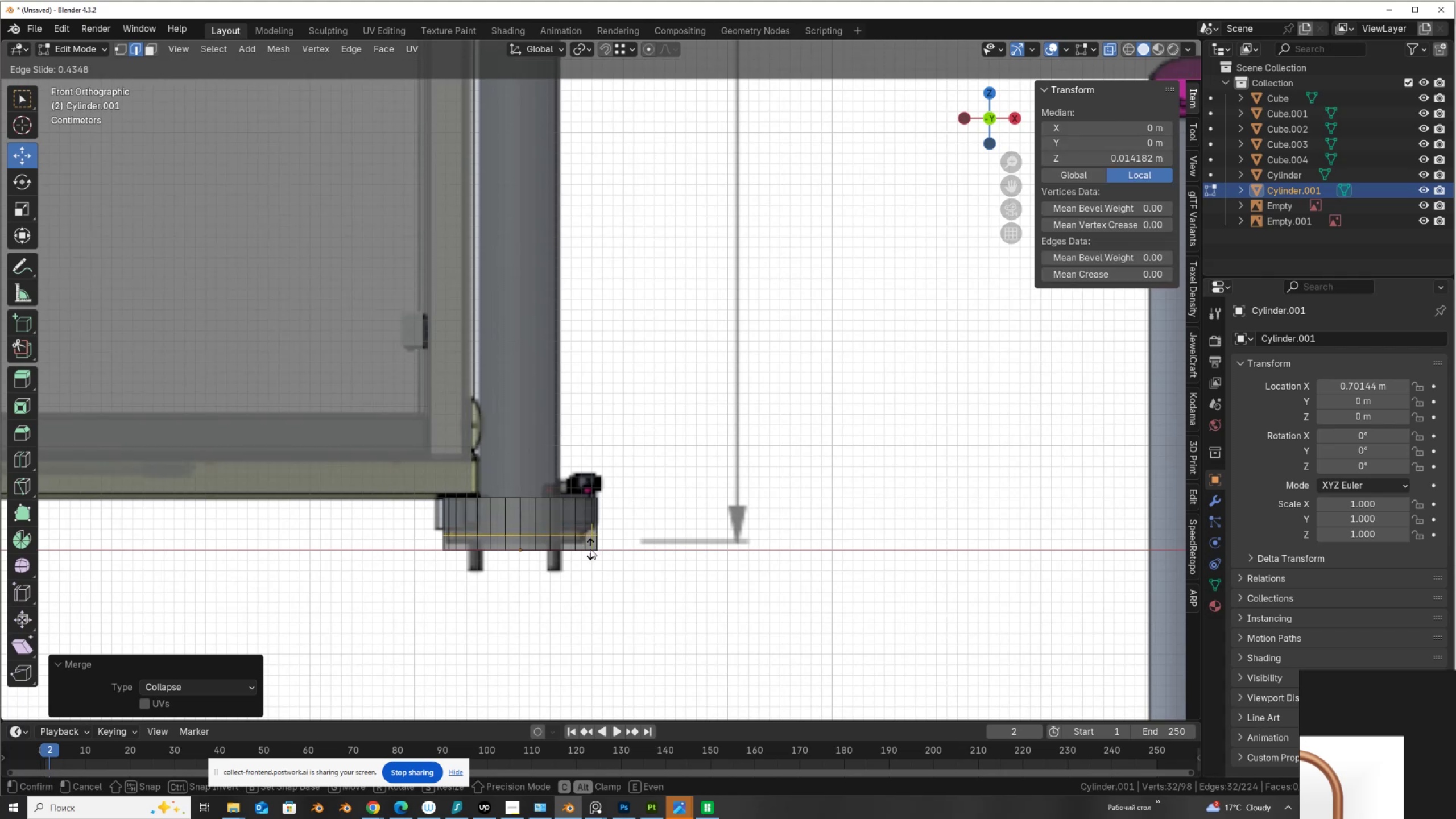 
left_click([590, 549])
 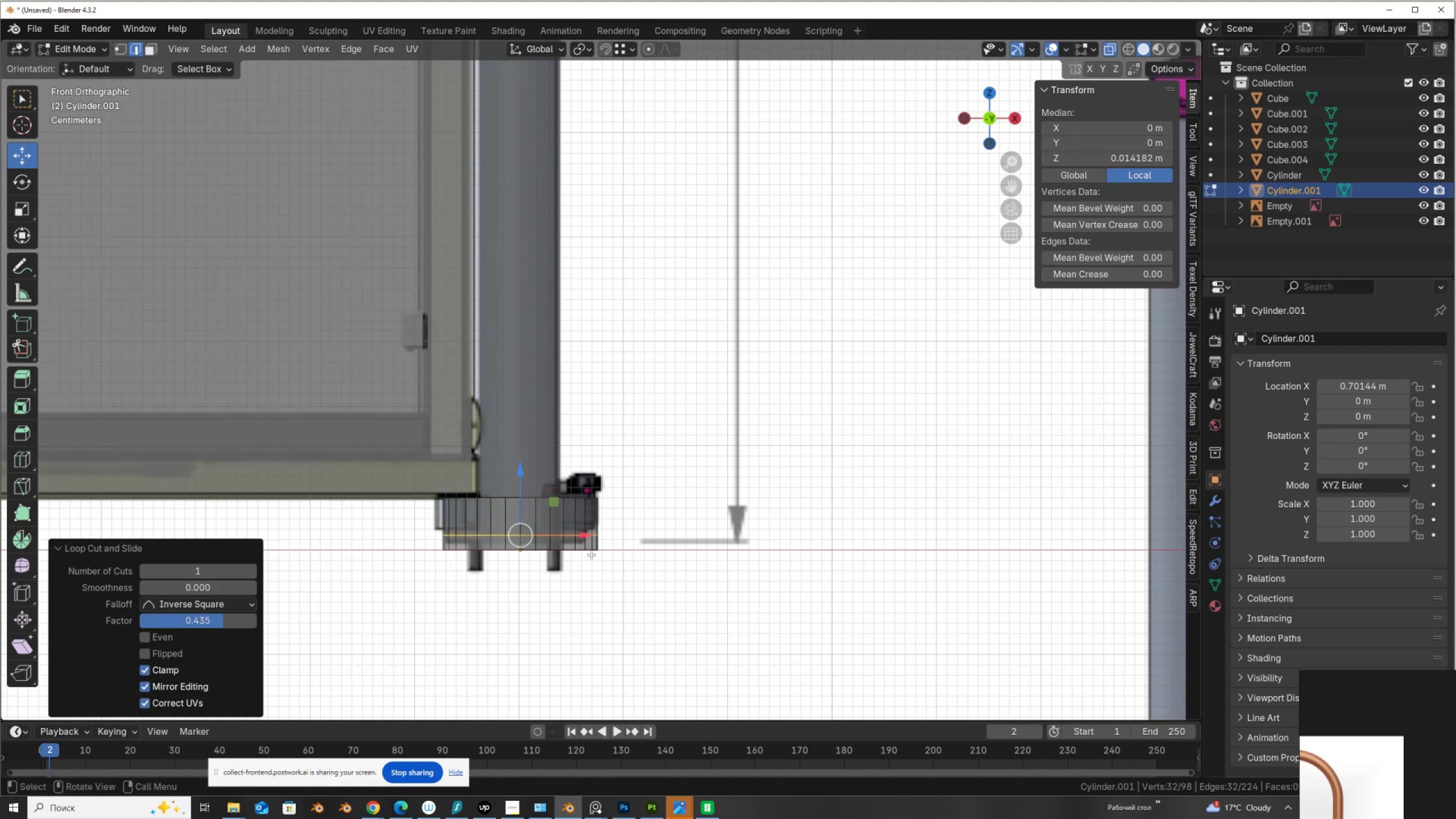 
key(3)
 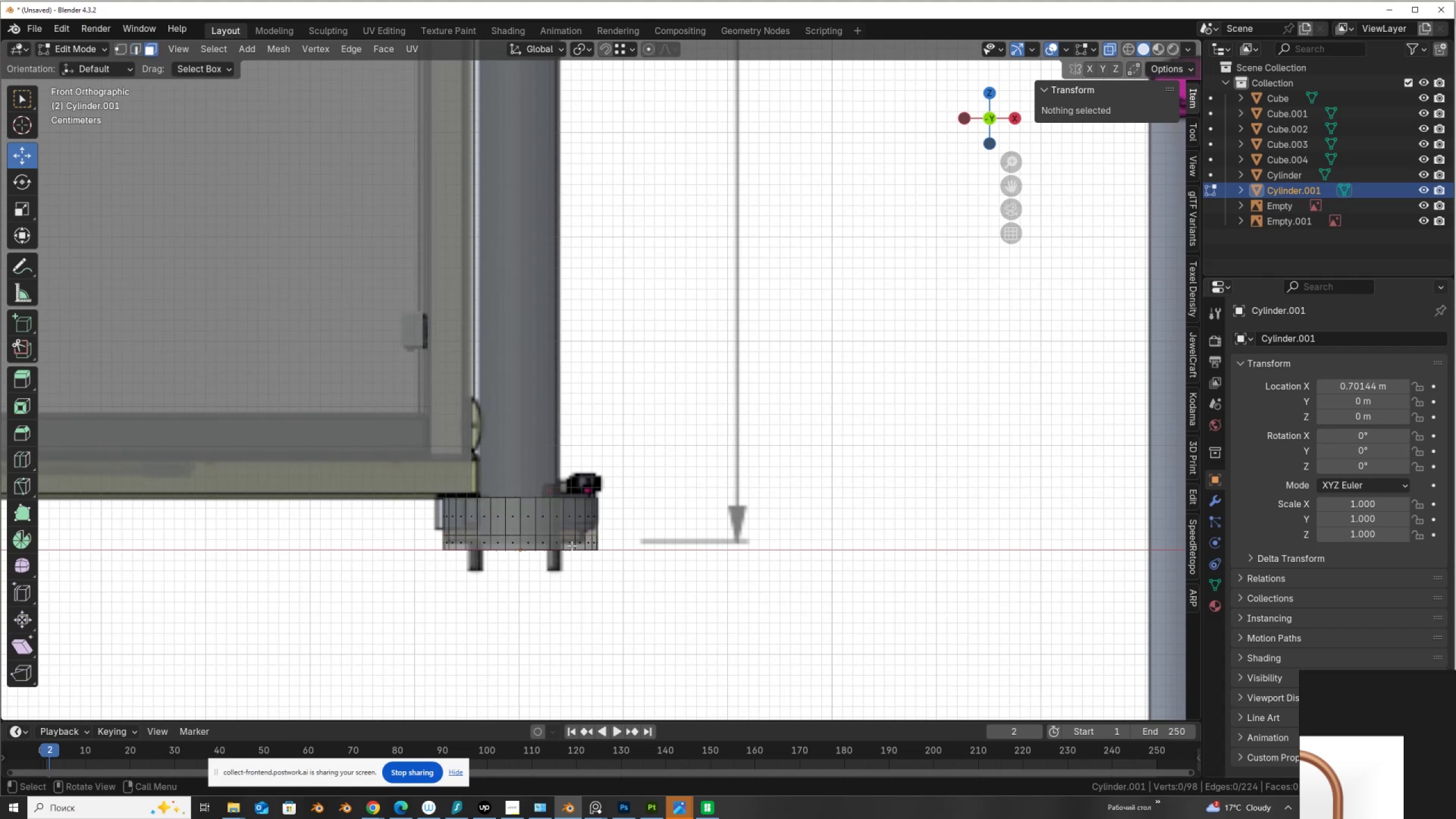 
hold_key(key=AltLeft, duration=0.5)
left_click([568, 545])
 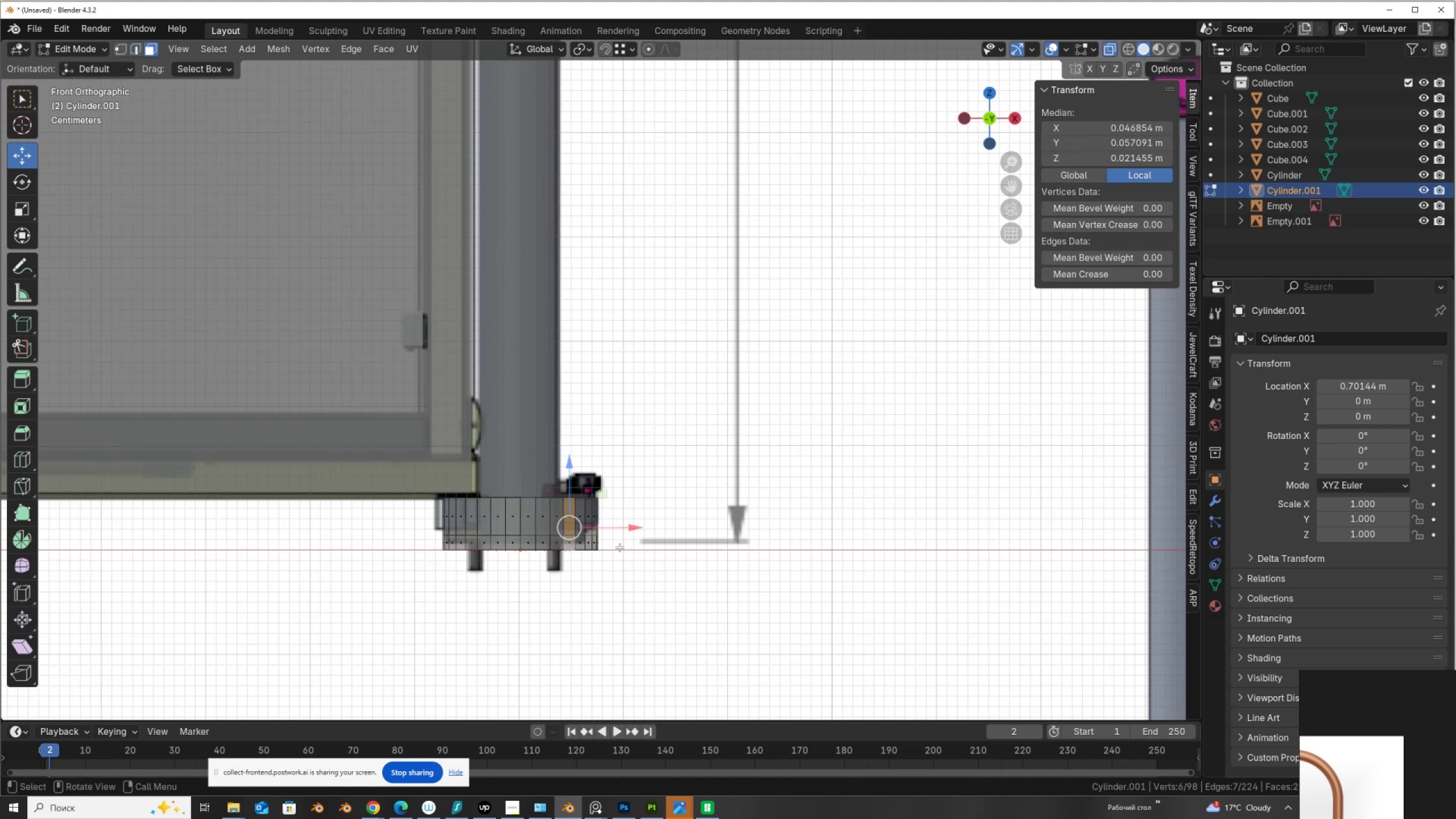 
hold_key(key=AltLeft, duration=0.7)
left_click([578, 544])
 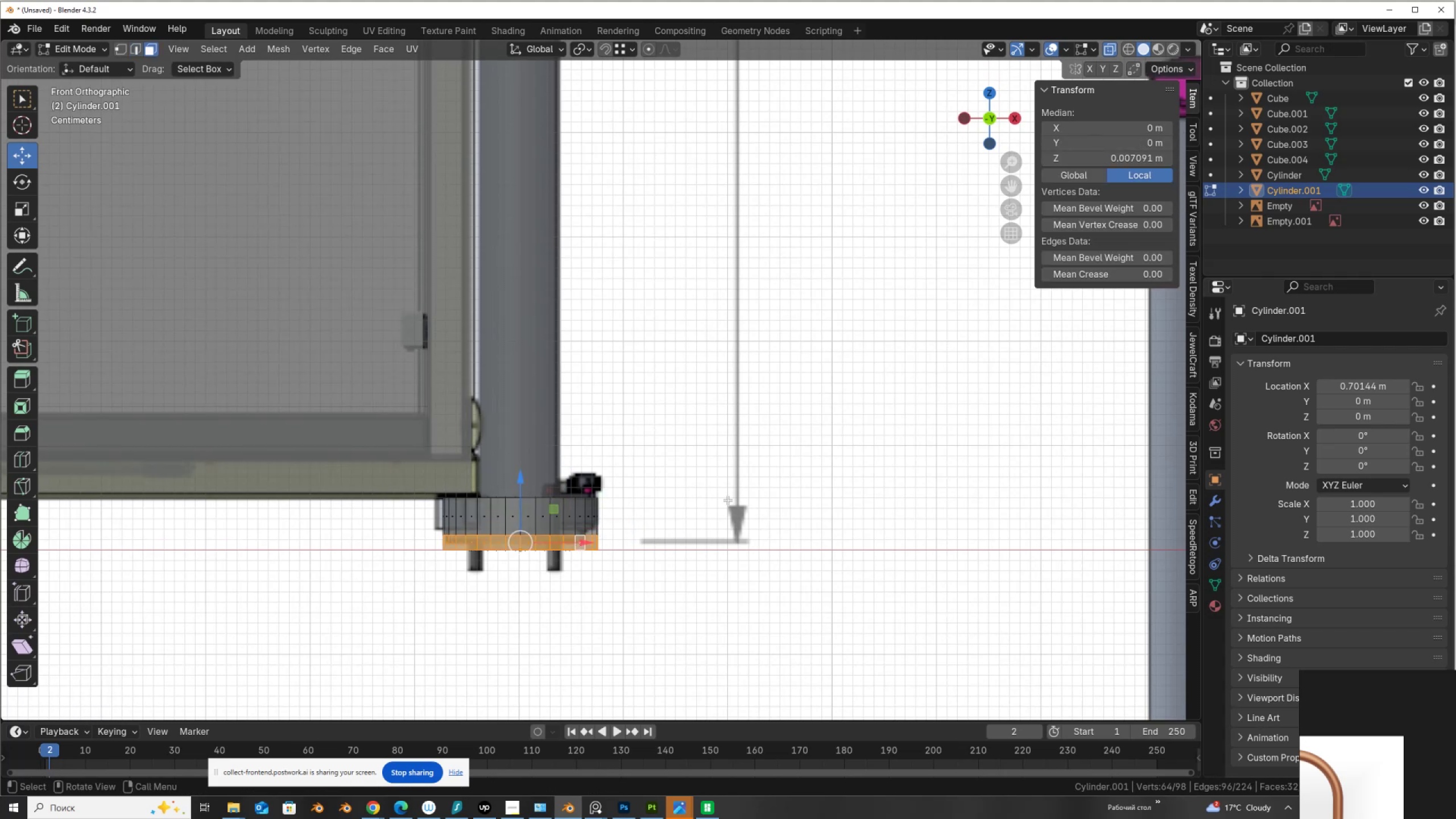 
right_click([730, 496])
 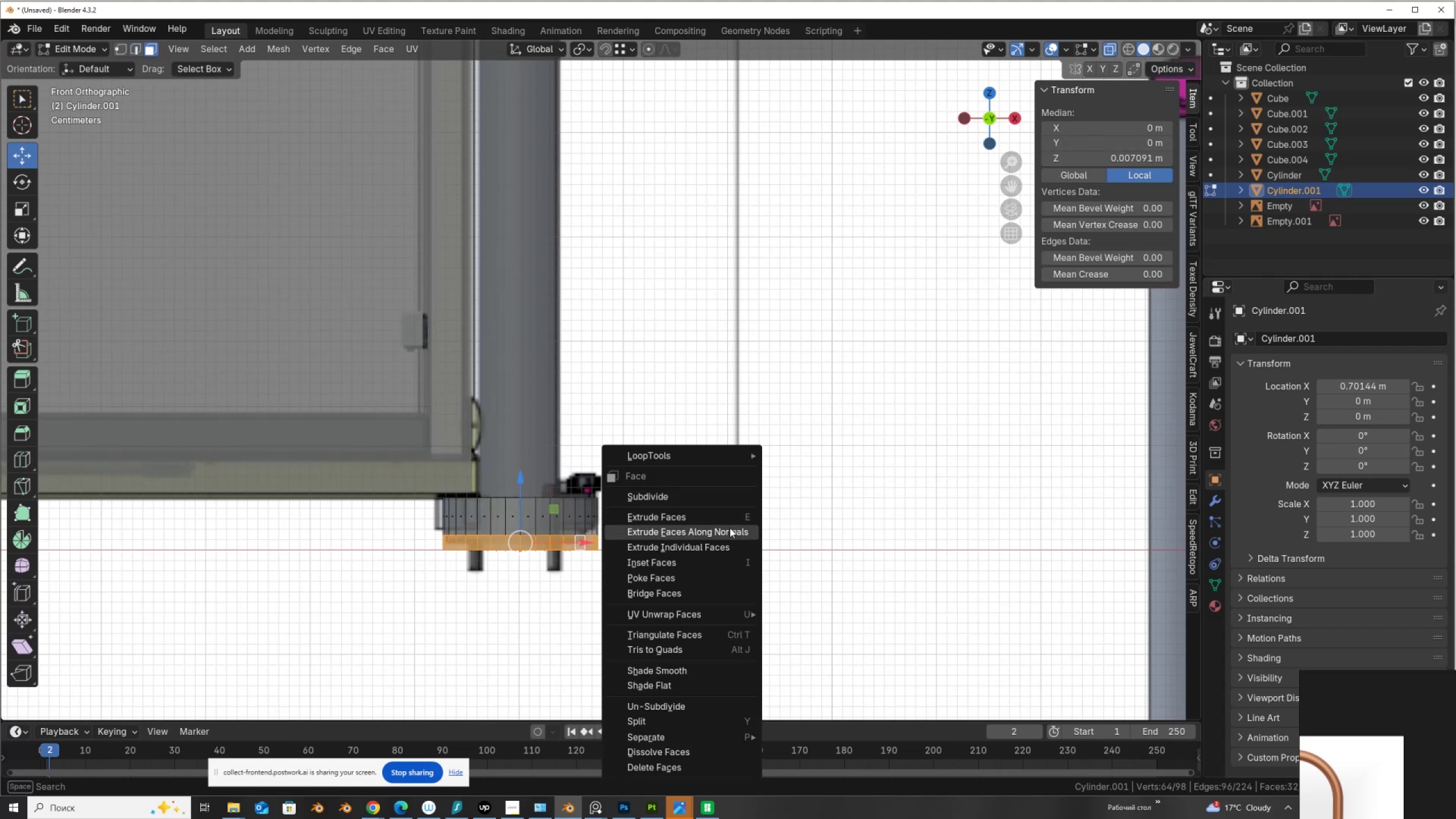 
left_click([730, 528])
 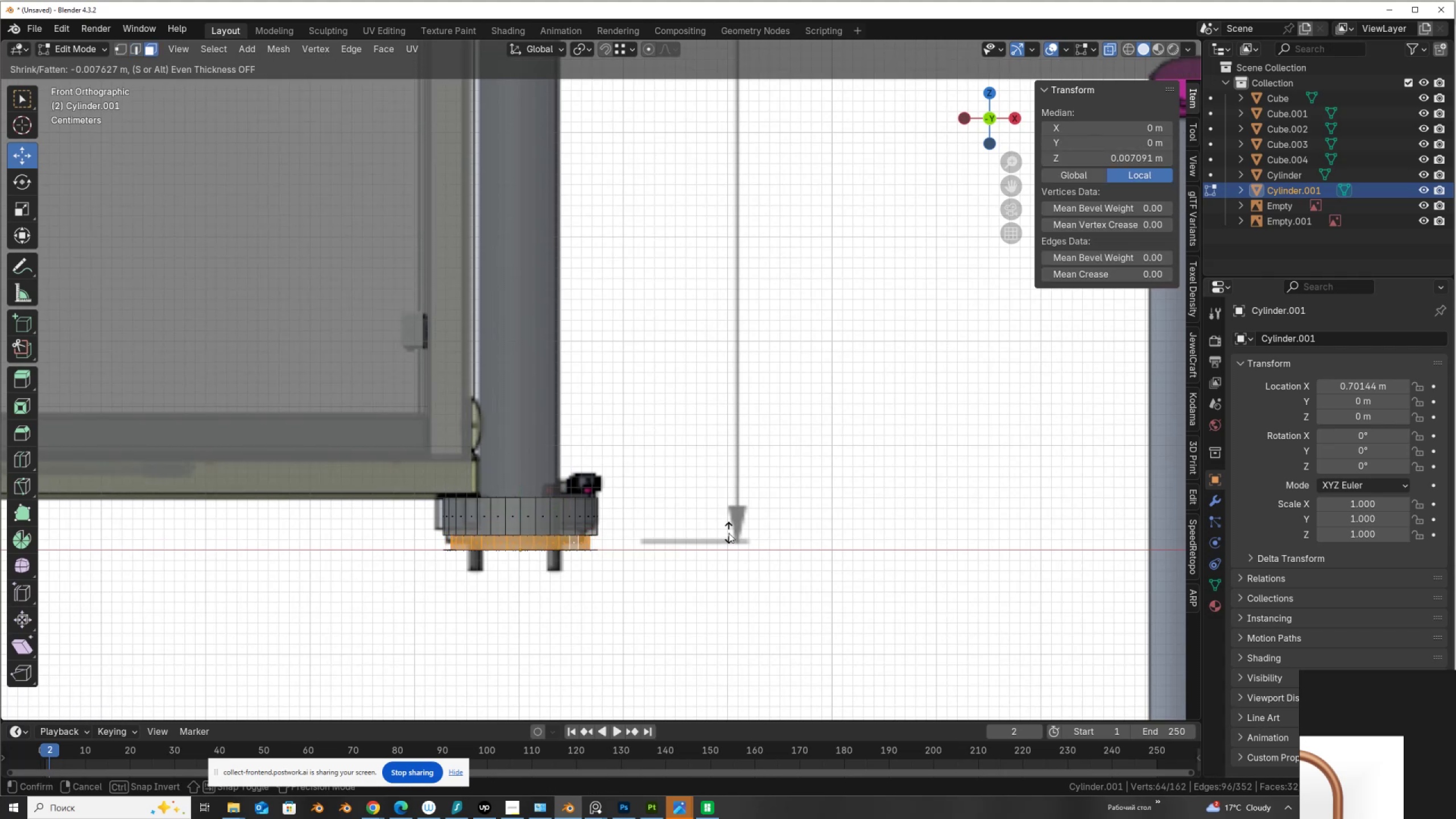 
left_click([727, 534])
 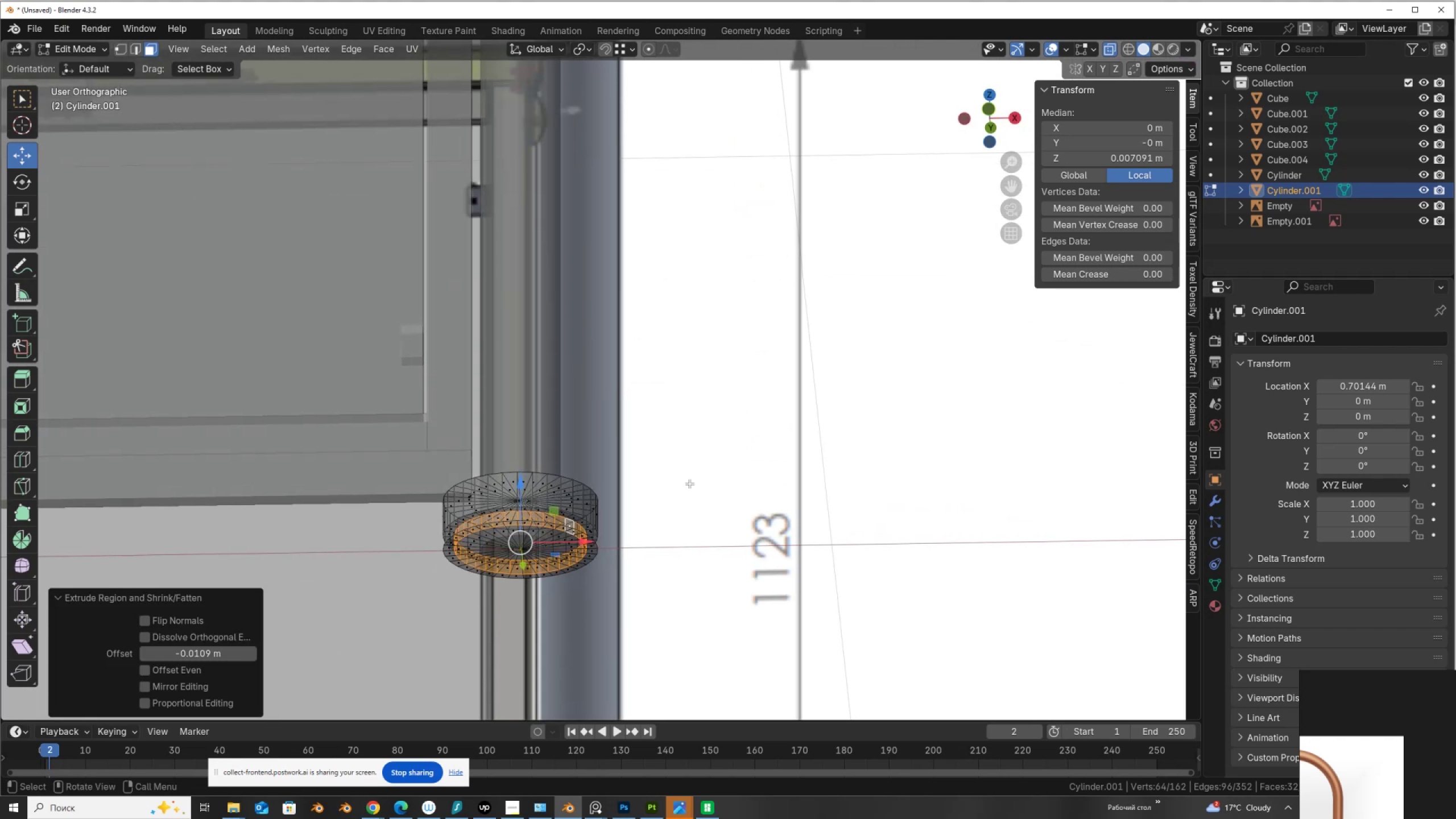 
scroll: coordinate [615, 559], scroll_direction: up, amount: 2.0
 